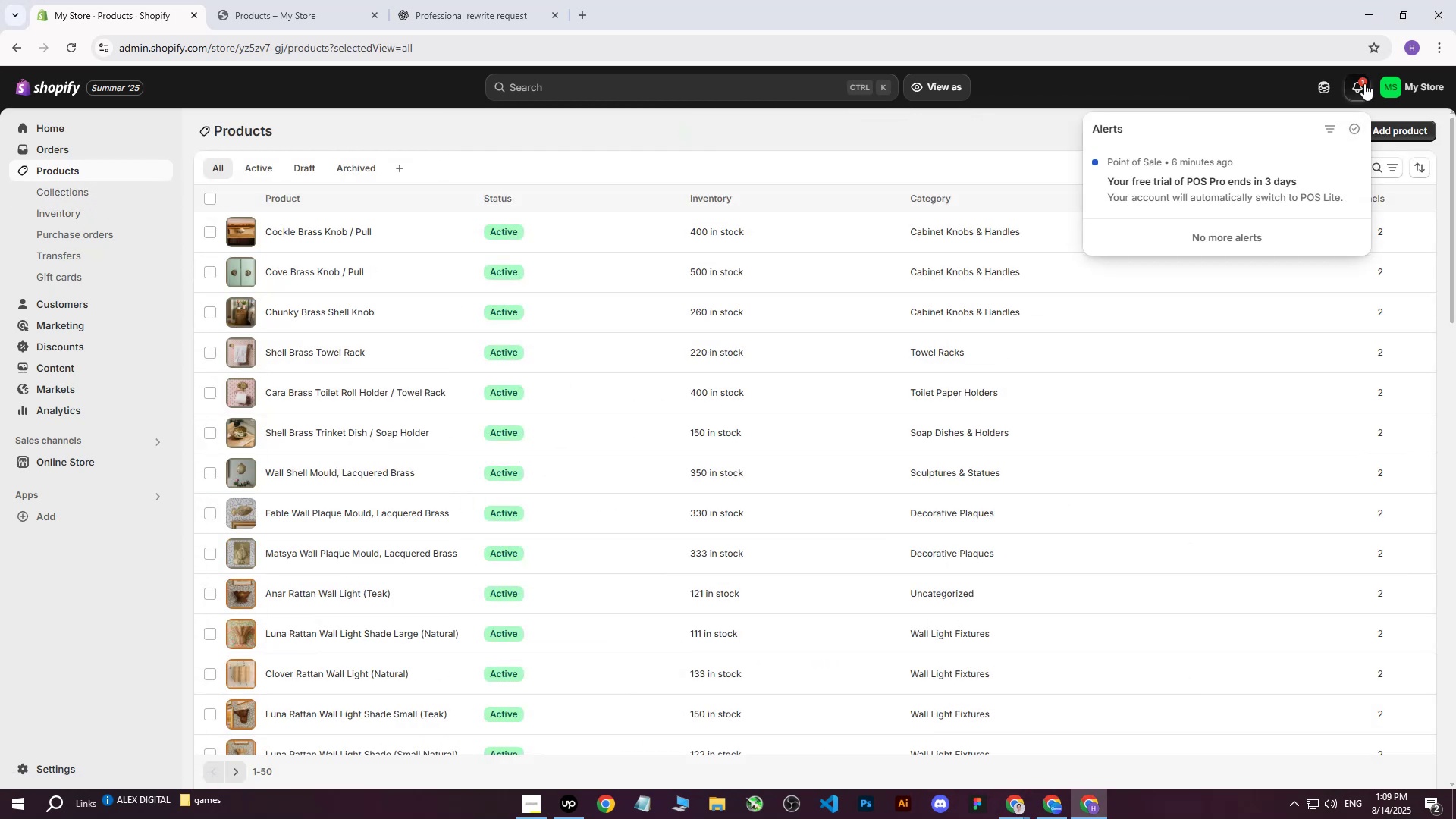 
left_click([1364, 83])
 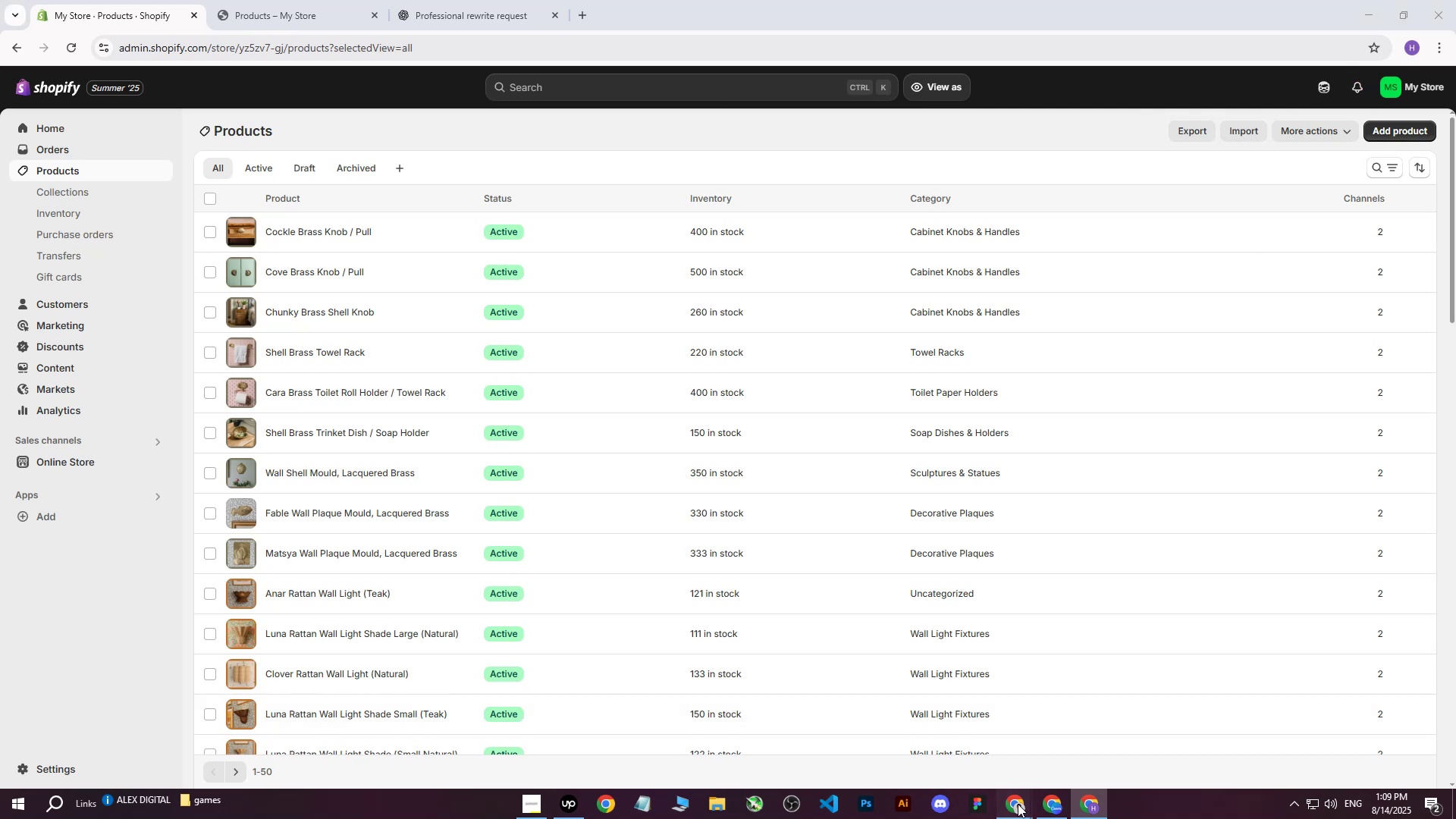 
double_click([938, 742])
 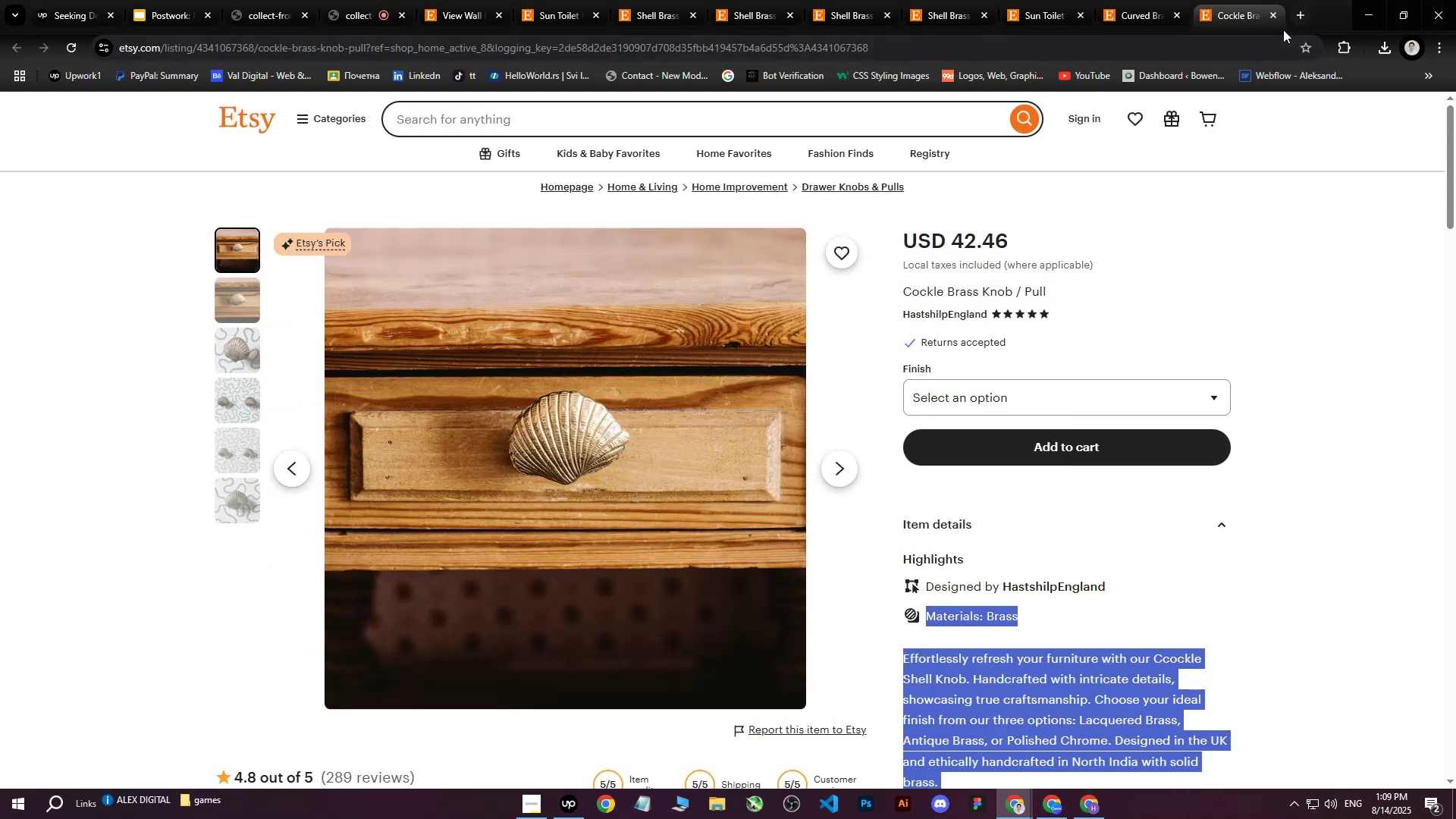 
left_click([1271, 18])
 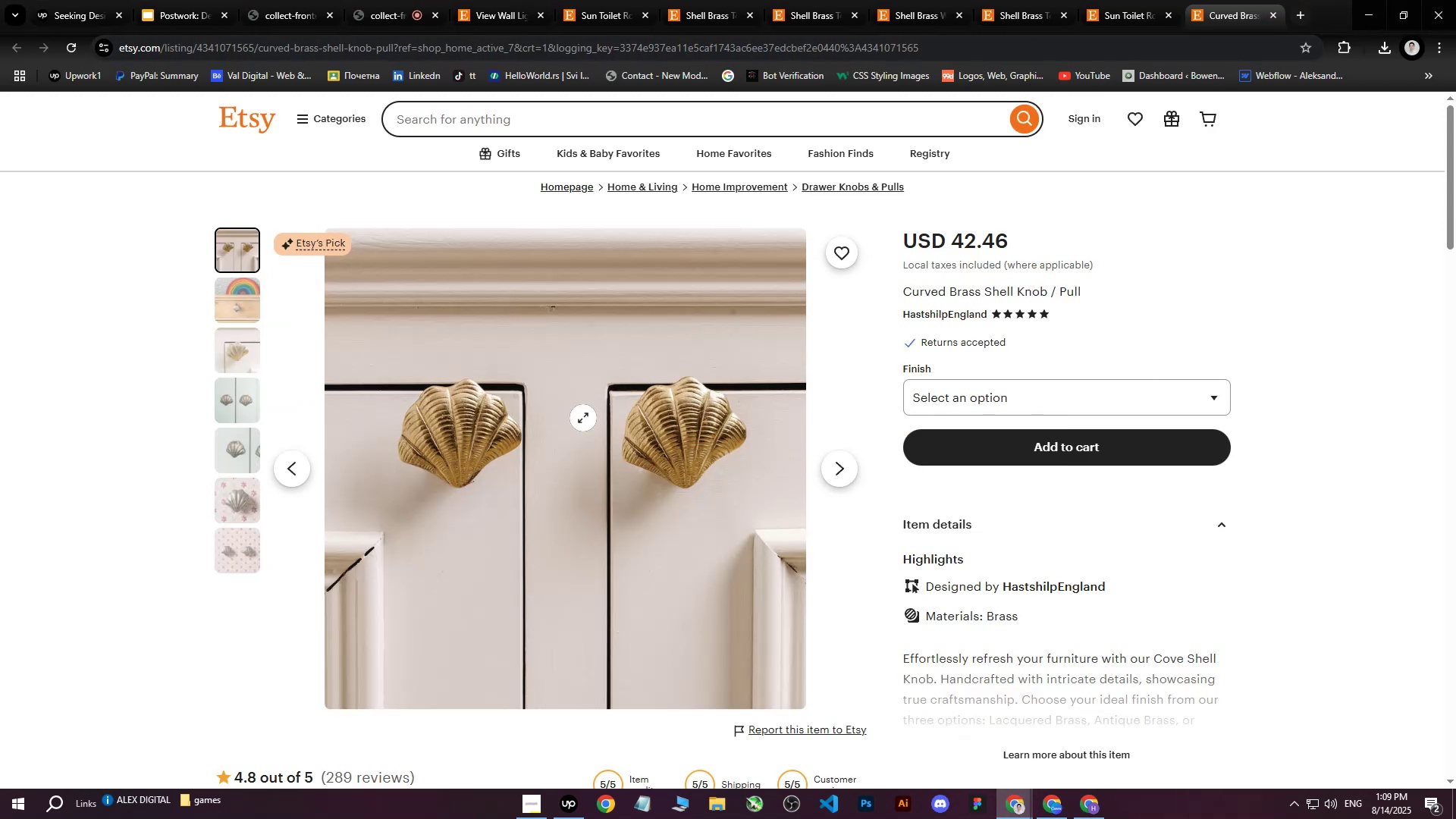 
right_click([575, 428])
 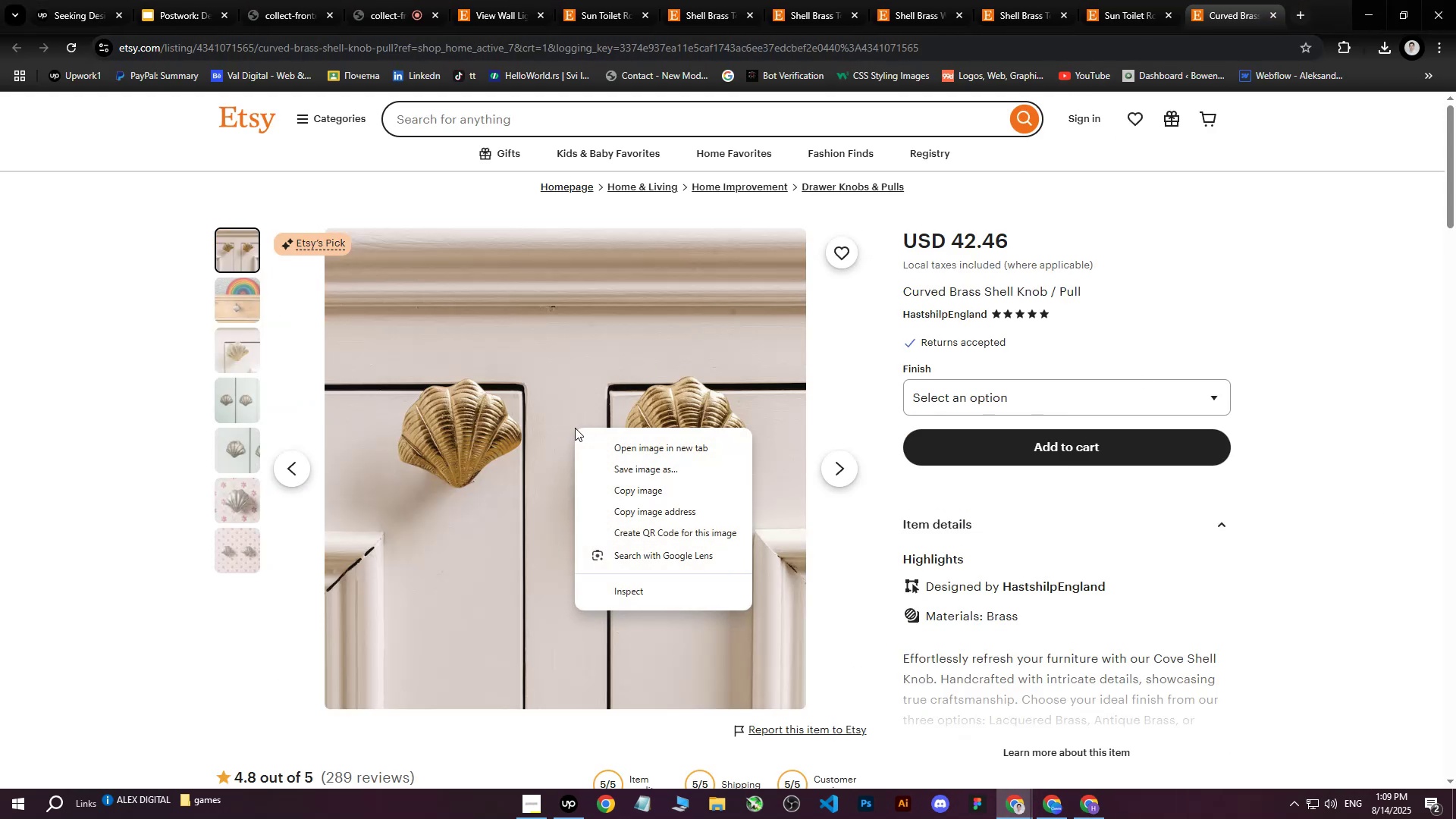 
left_click([618, 597])
 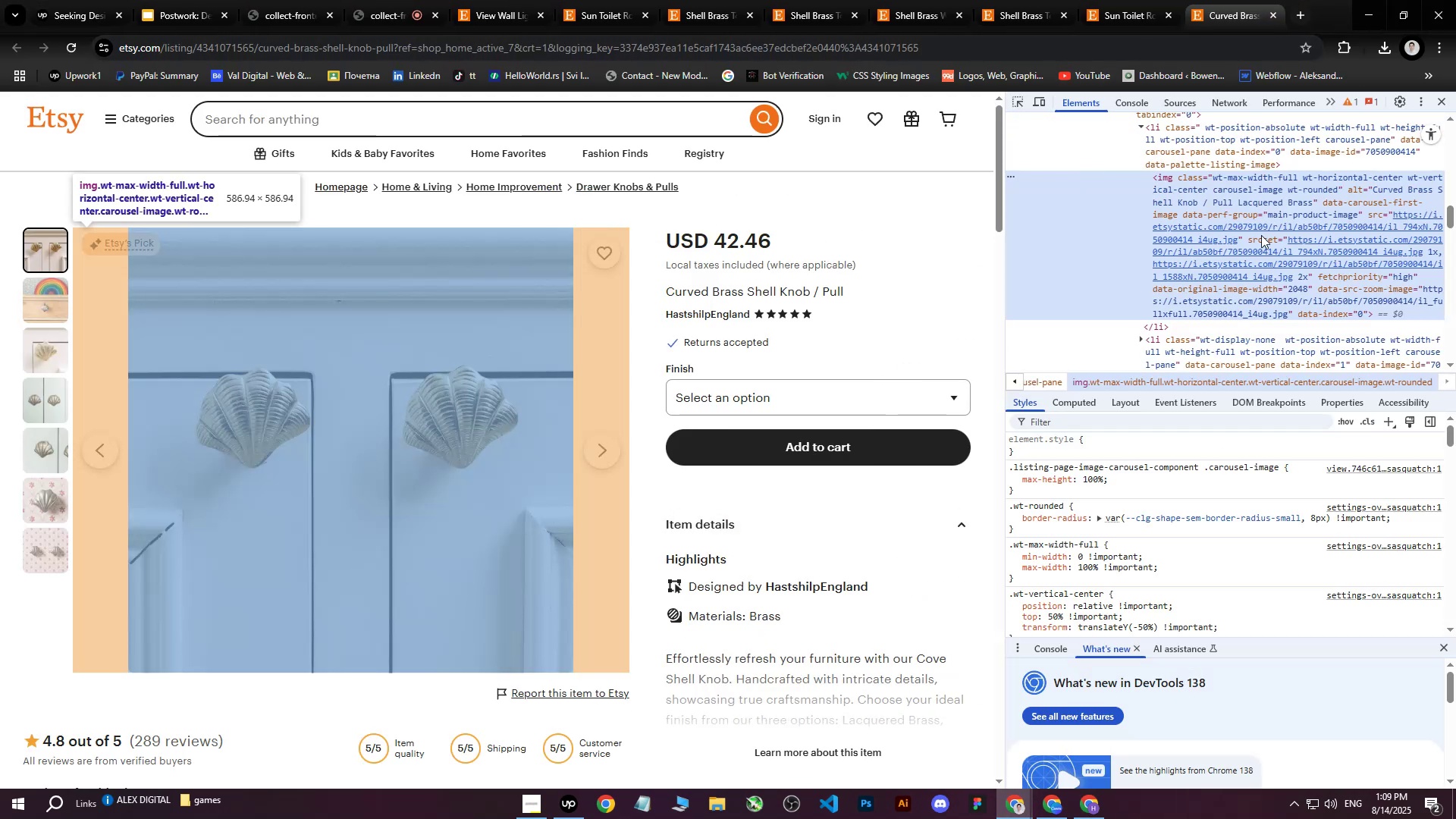 
left_click([1237, 260])
 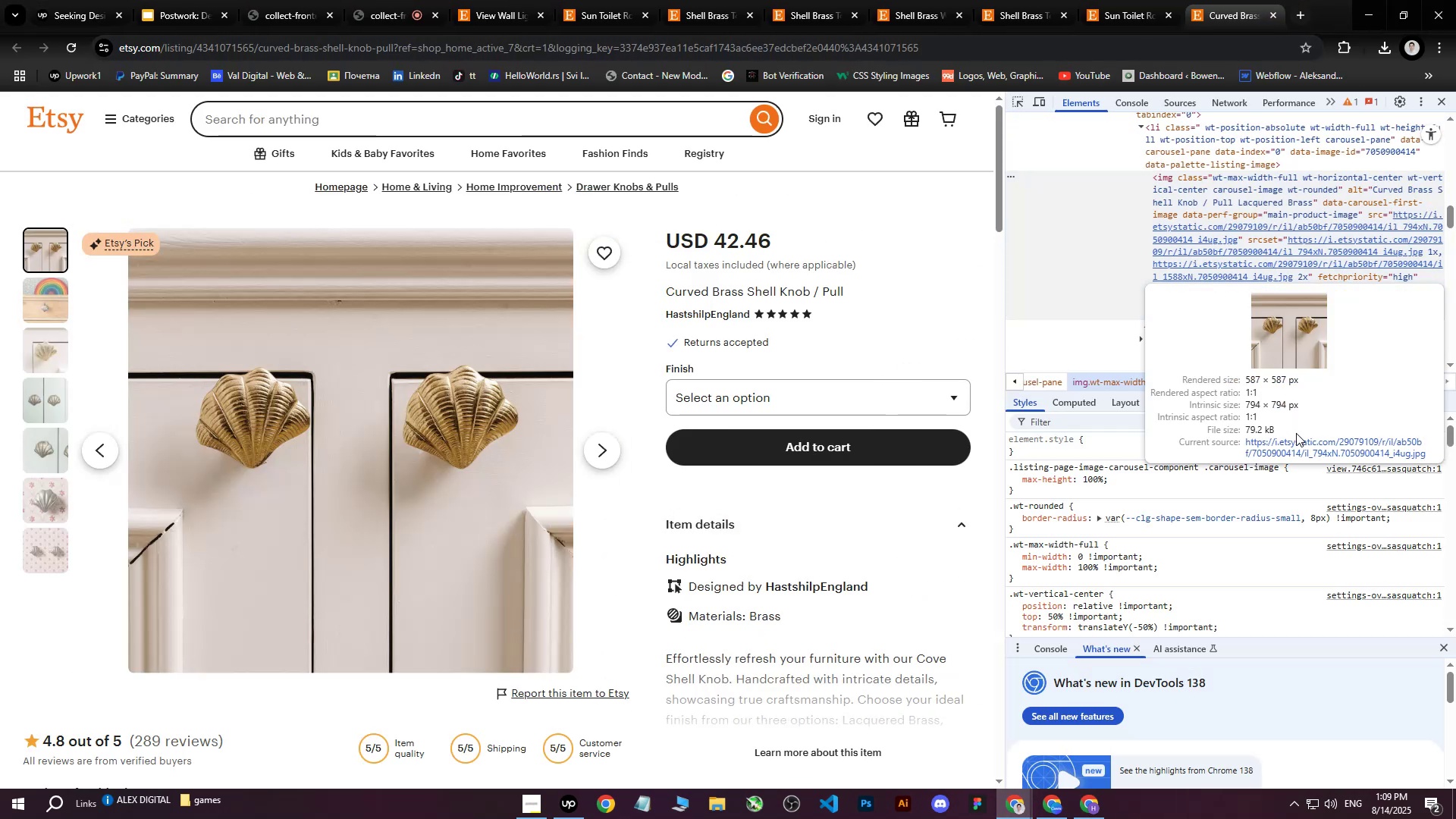 
left_click([1296, 439])
 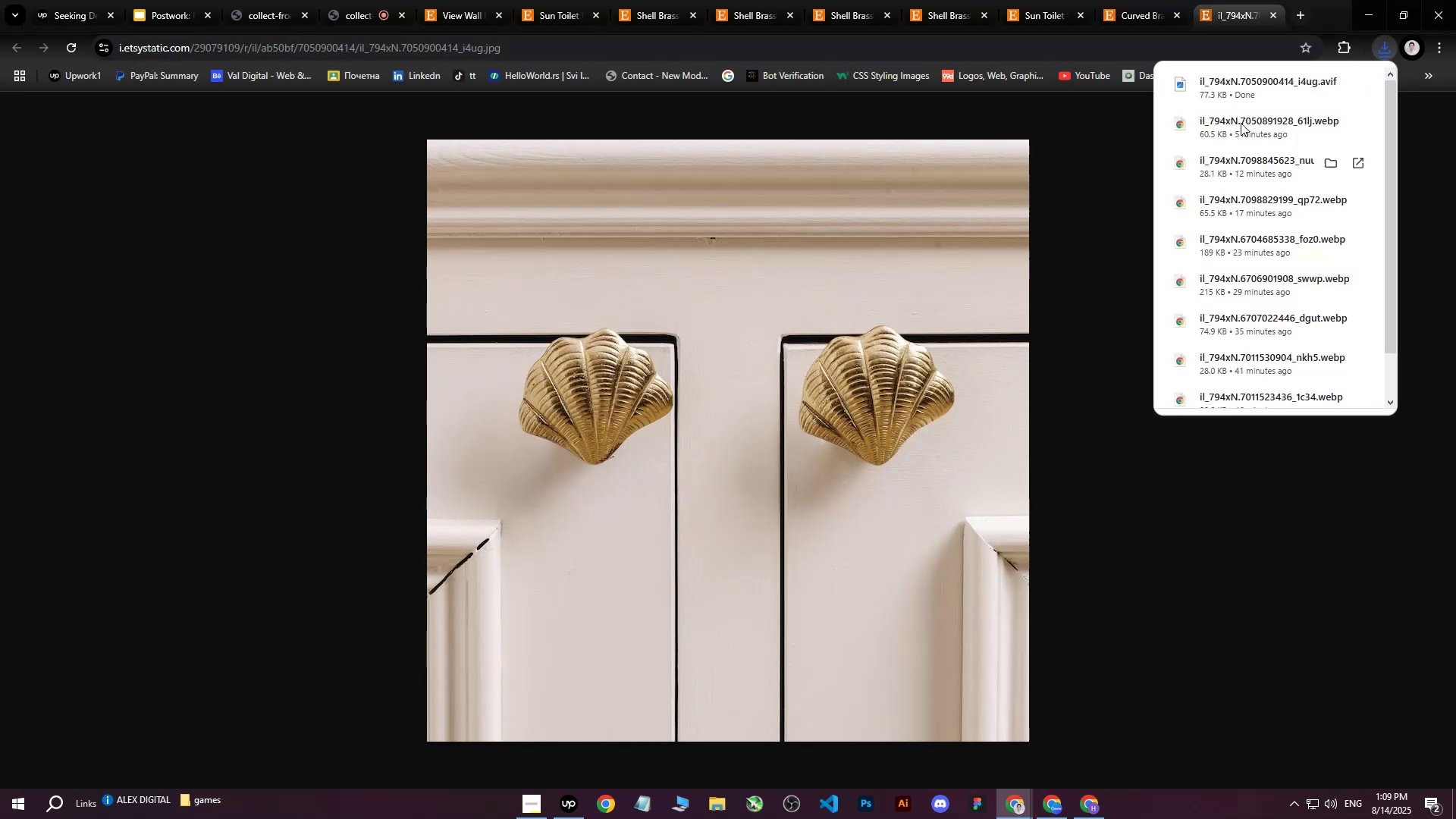 
wait(6.78)
 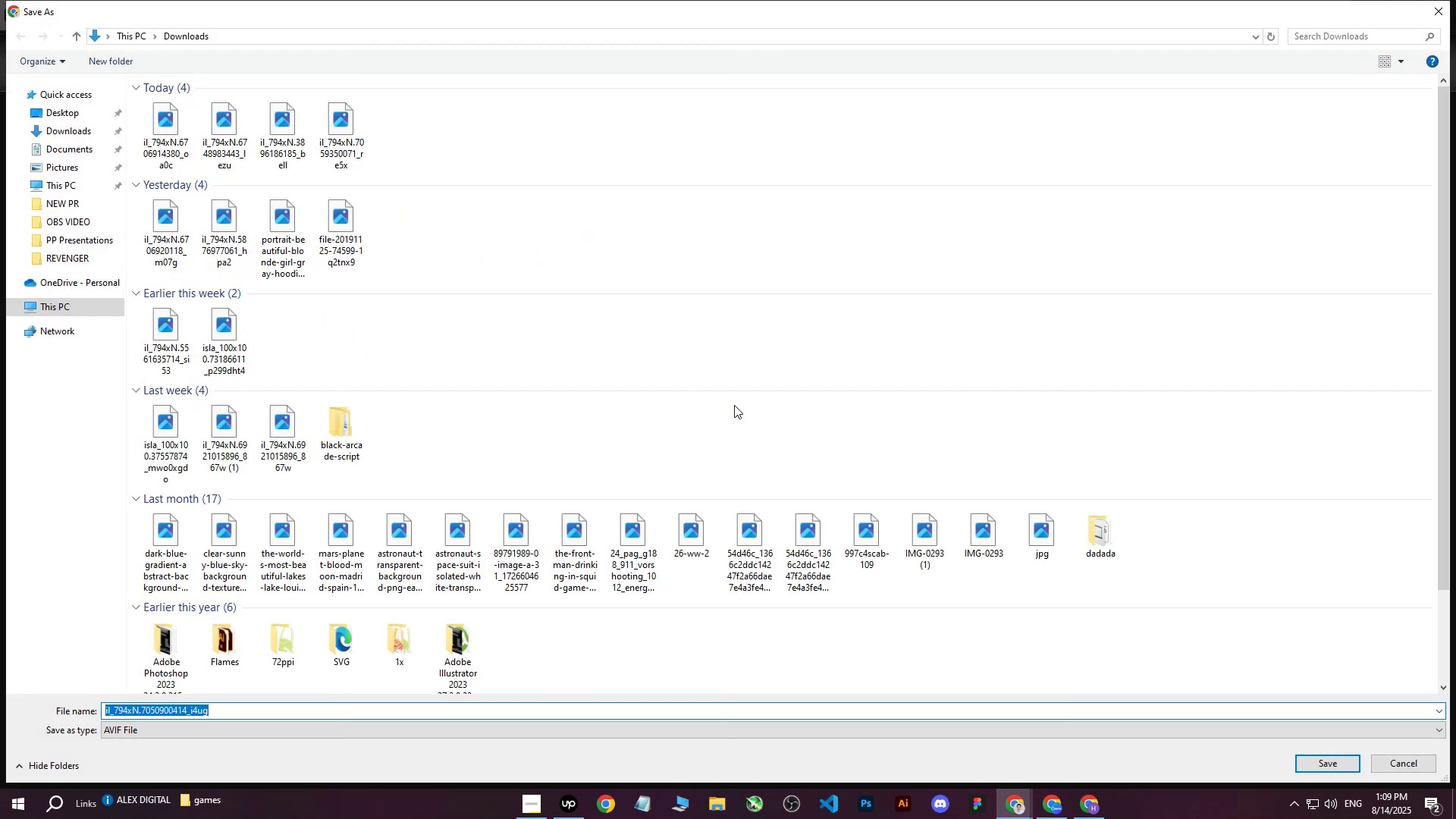 
left_click([1063, 813])
 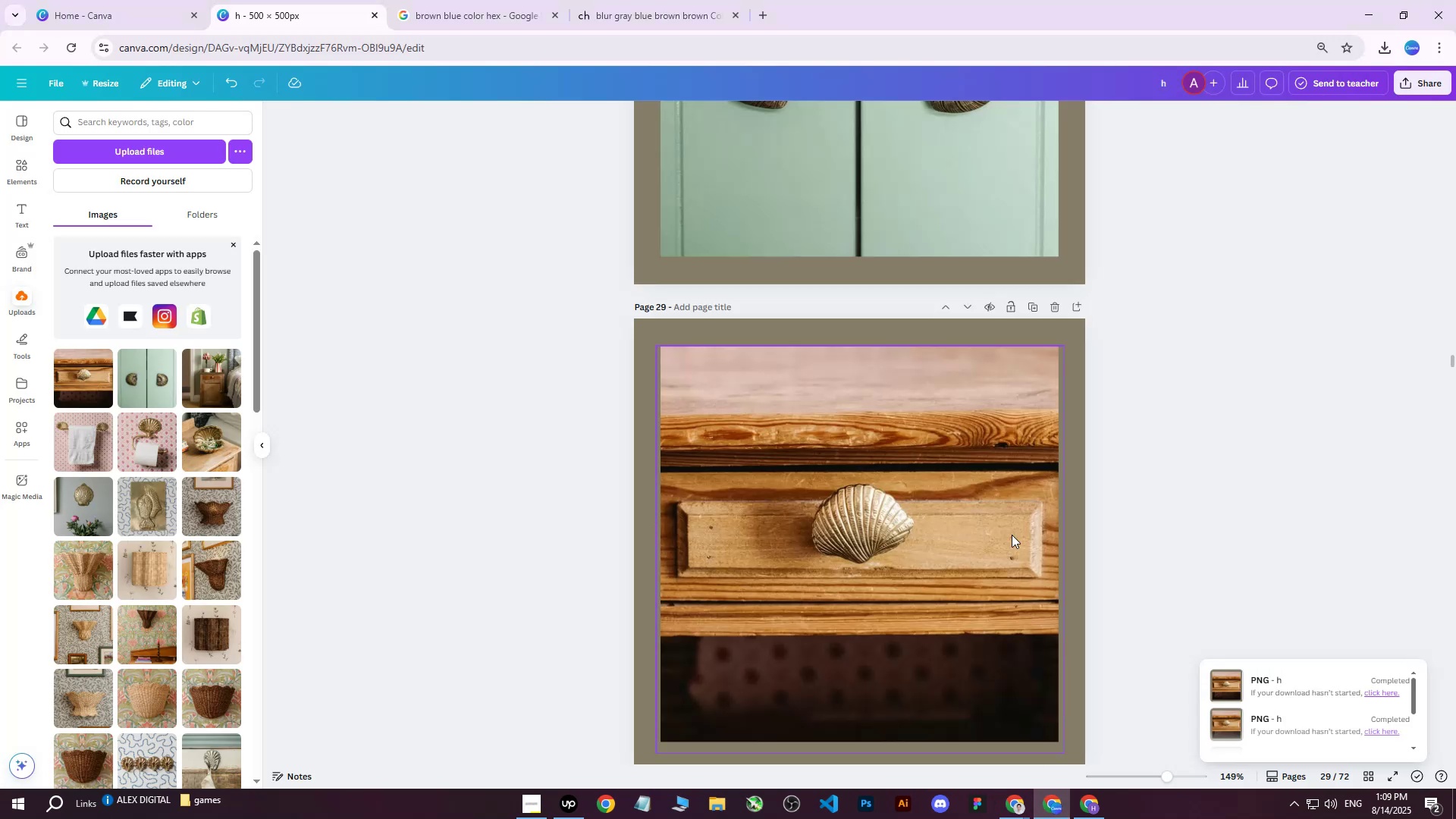 
left_click([998, 525])
 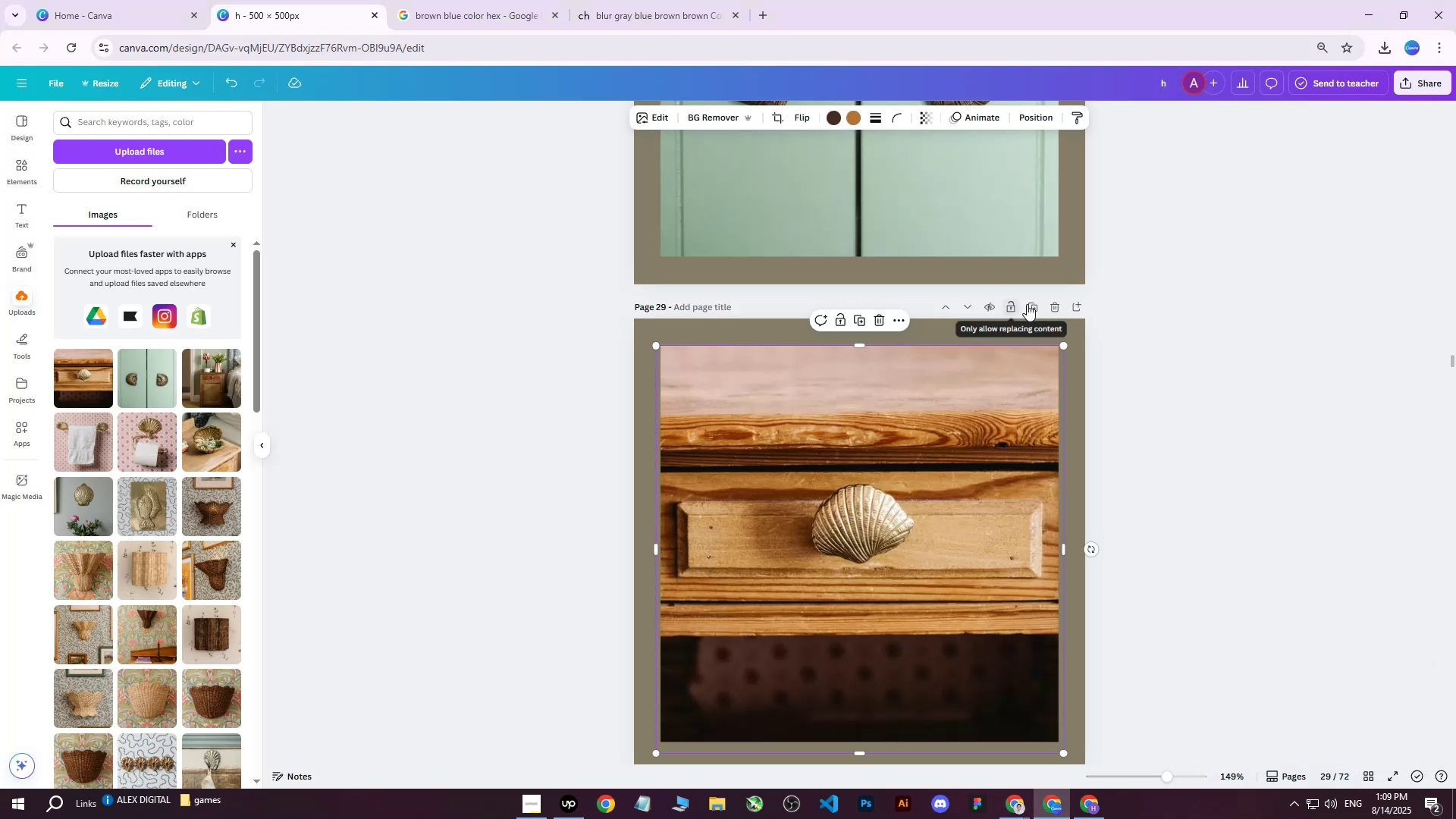 
left_click([1152, 285])
 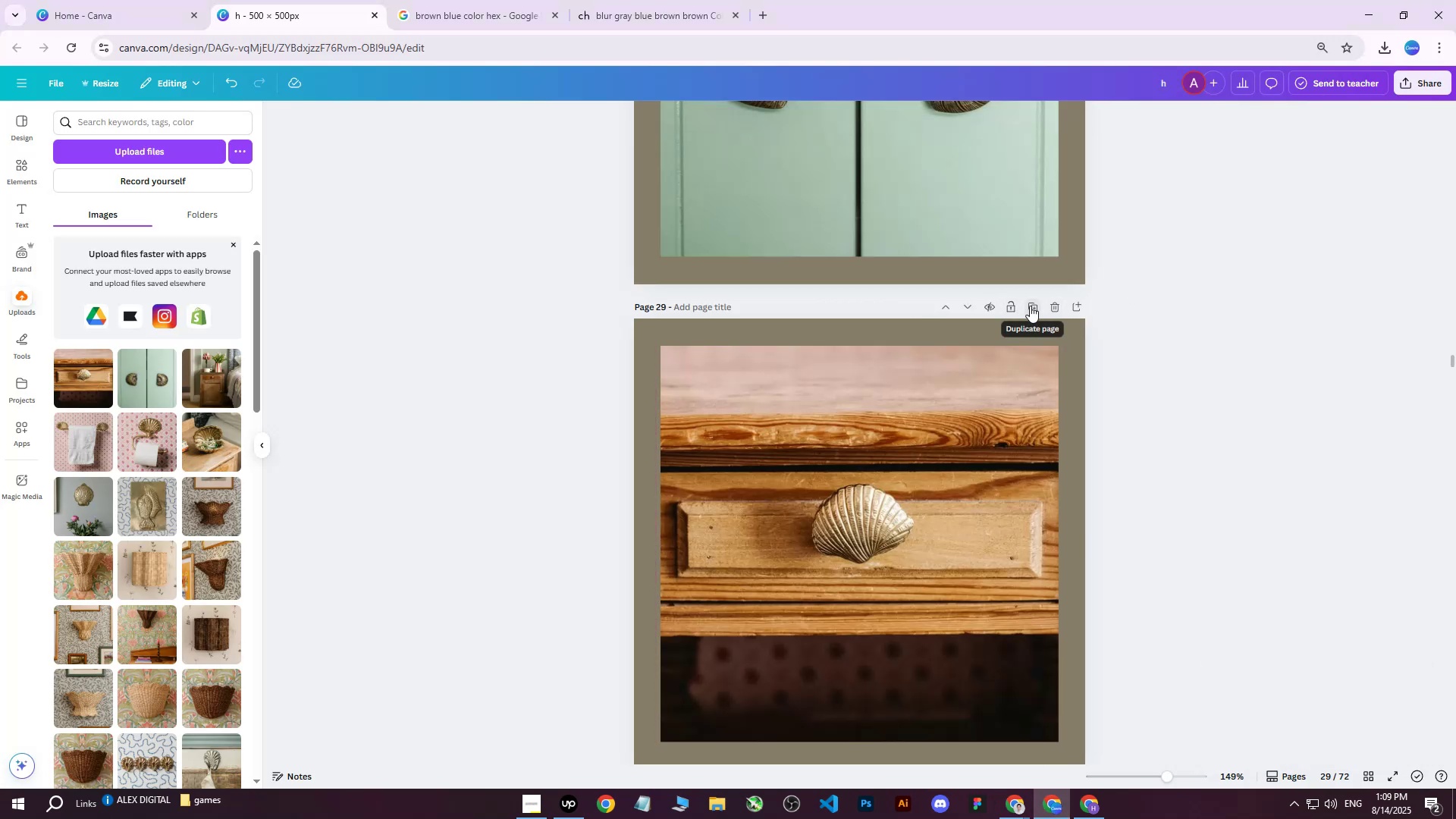 
left_click([1030, 306])
 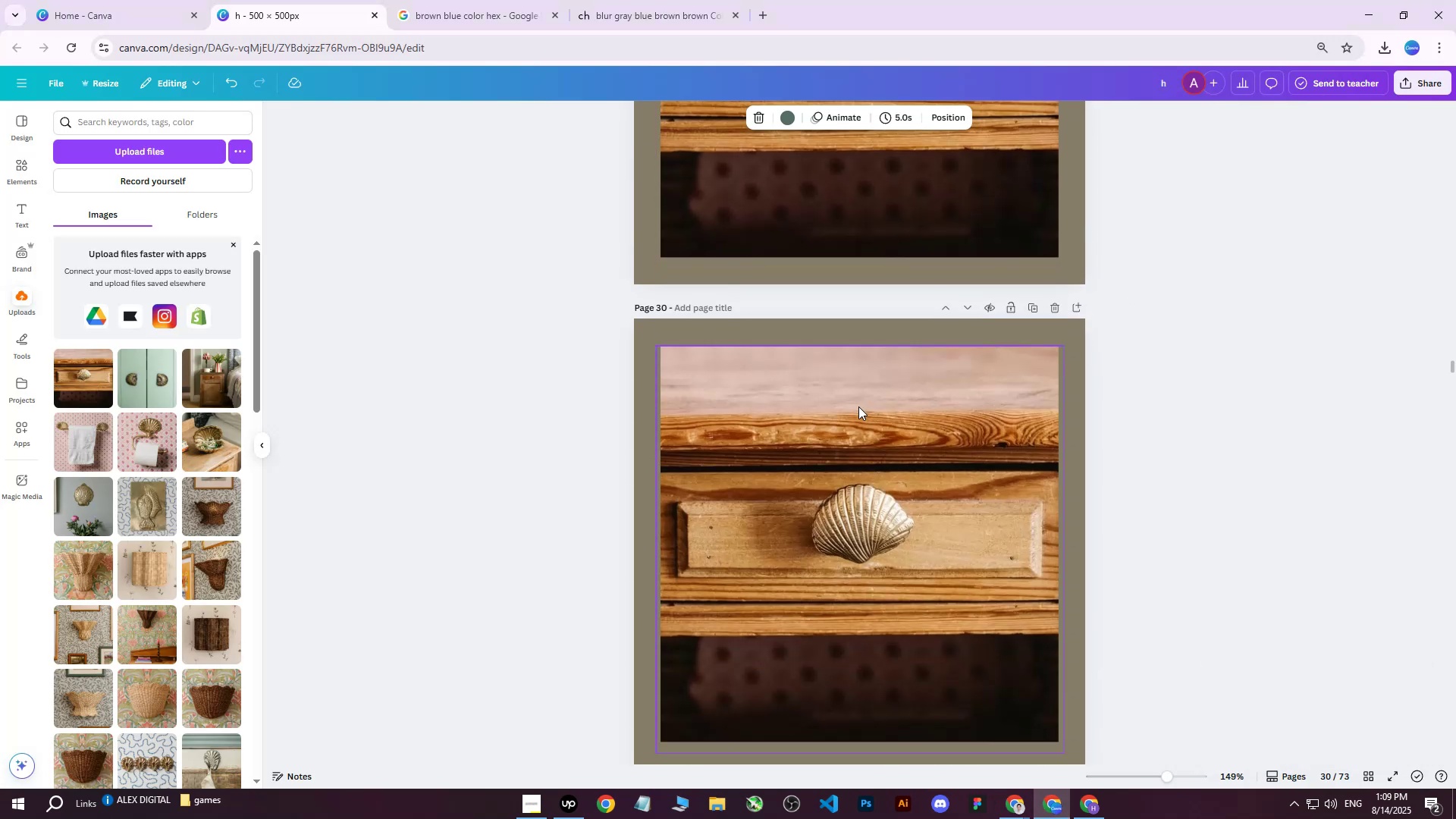 
left_click([858, 406])
 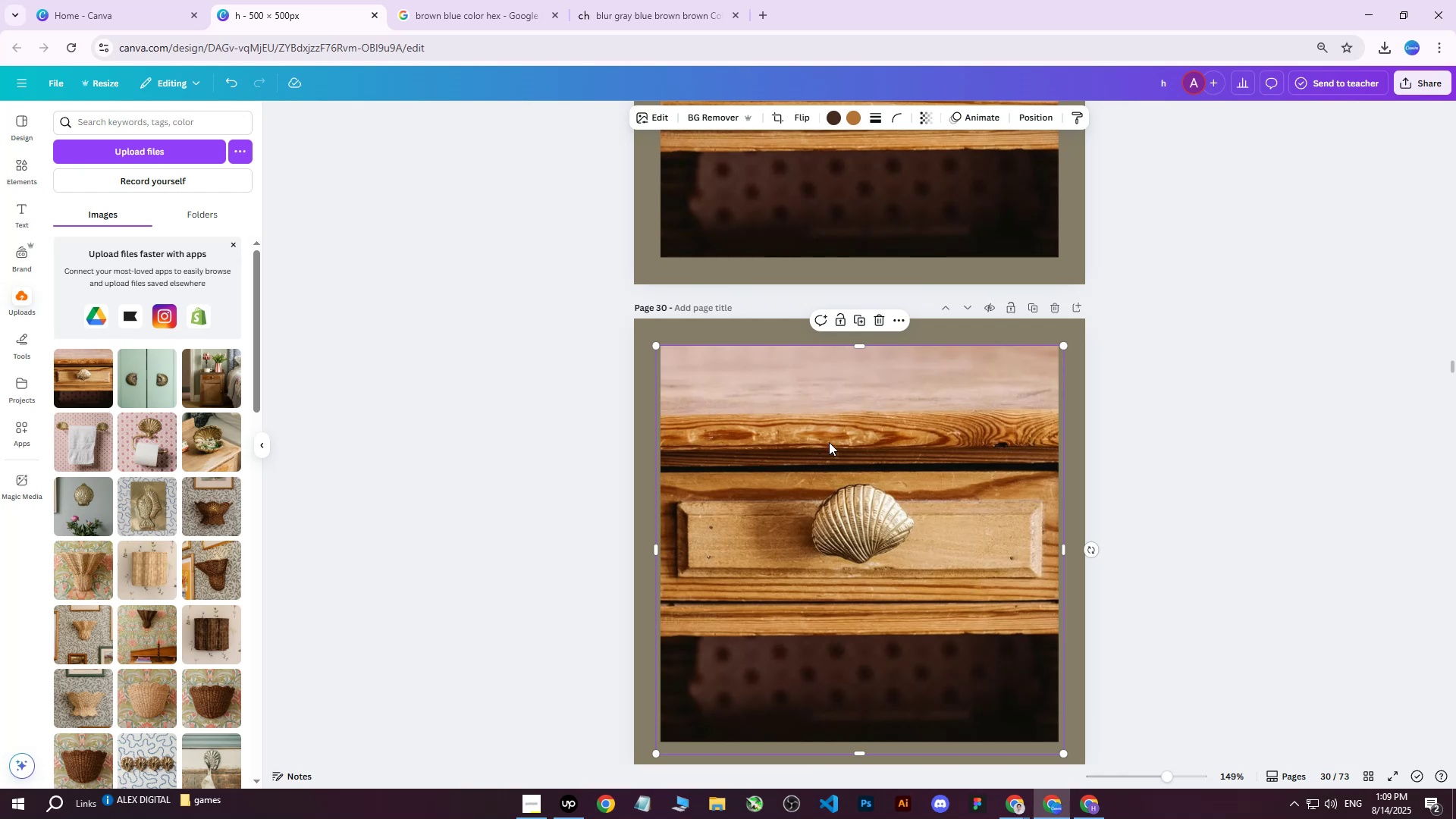 
left_click_drag(start_coordinate=[828, 444], to_coordinate=[822, 453])
 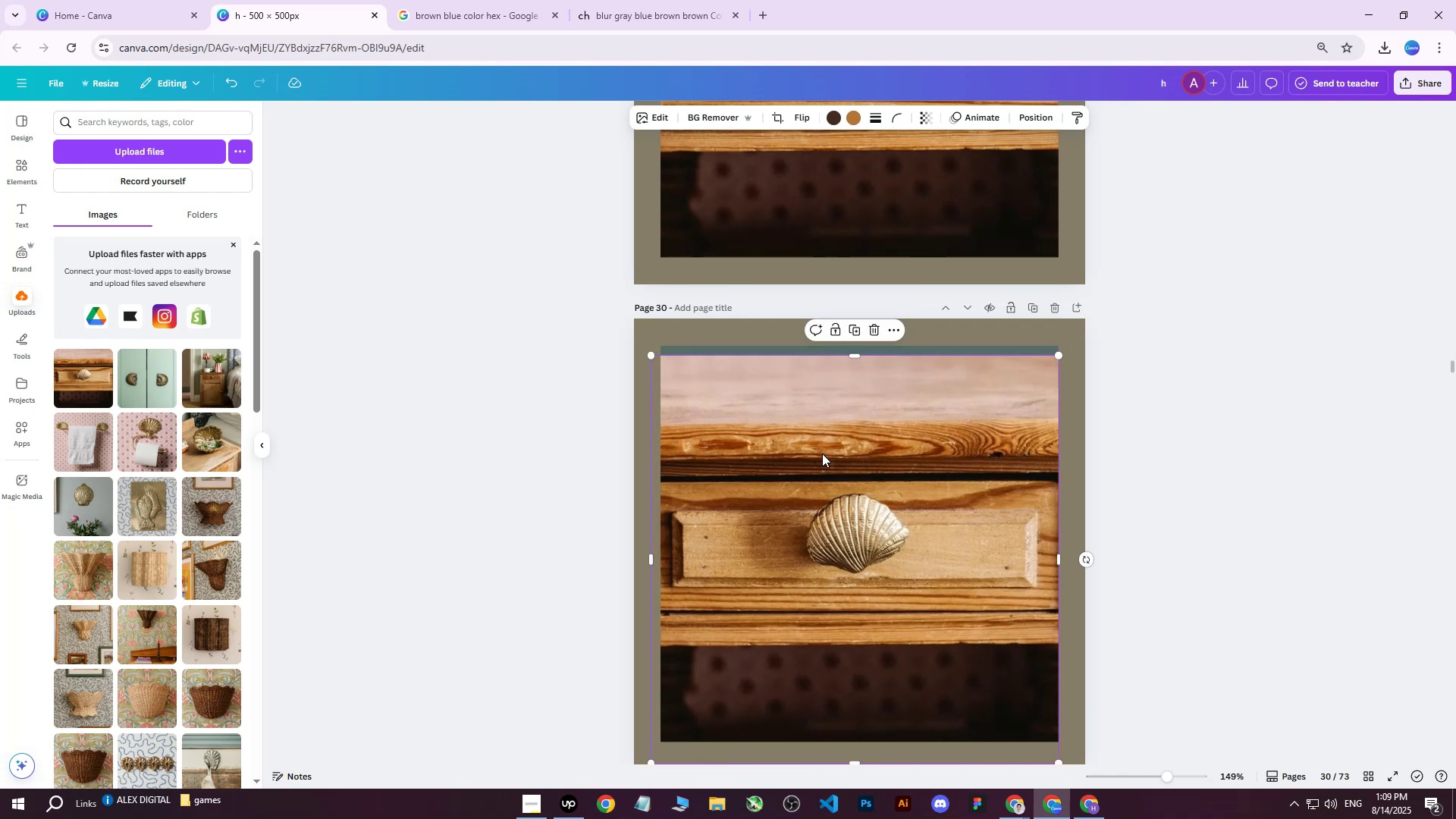 
key(Delete)
 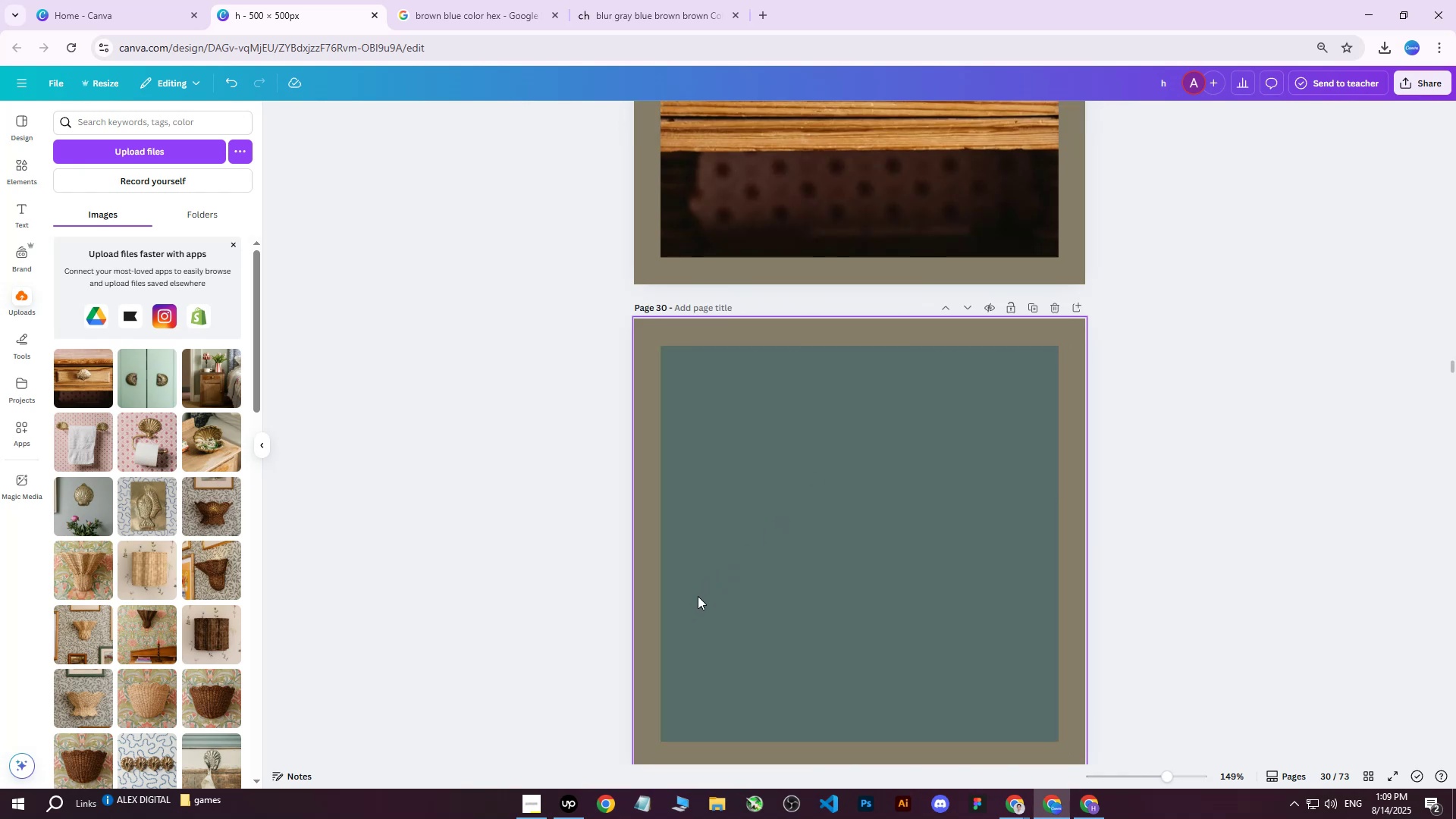 
wait(6.4)
 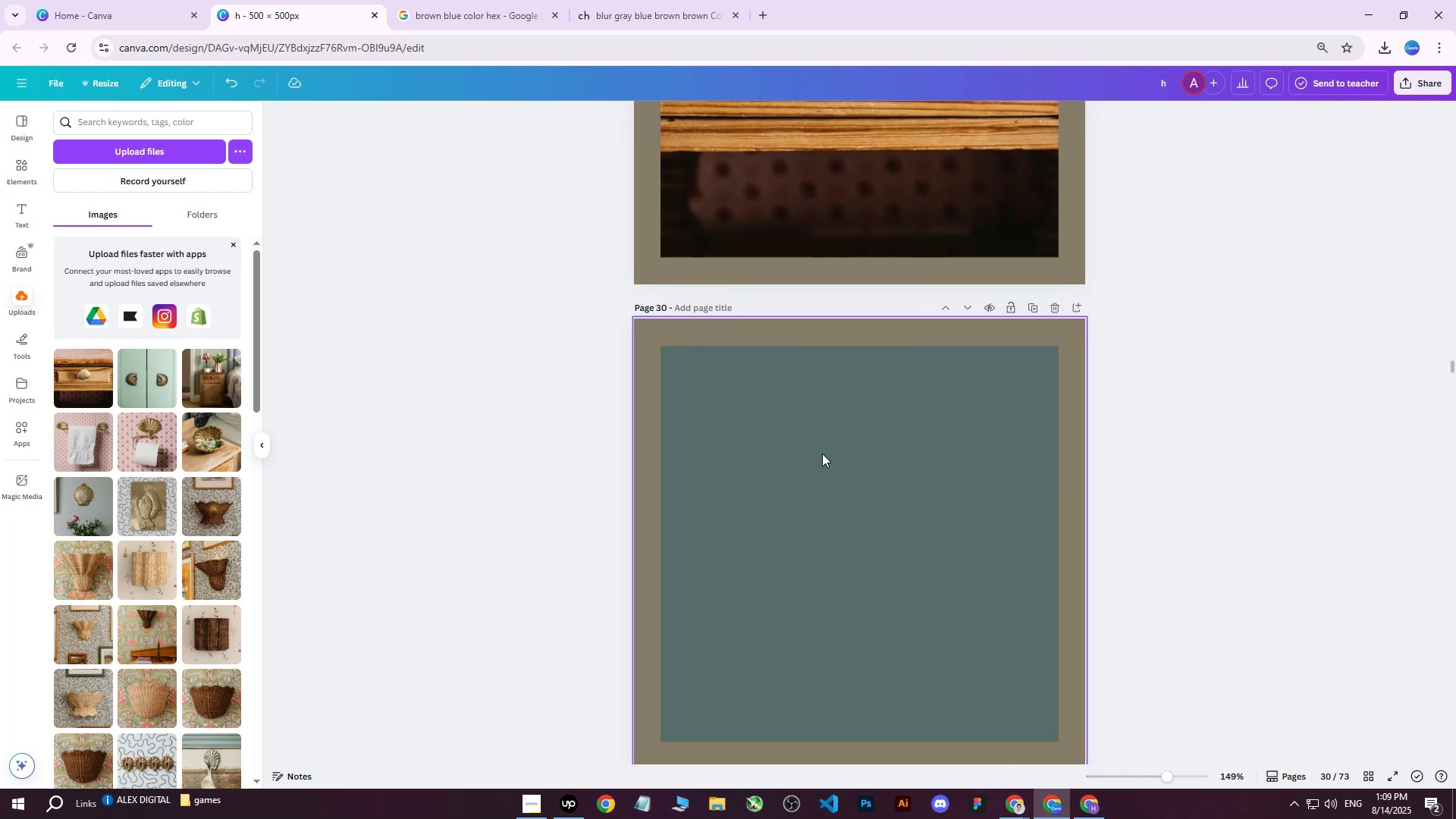 
left_click([145, 158])
 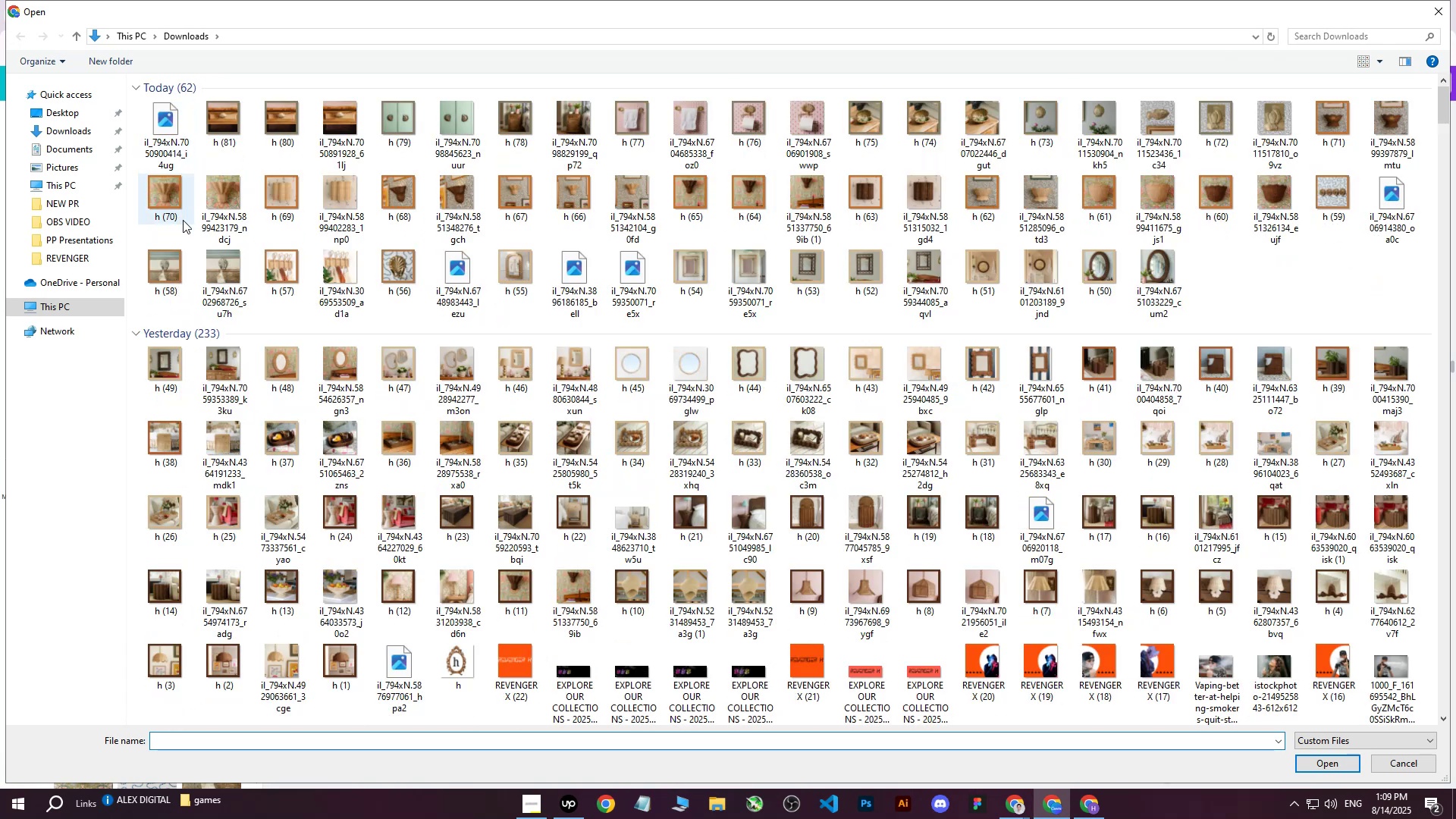 
left_click([155, 140])
 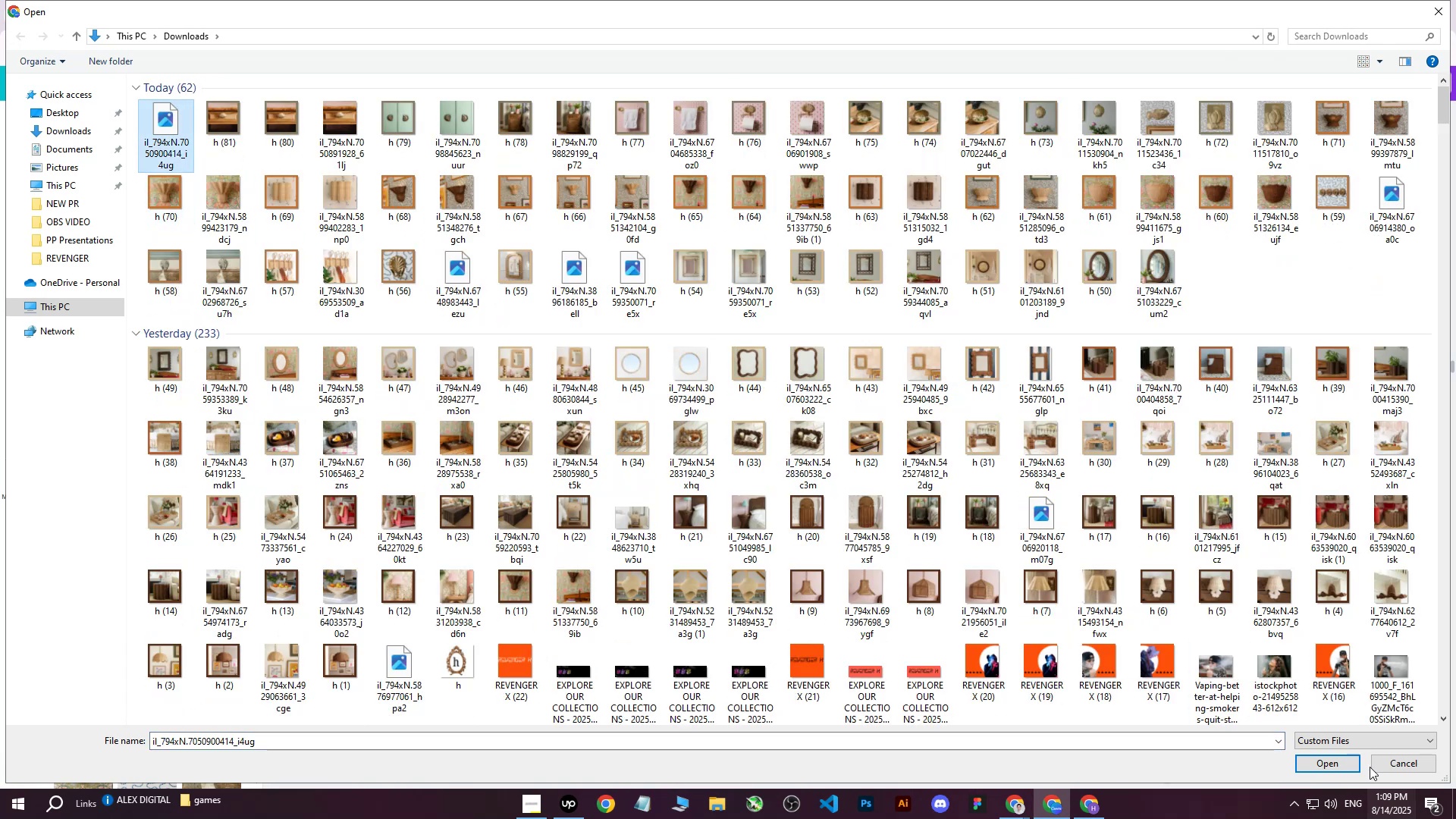 
left_click([1328, 758])
 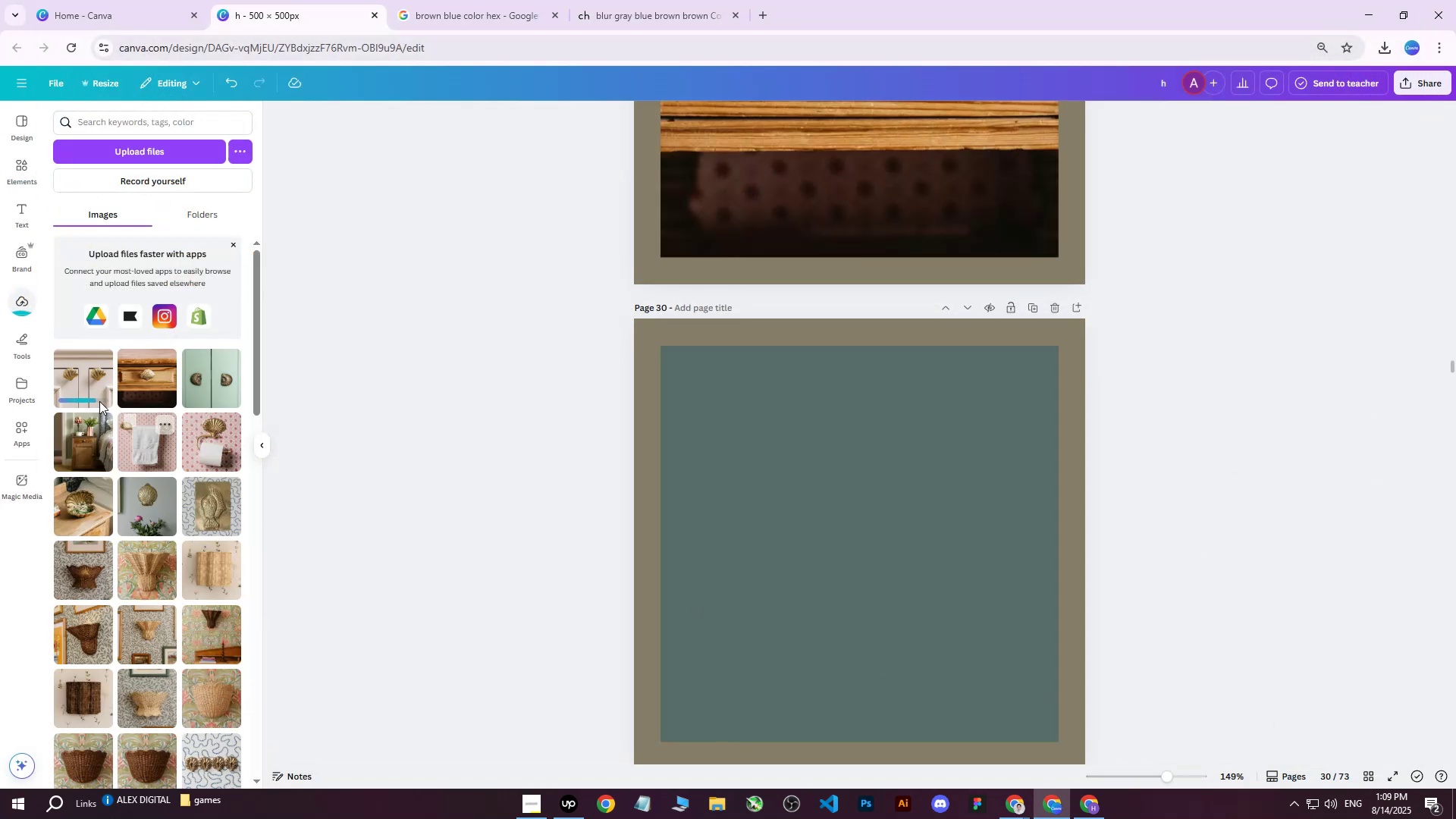 
left_click([84, 381])
 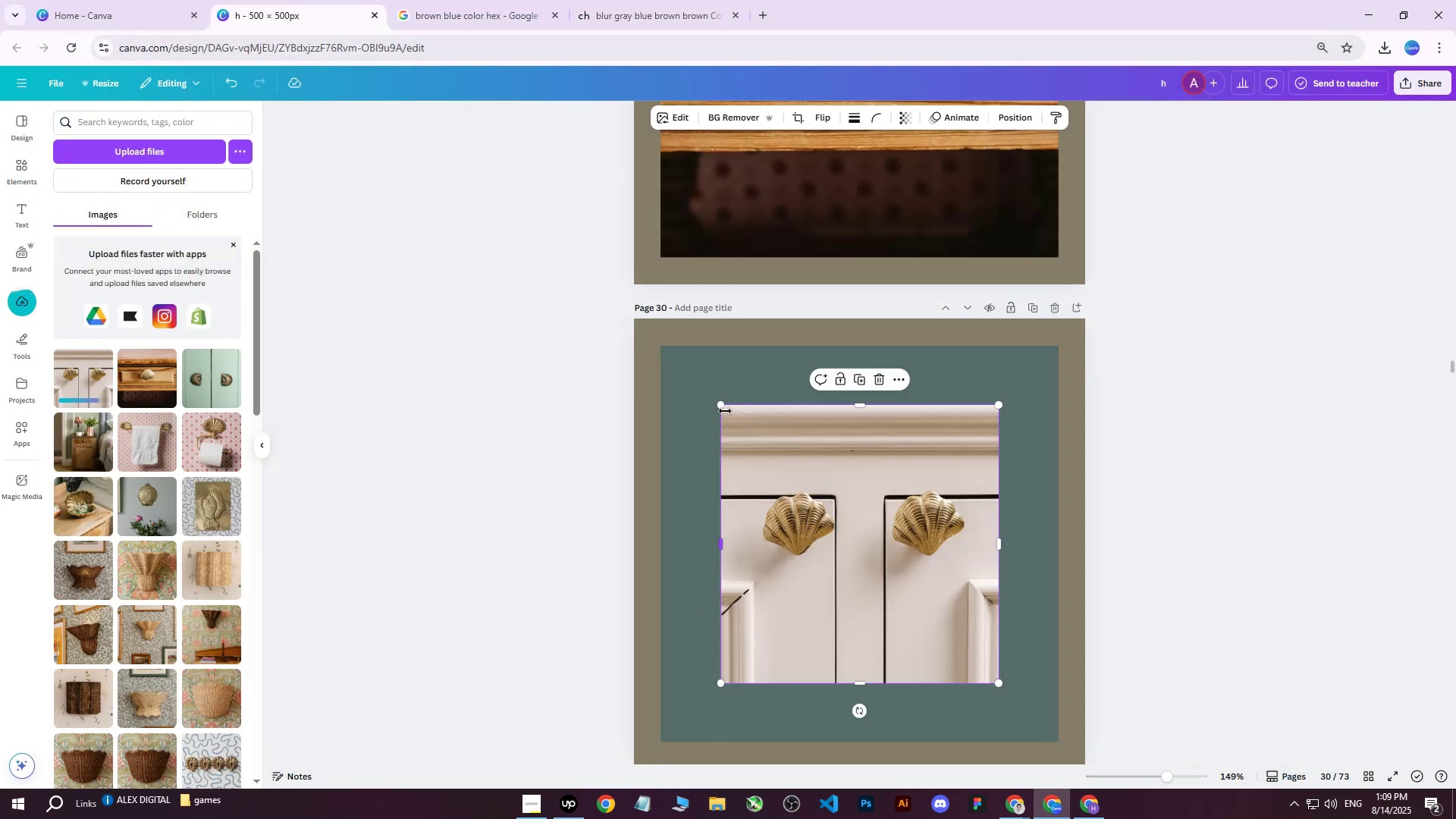 
left_click_drag(start_coordinate=[720, 403], to_coordinate=[638, 361])
 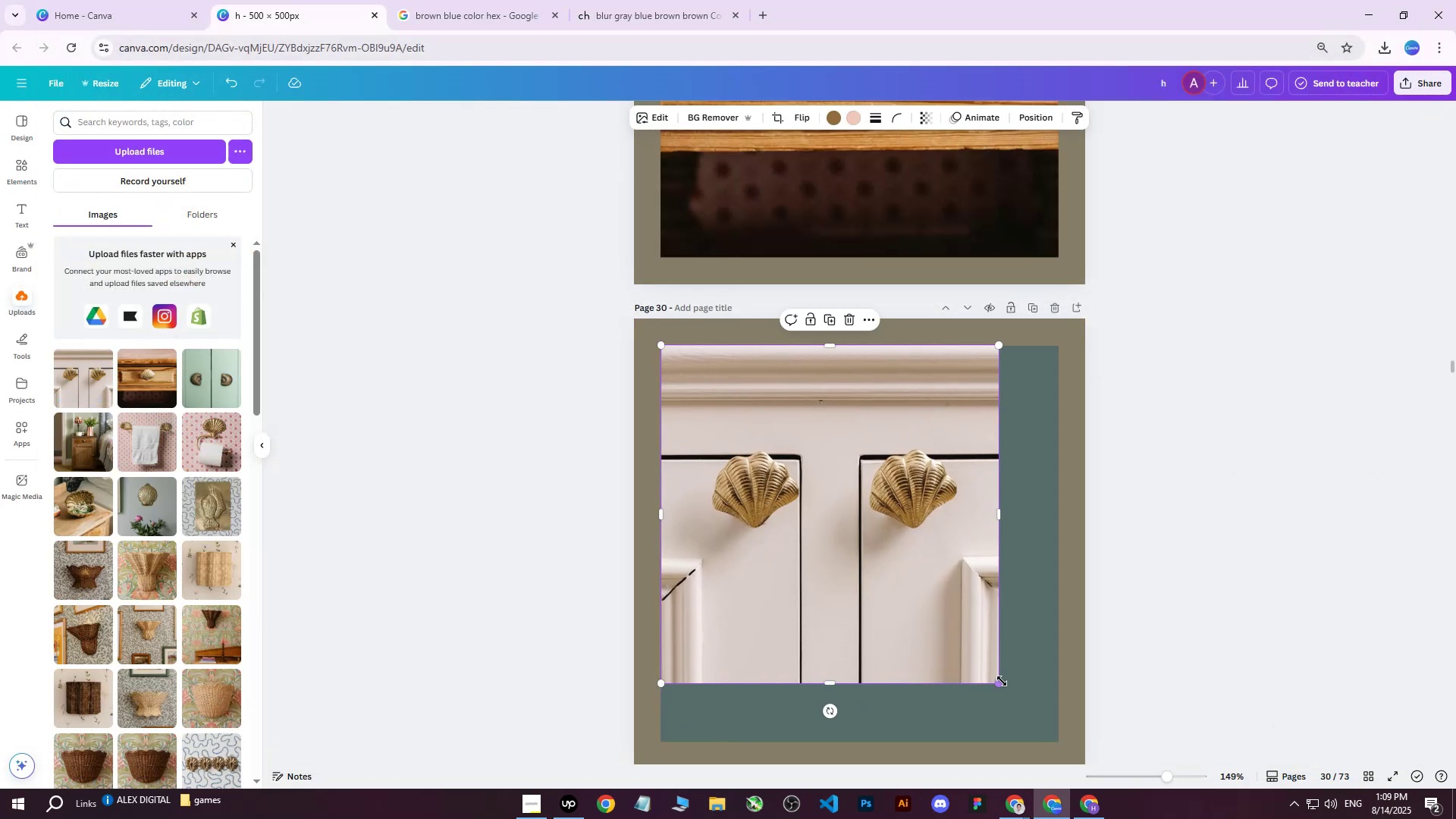 
left_click_drag(start_coordinate=[1002, 686], to_coordinate=[1066, 744])
 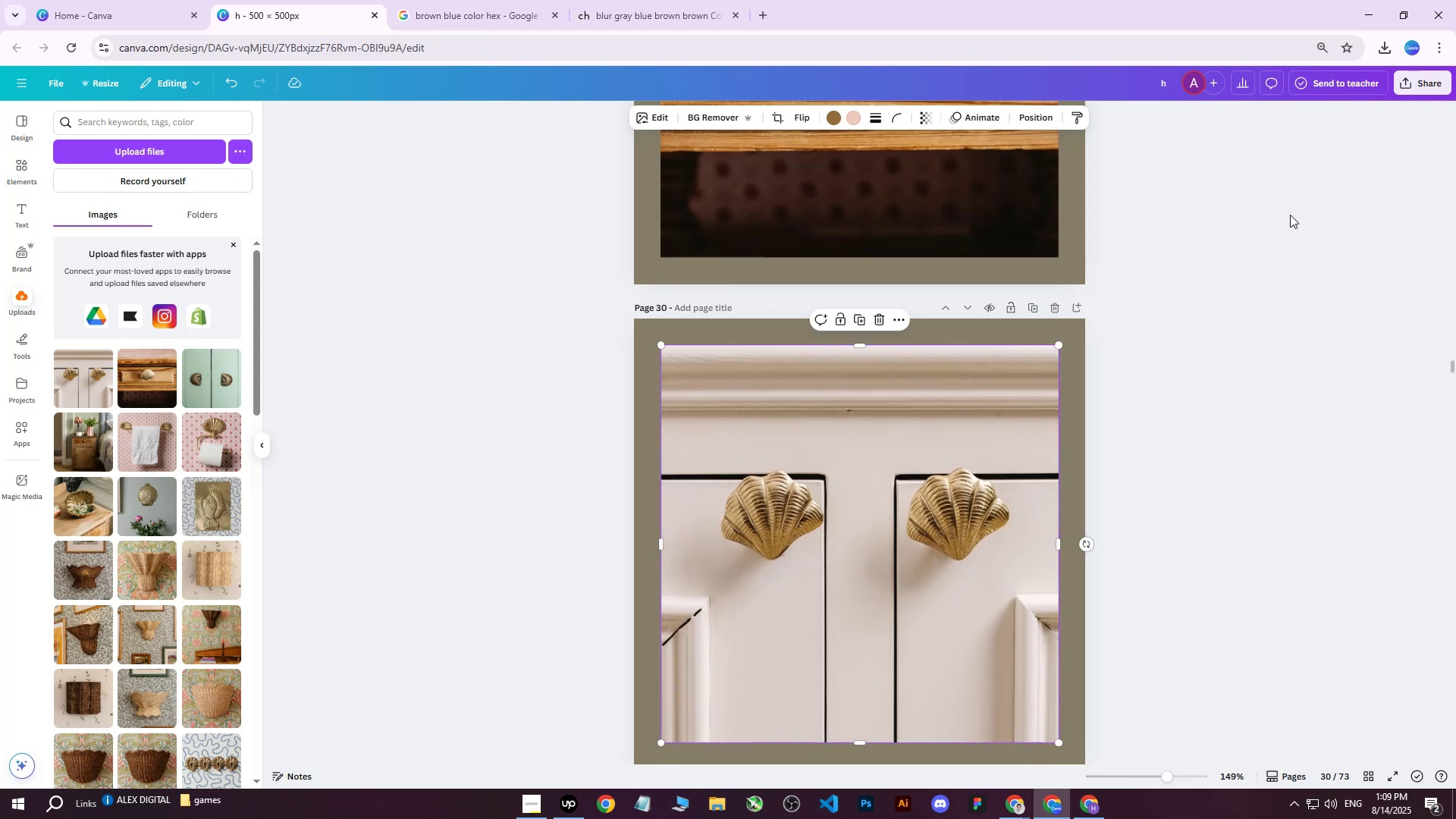 
left_click_drag(start_coordinate=[843, 522], to_coordinate=[842, 526])
 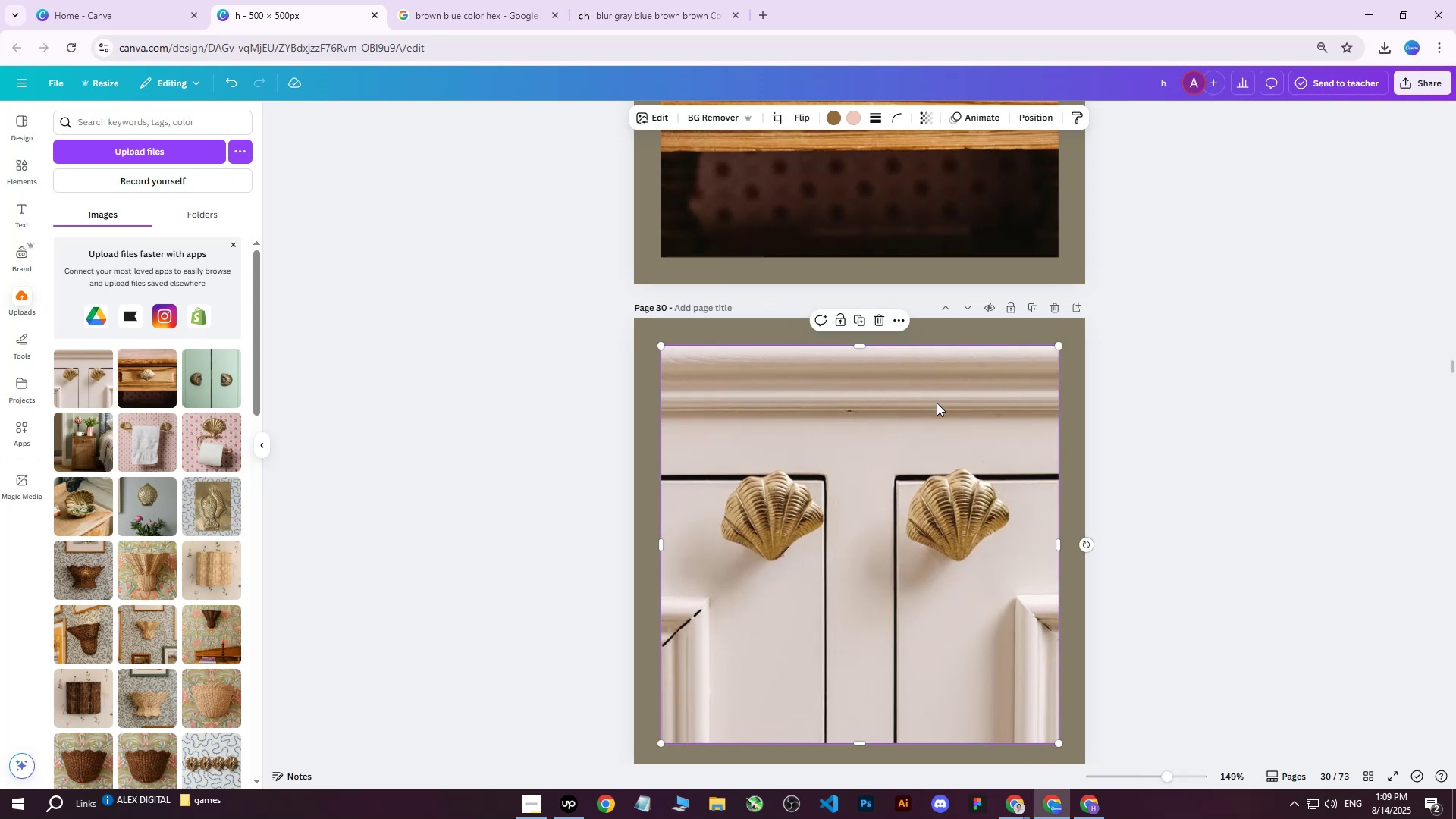 
left_click_drag(start_coordinate=[882, 485], to_coordinate=[885, 497])
 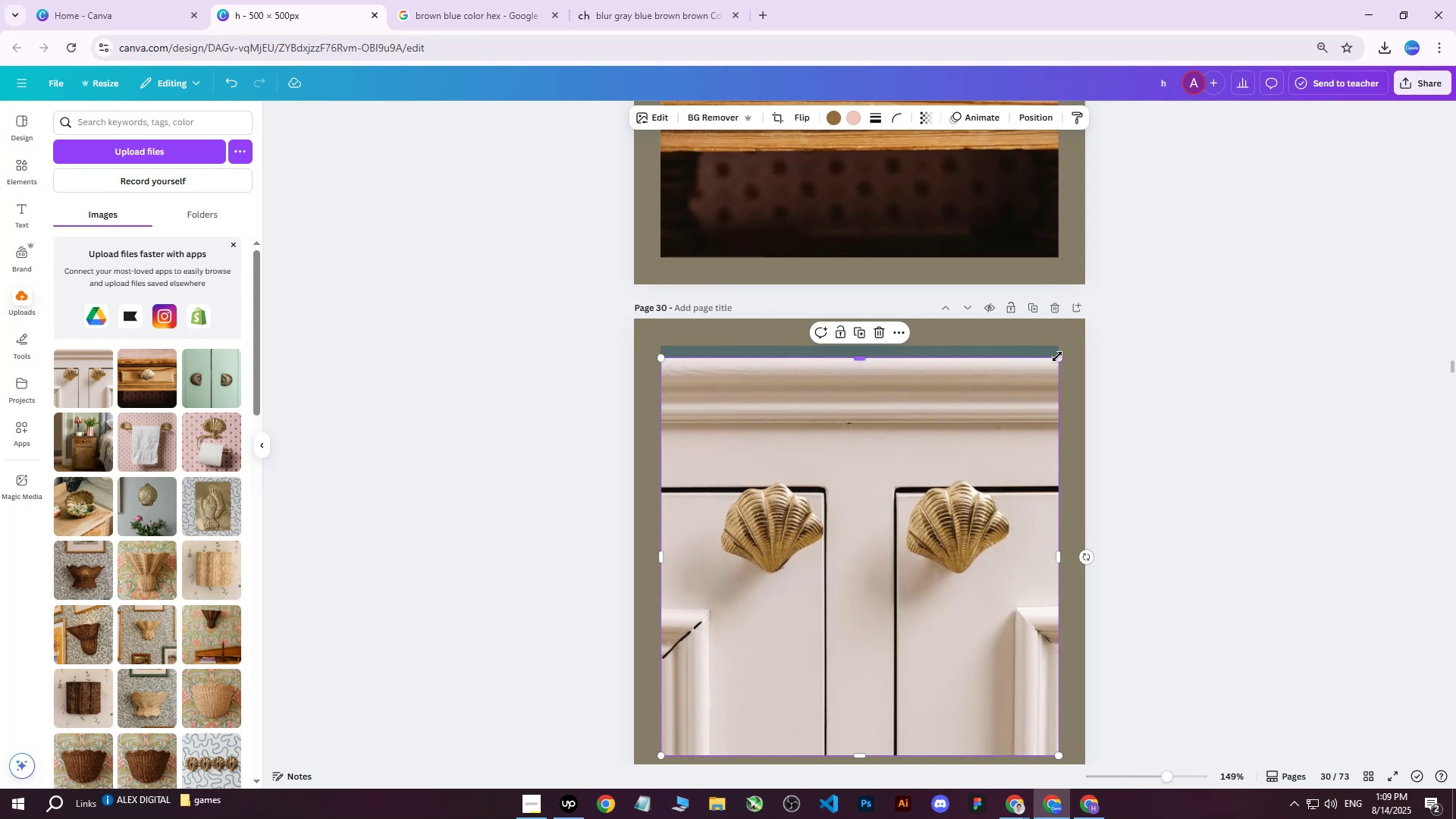 
left_click_drag(start_coordinate=[1062, 356], to_coordinate=[1116, 301])
 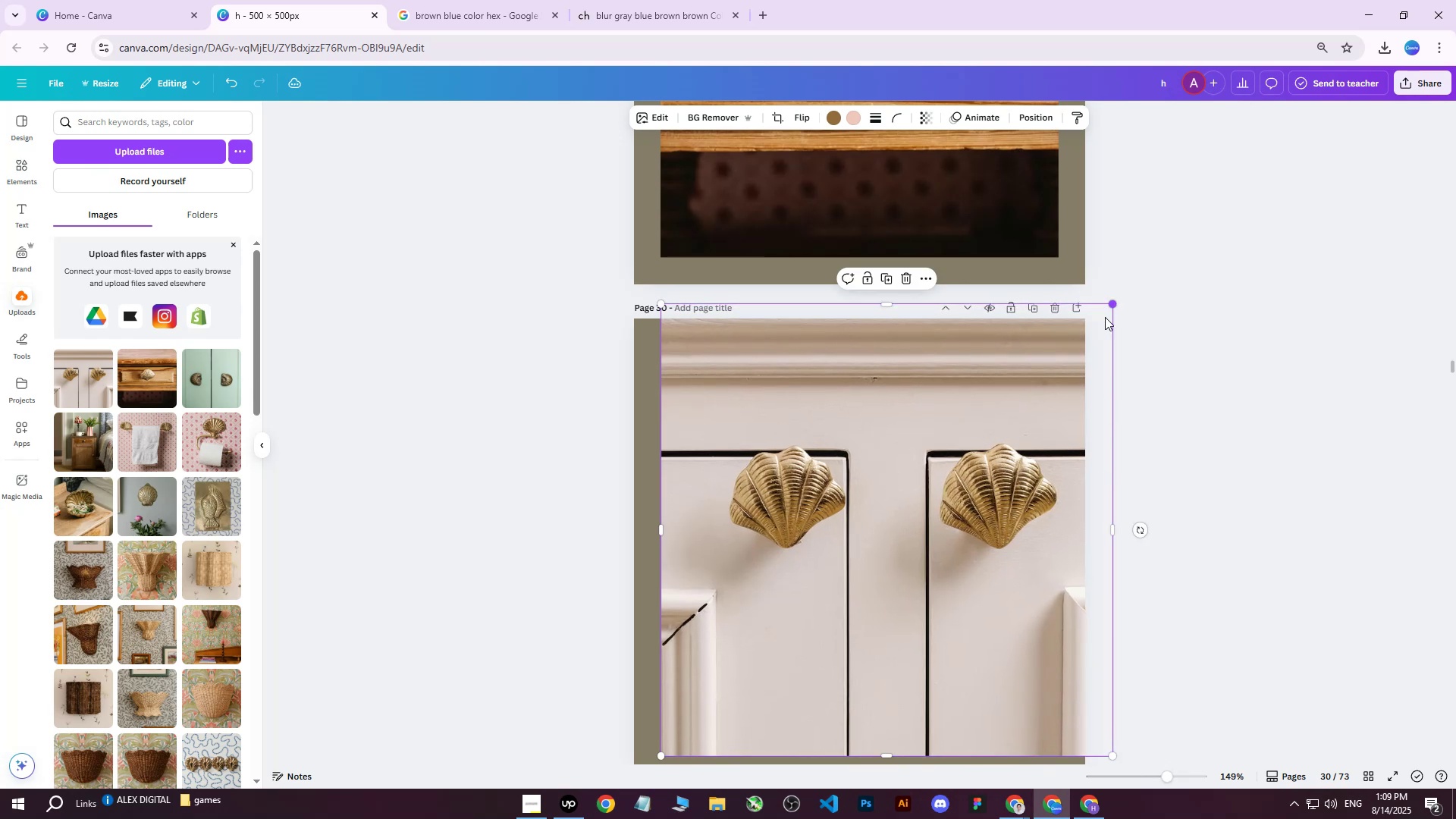 
left_click_drag(start_coordinate=[1065, 383], to_coordinate=[1021, 425])
 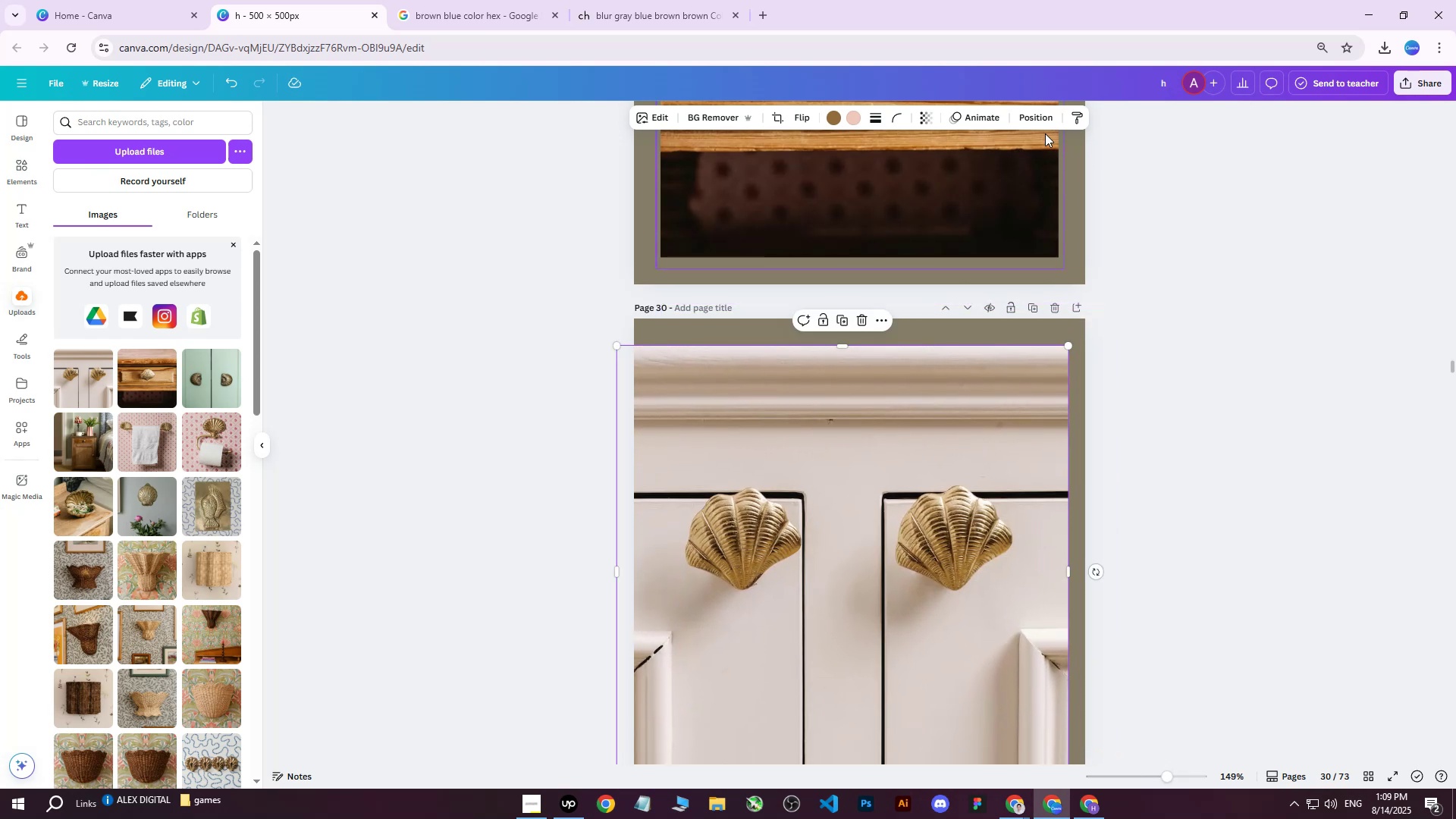 
left_click([1037, 115])
 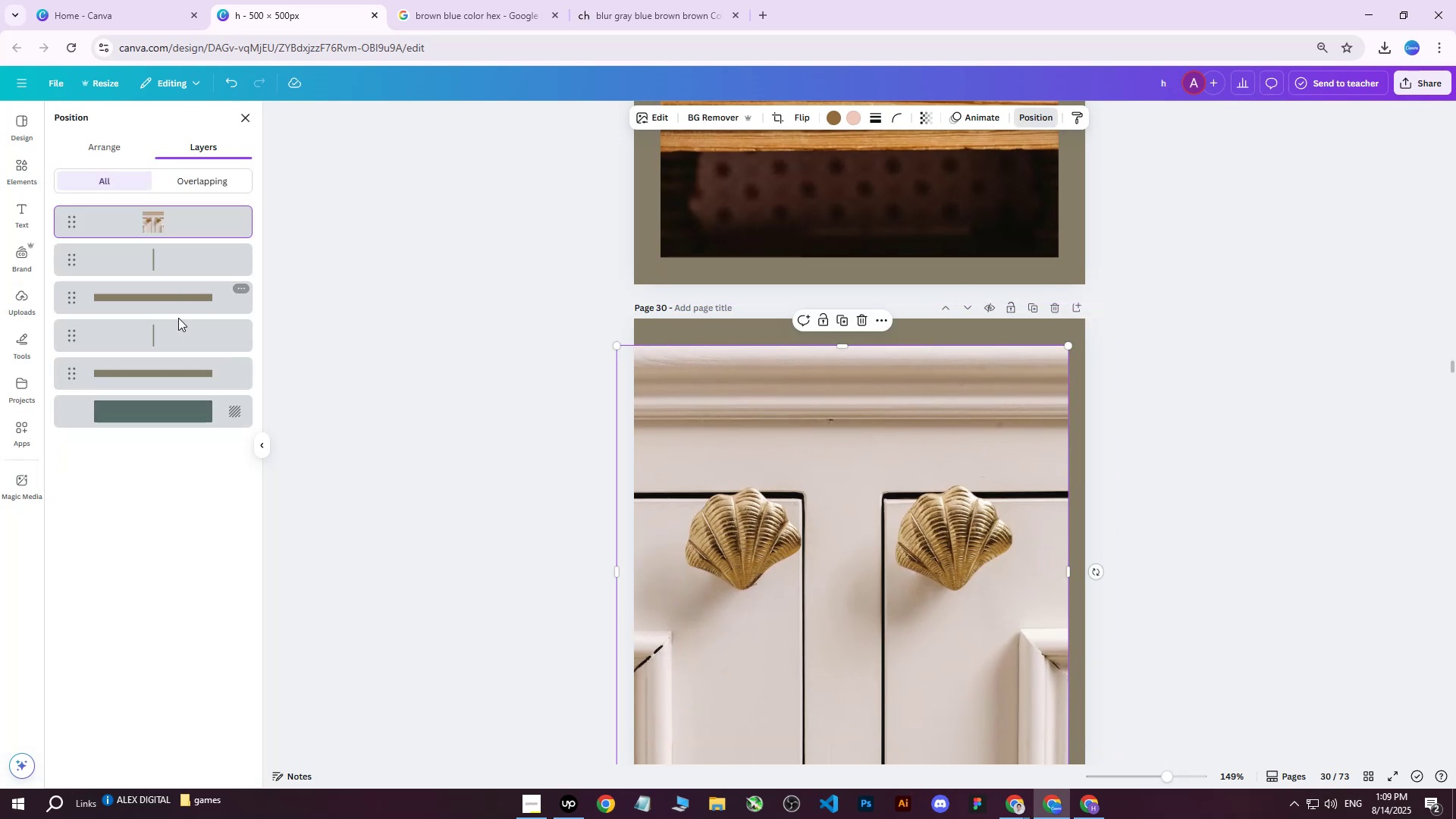 
left_click_drag(start_coordinate=[157, 206], to_coordinate=[158, 358])
 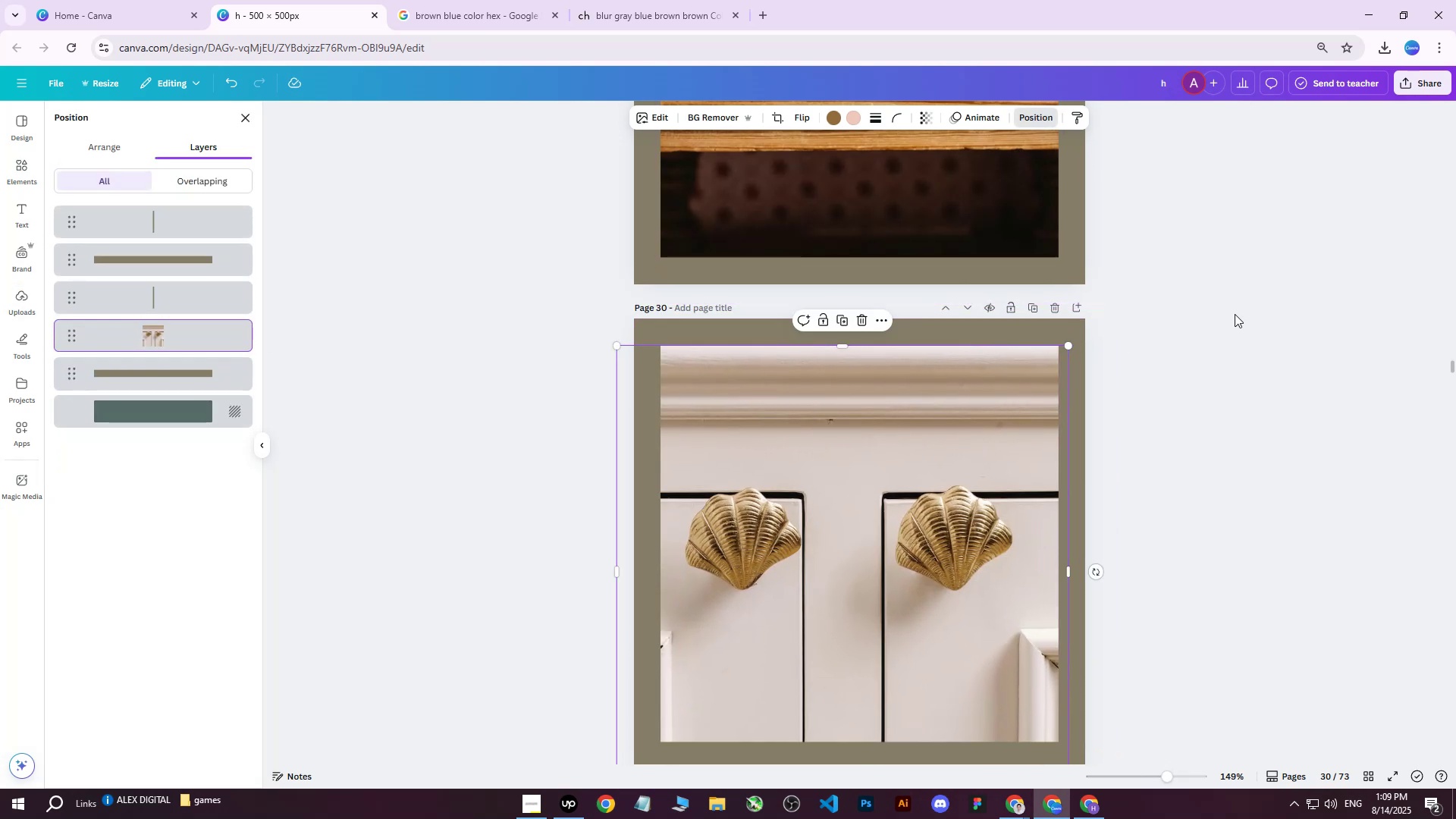 
key(ArrowRight)
 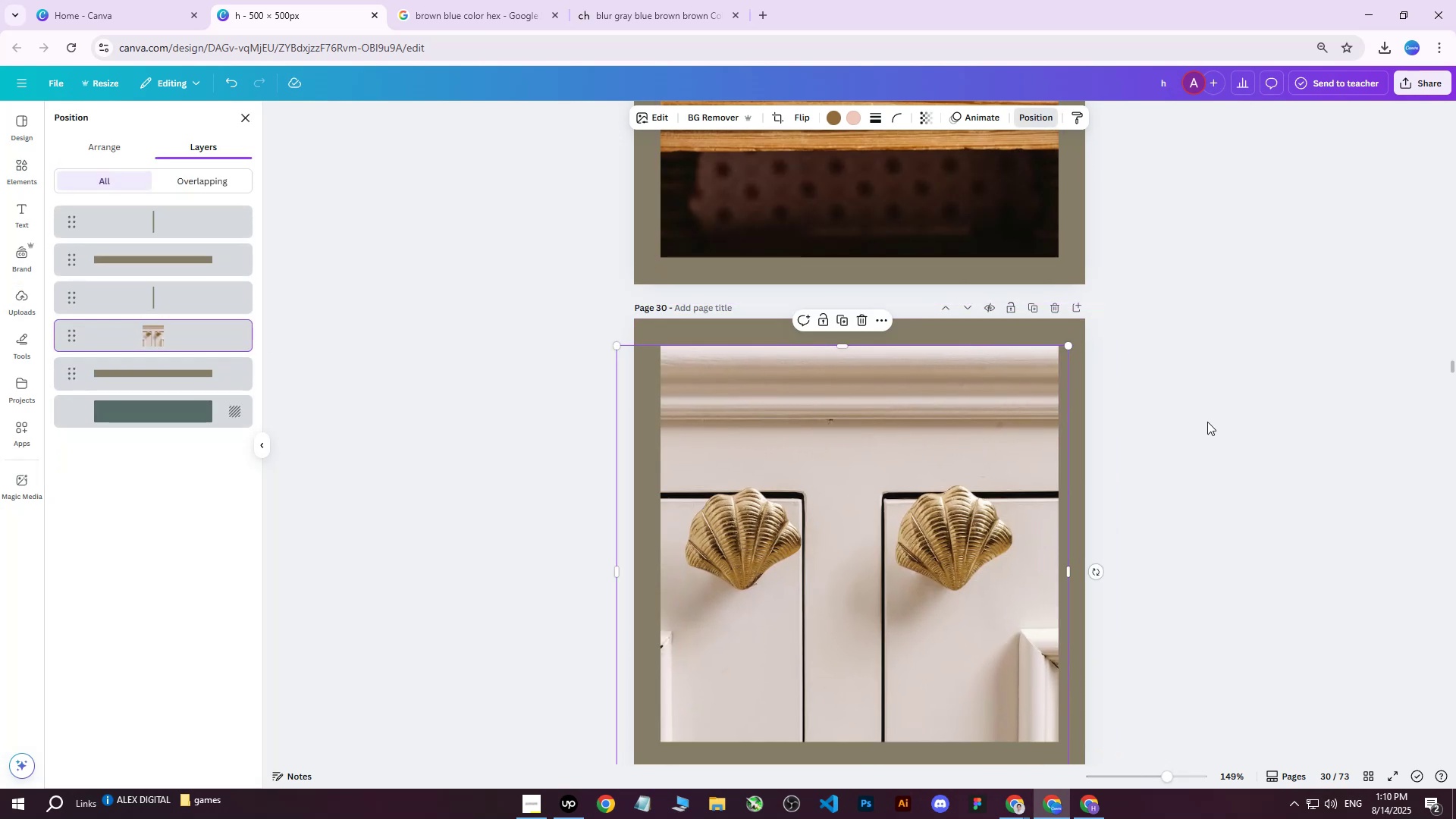 
left_click([957, 478])
 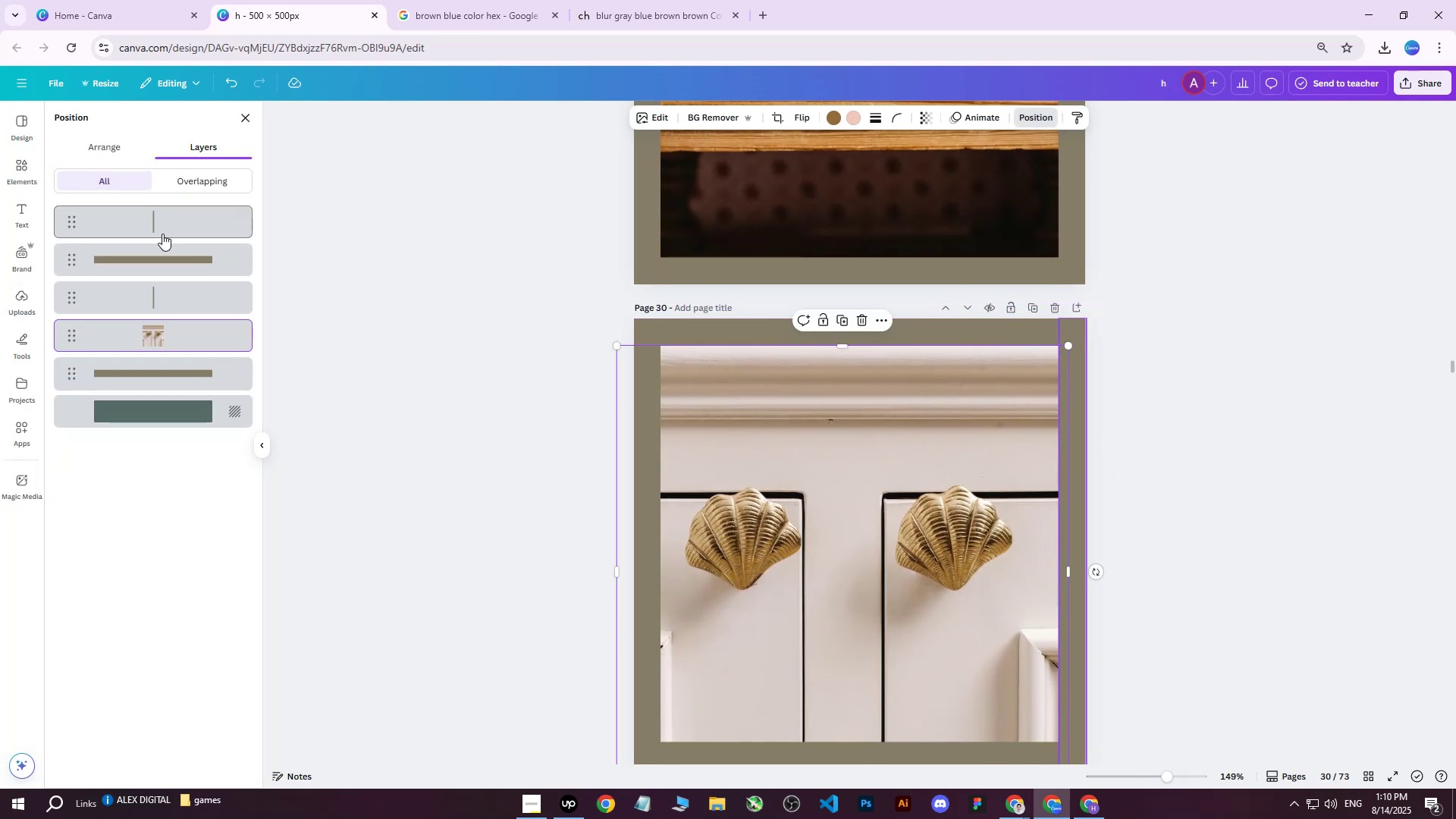 
left_click_drag(start_coordinate=[151, 337], to_coordinate=[148, 221])
 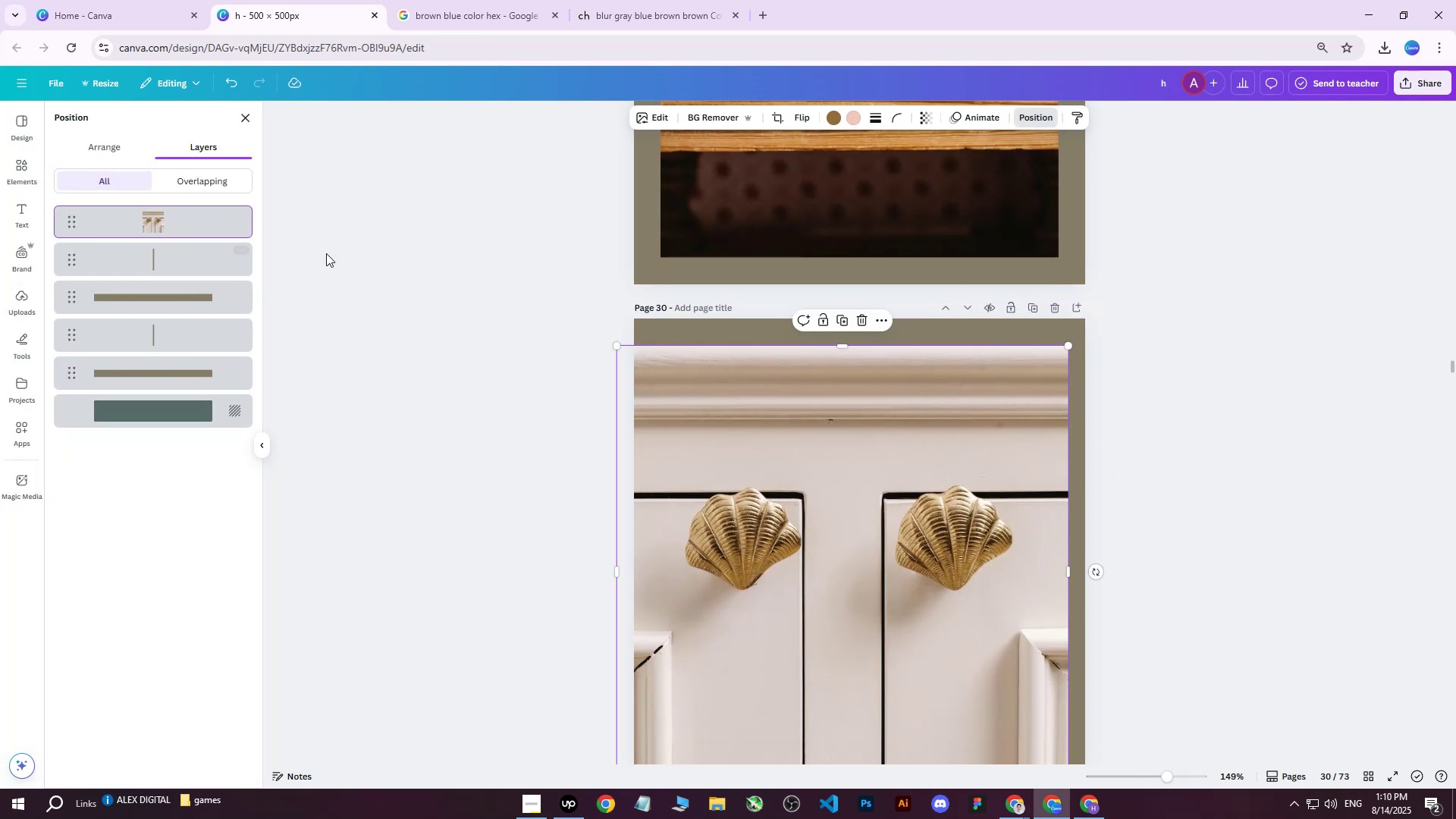 
key(ArrowRight)
 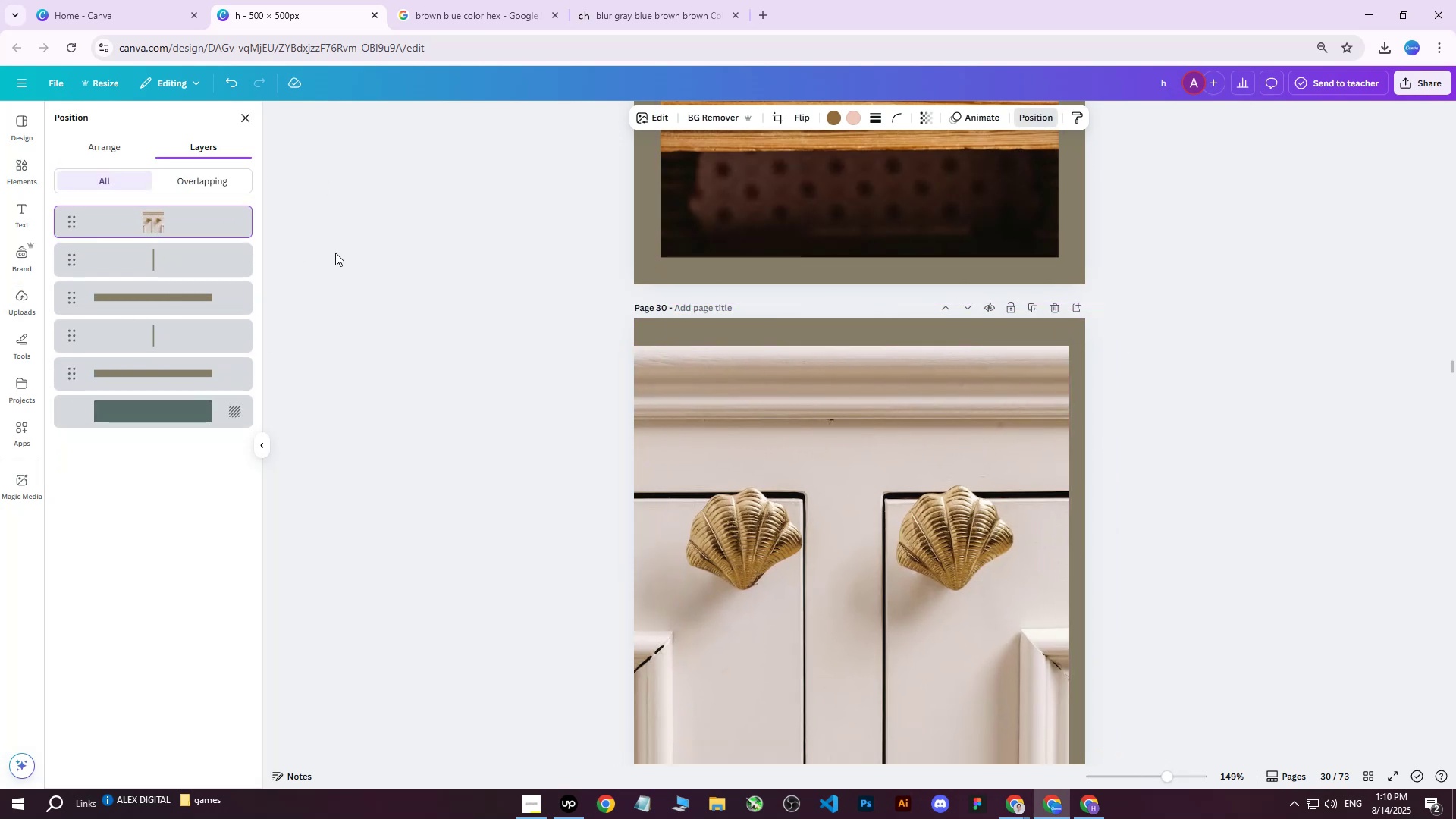 
key(ArrowRight)
 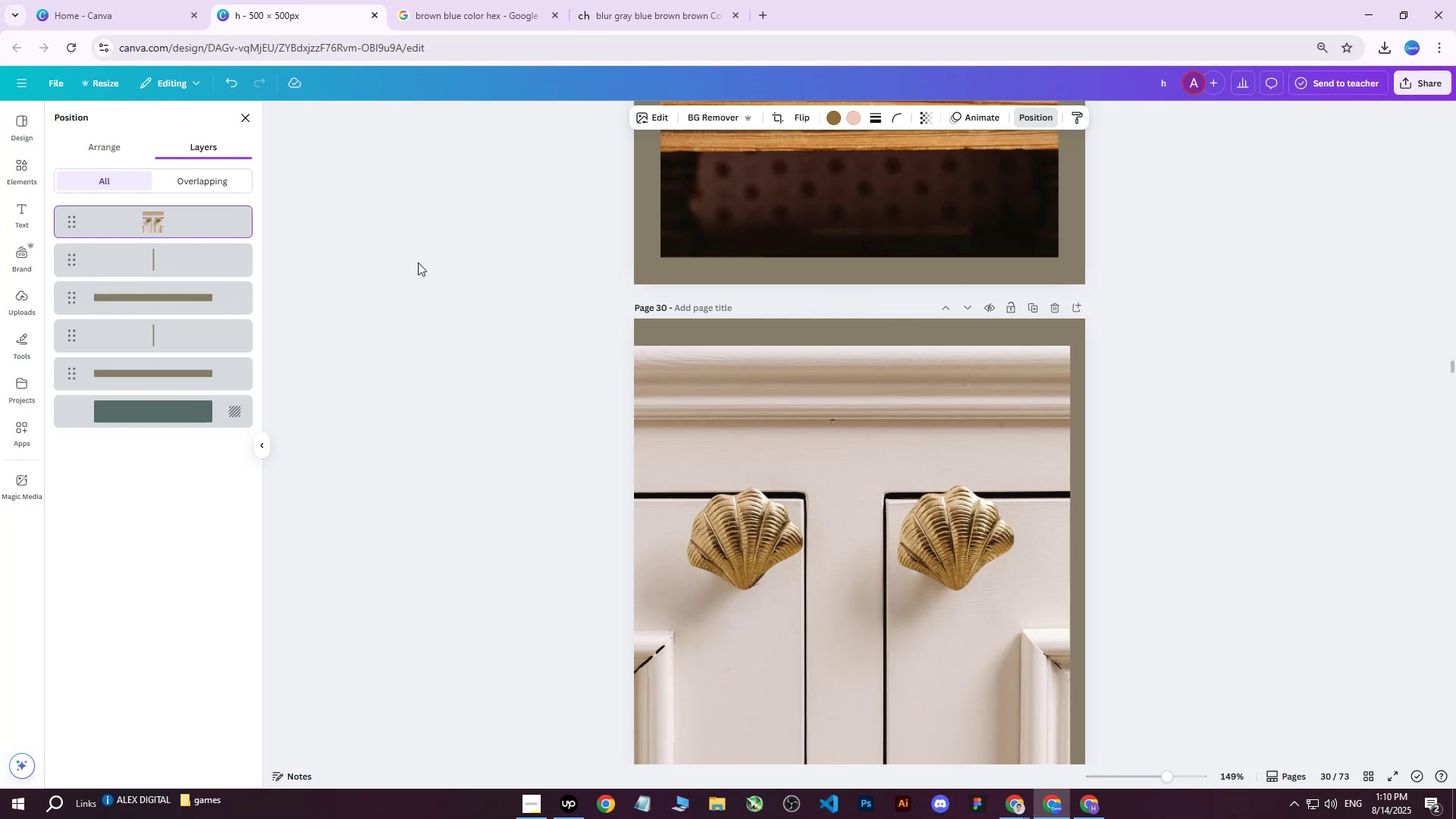 
key(ArrowRight)
 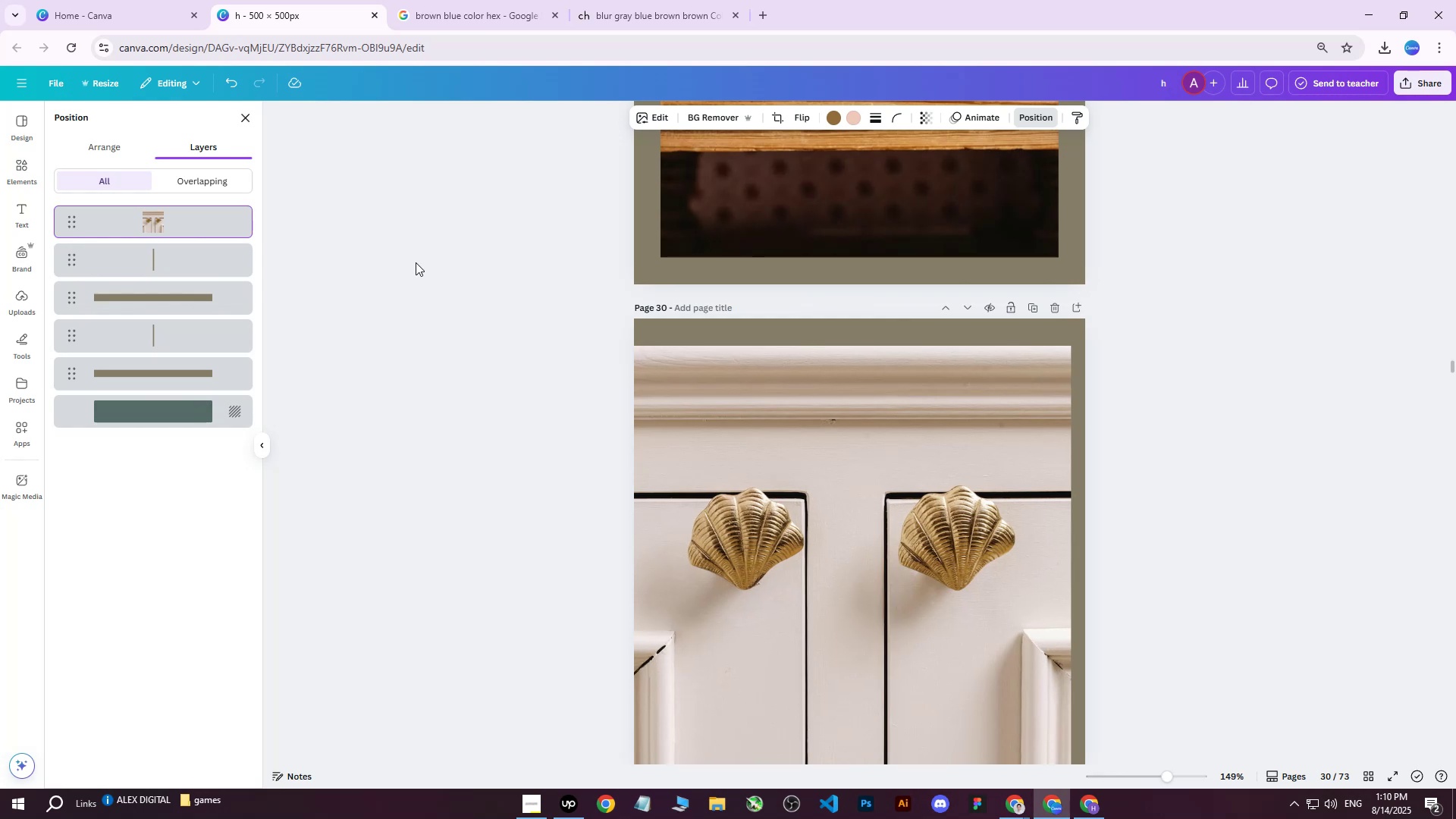 
key(ArrowRight)
 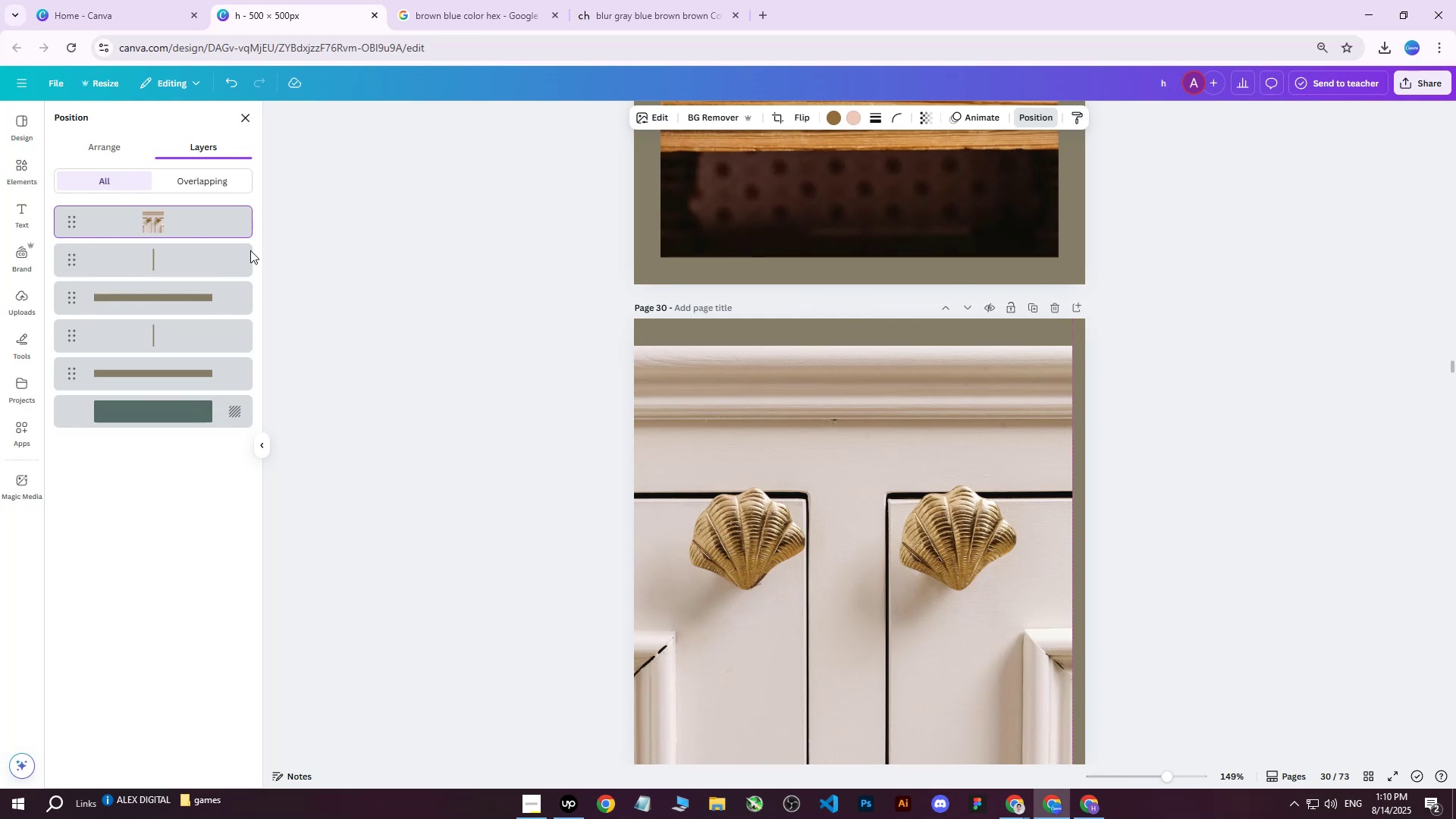 
key(ArrowRight)
 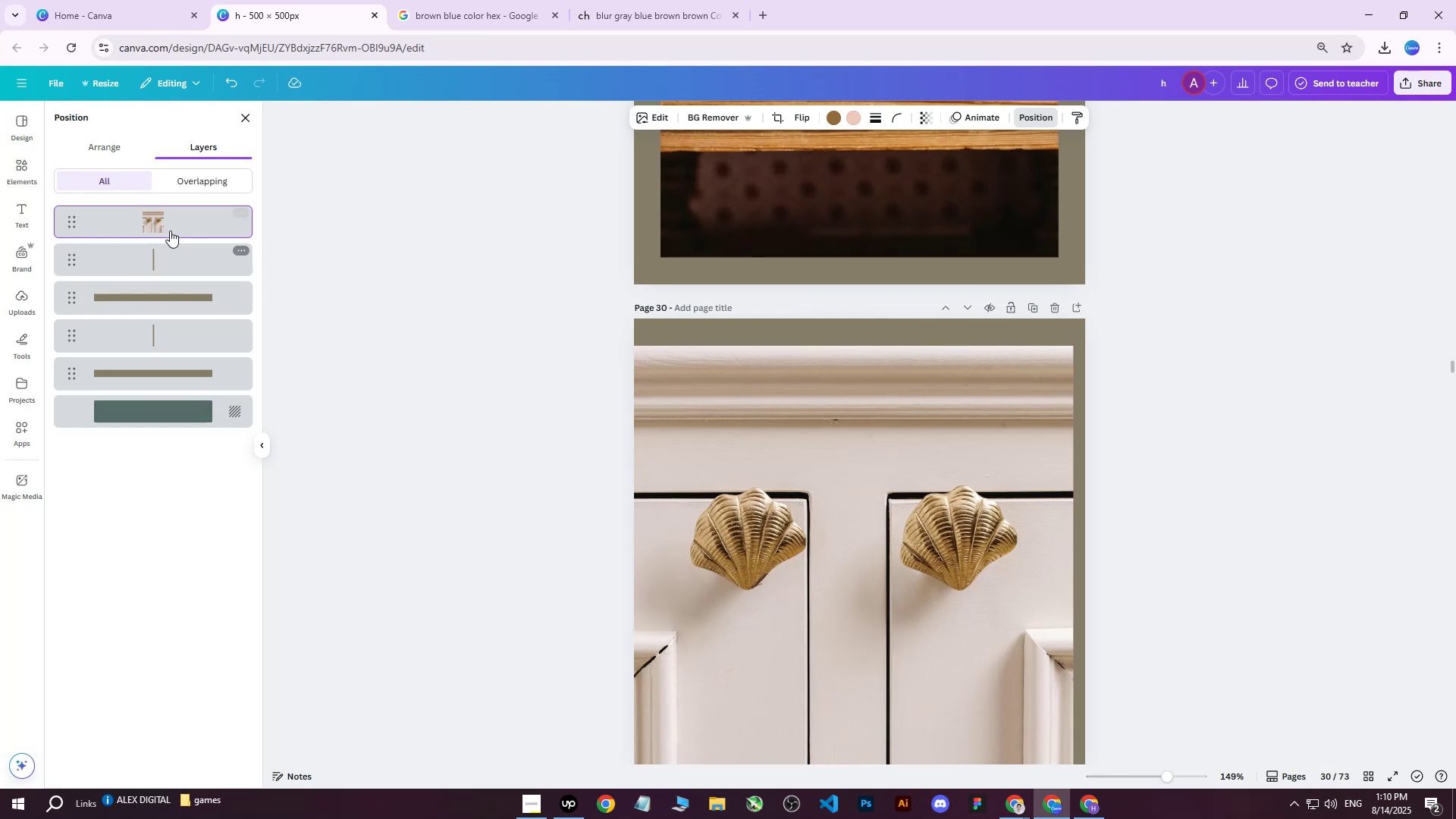 
left_click_drag(start_coordinate=[168, 224], to_coordinate=[157, 381])
 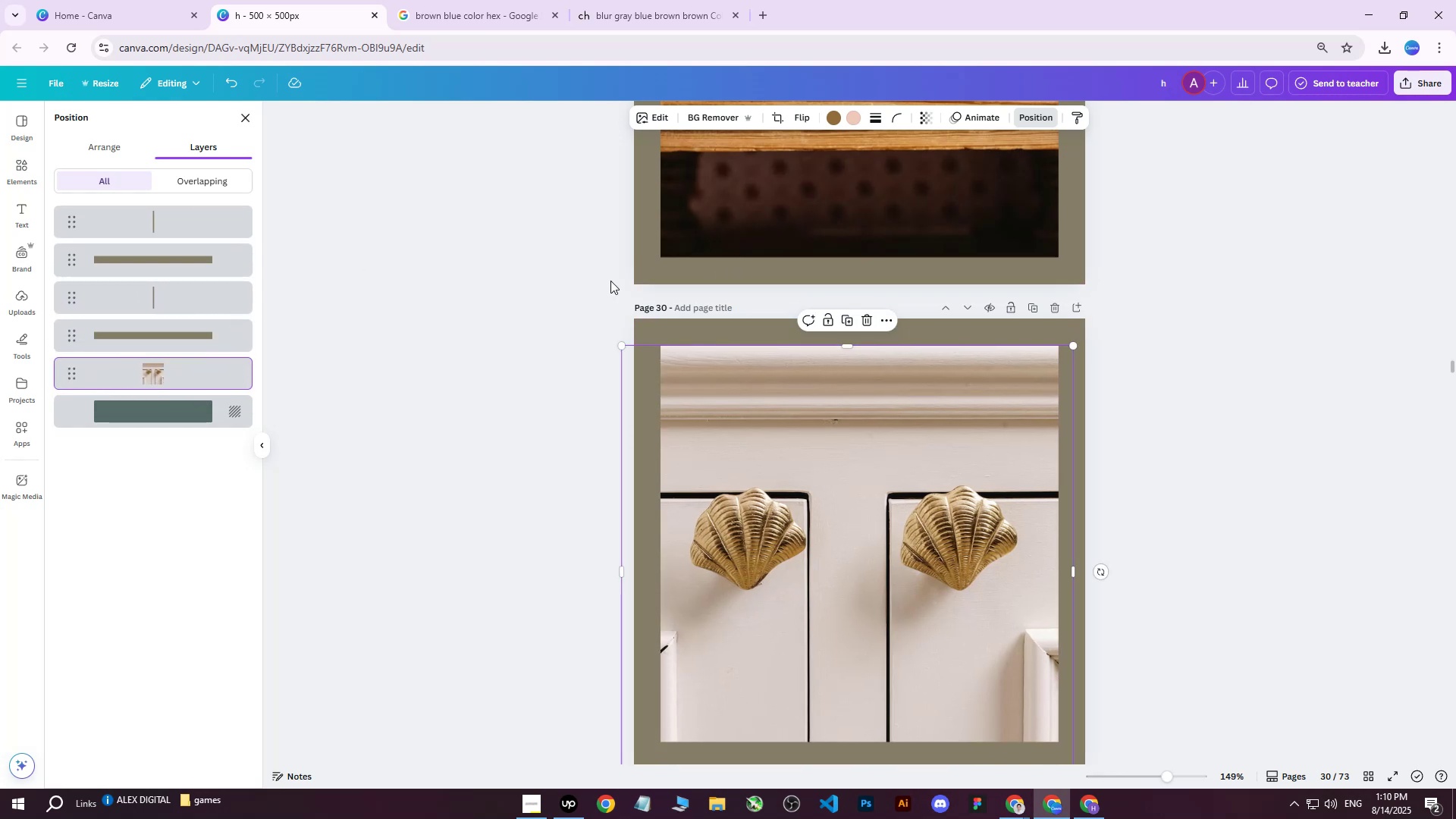 
left_click_drag(start_coordinate=[146, 366], to_coordinate=[159, 215])
 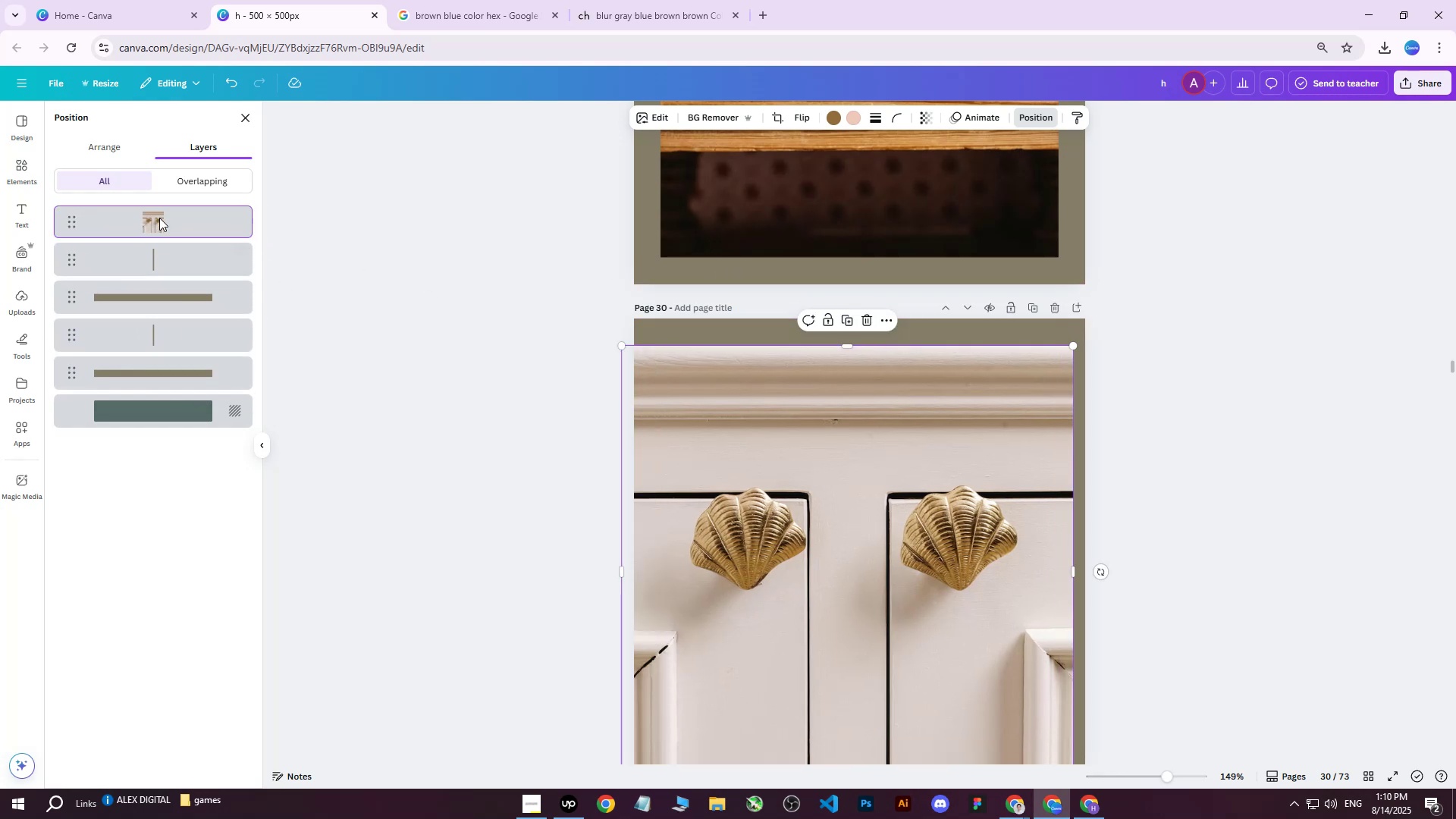 
key(ArrowRight)
 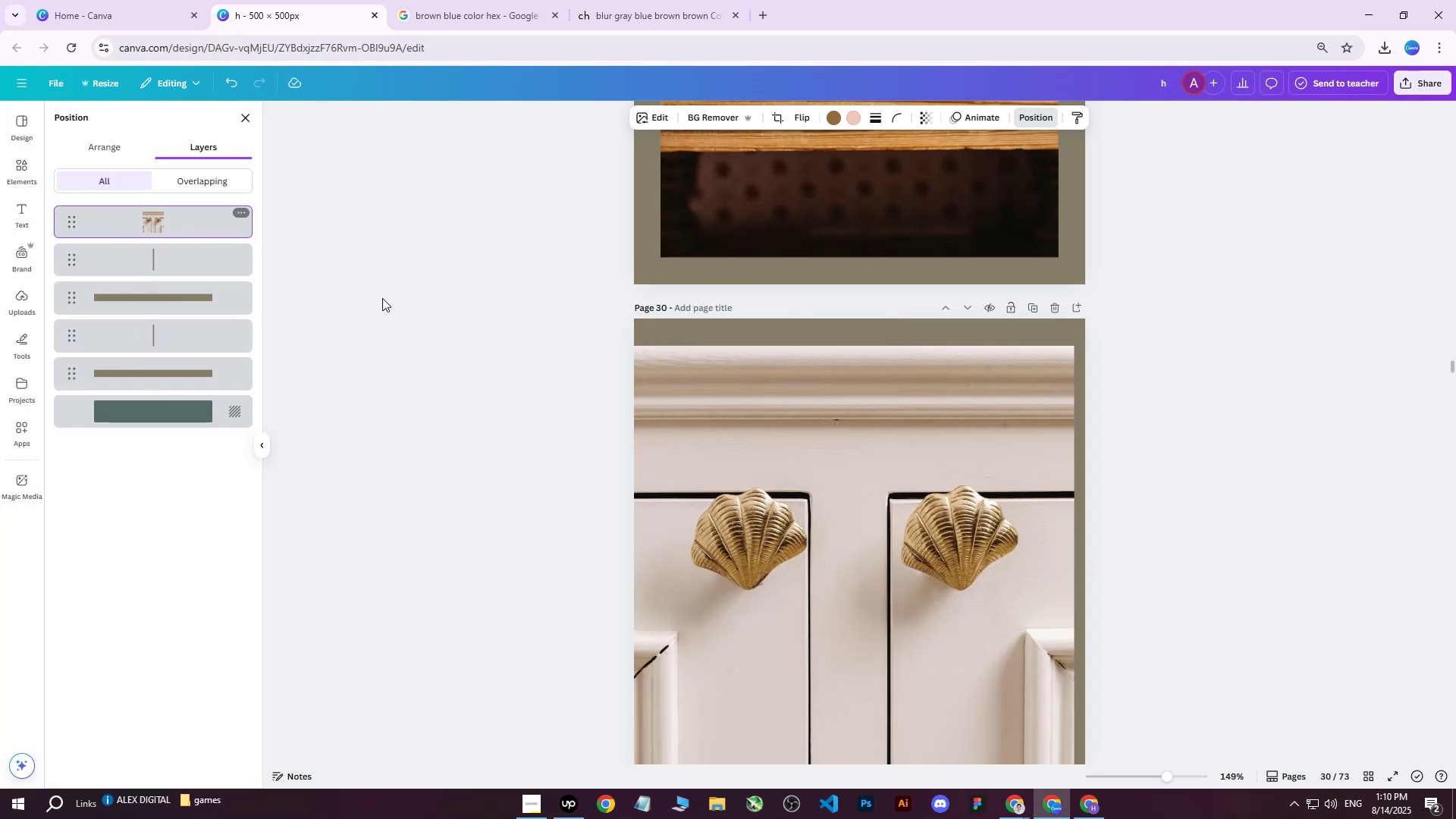 
key(ArrowRight)
 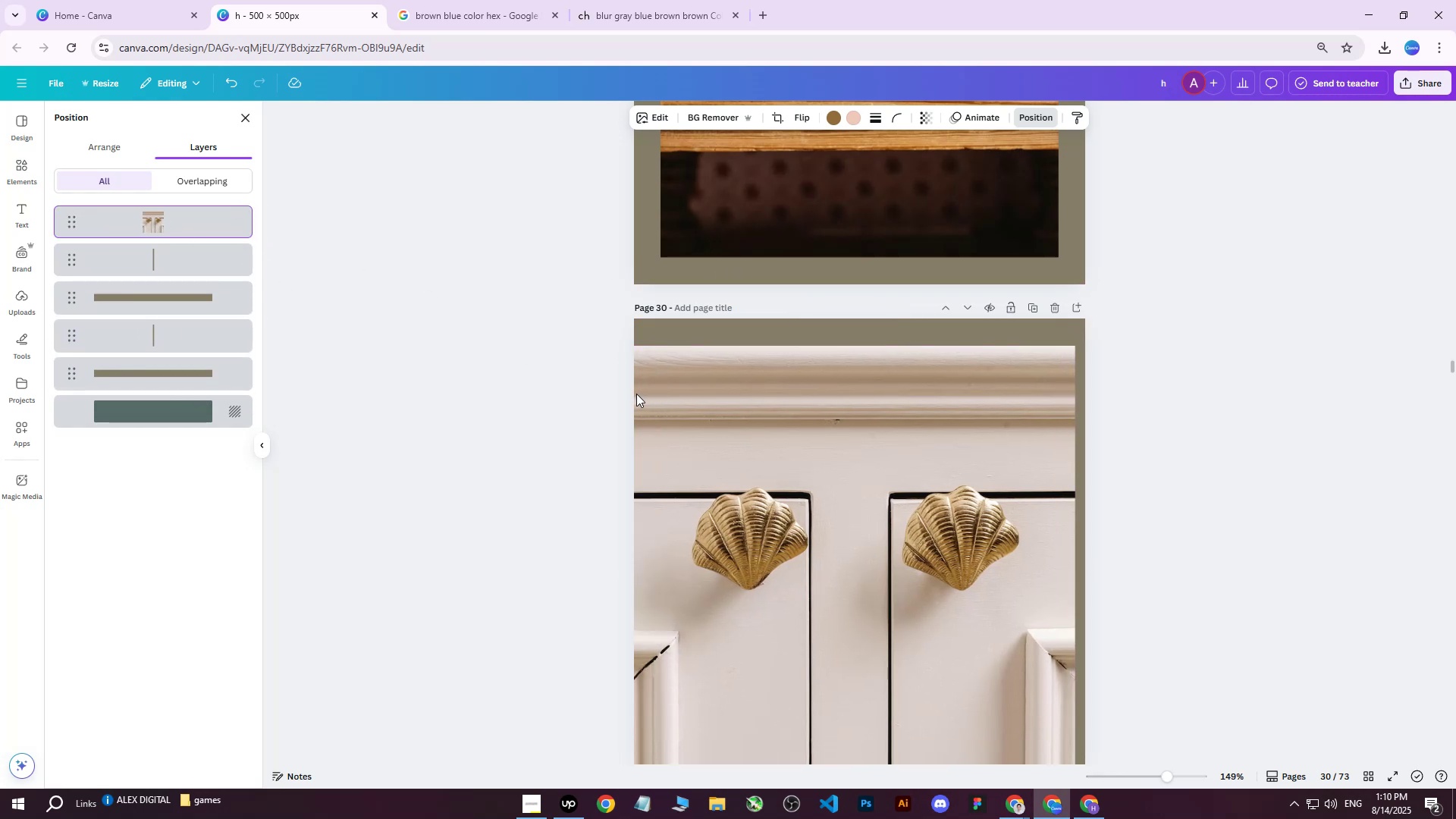 
key(ArrowRight)
 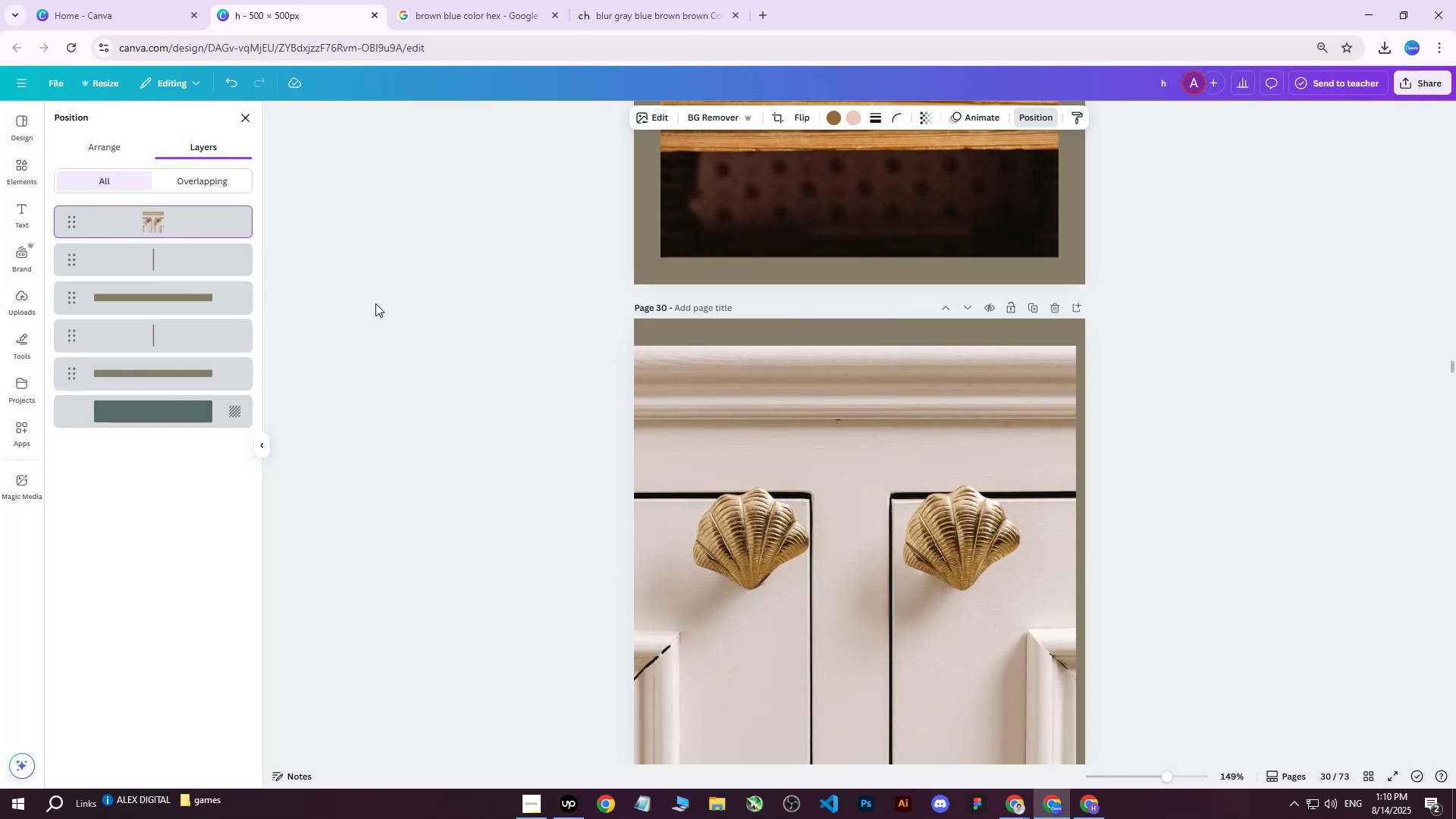 
key(ArrowRight)
 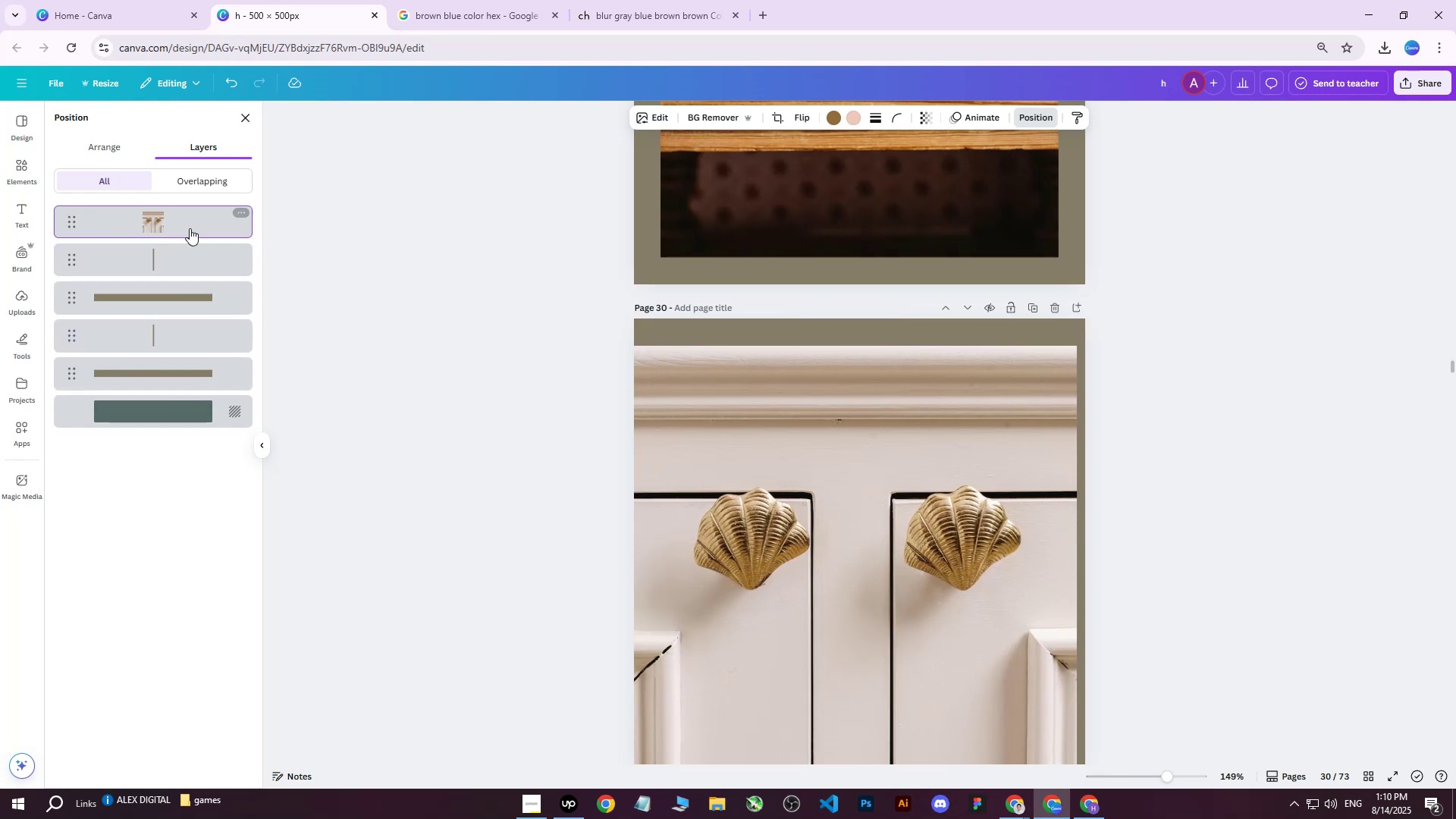 
left_click_drag(start_coordinate=[170, 221], to_coordinate=[153, 387])
 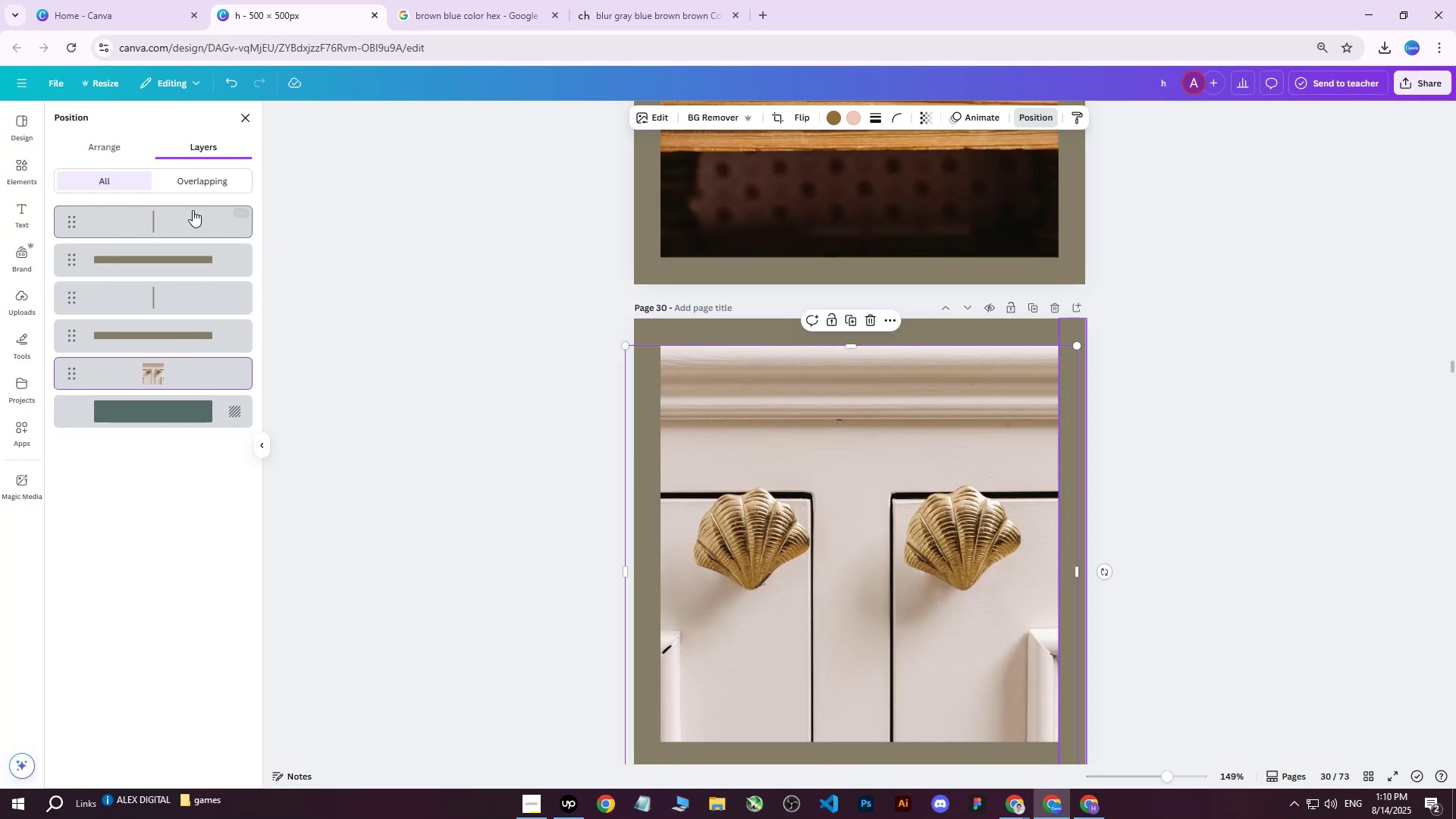 
left_click_drag(start_coordinate=[150, 381], to_coordinate=[146, 227])
 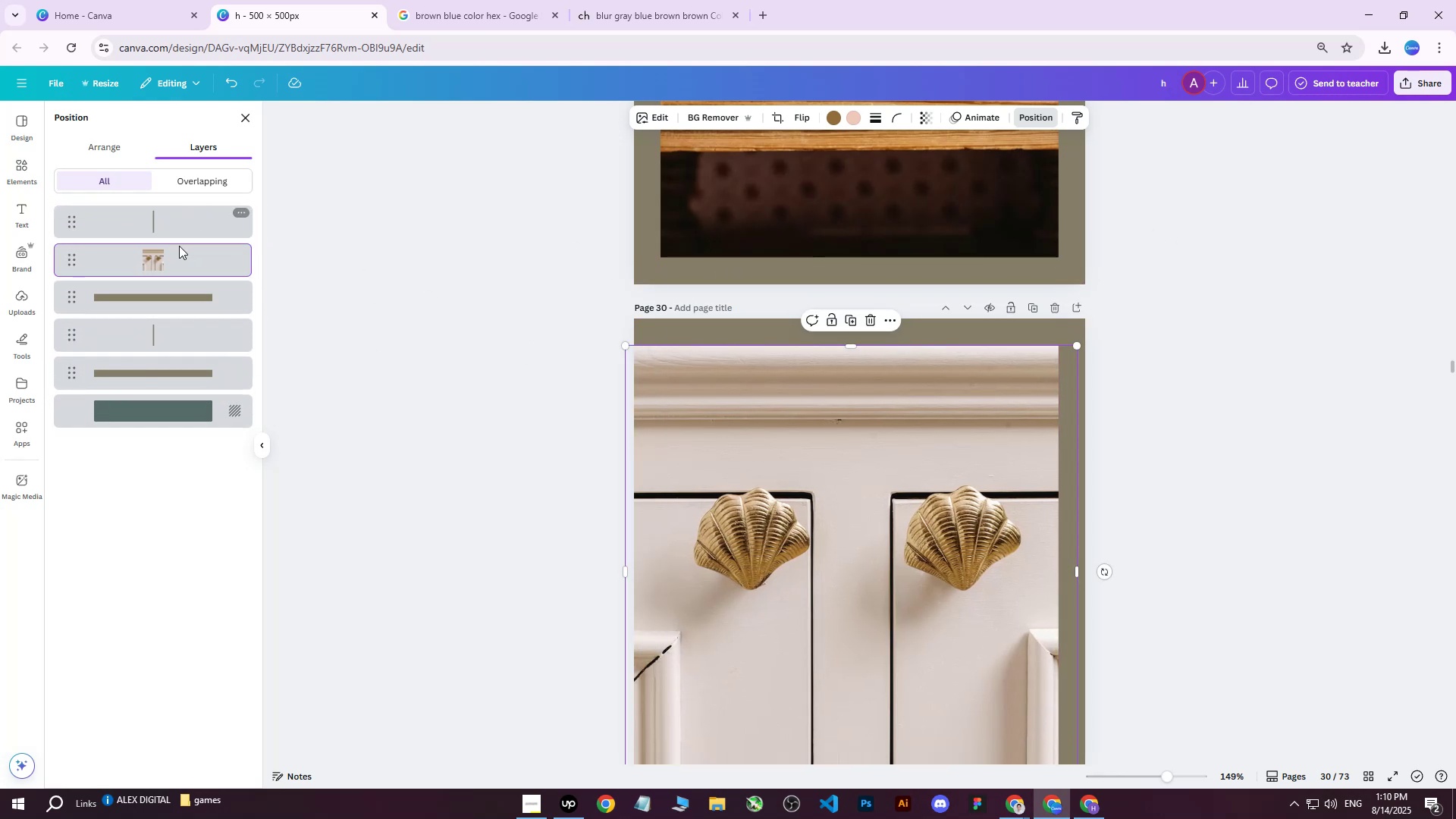 
key(ArrowRight)
 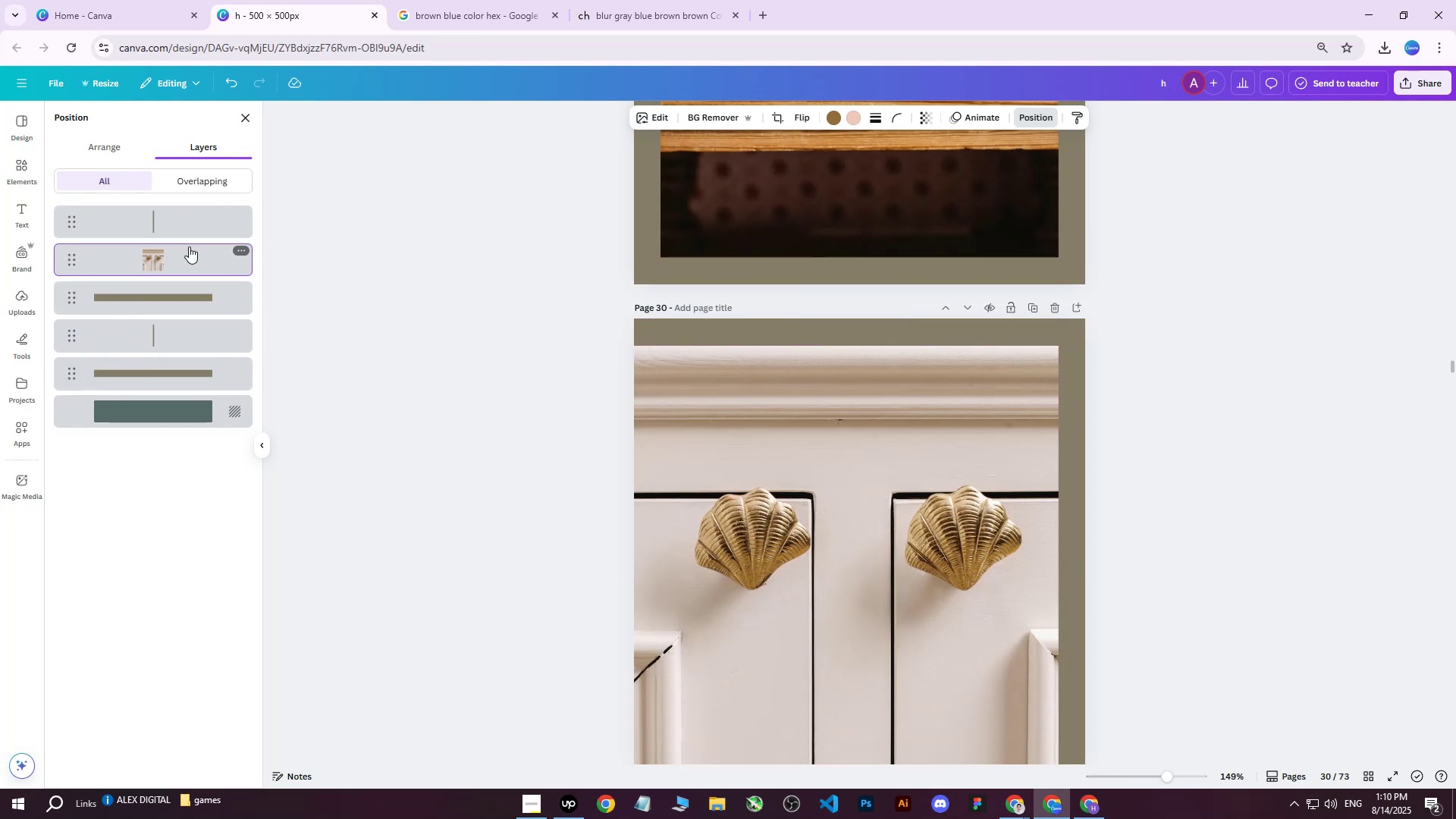 
key(ArrowRight)
 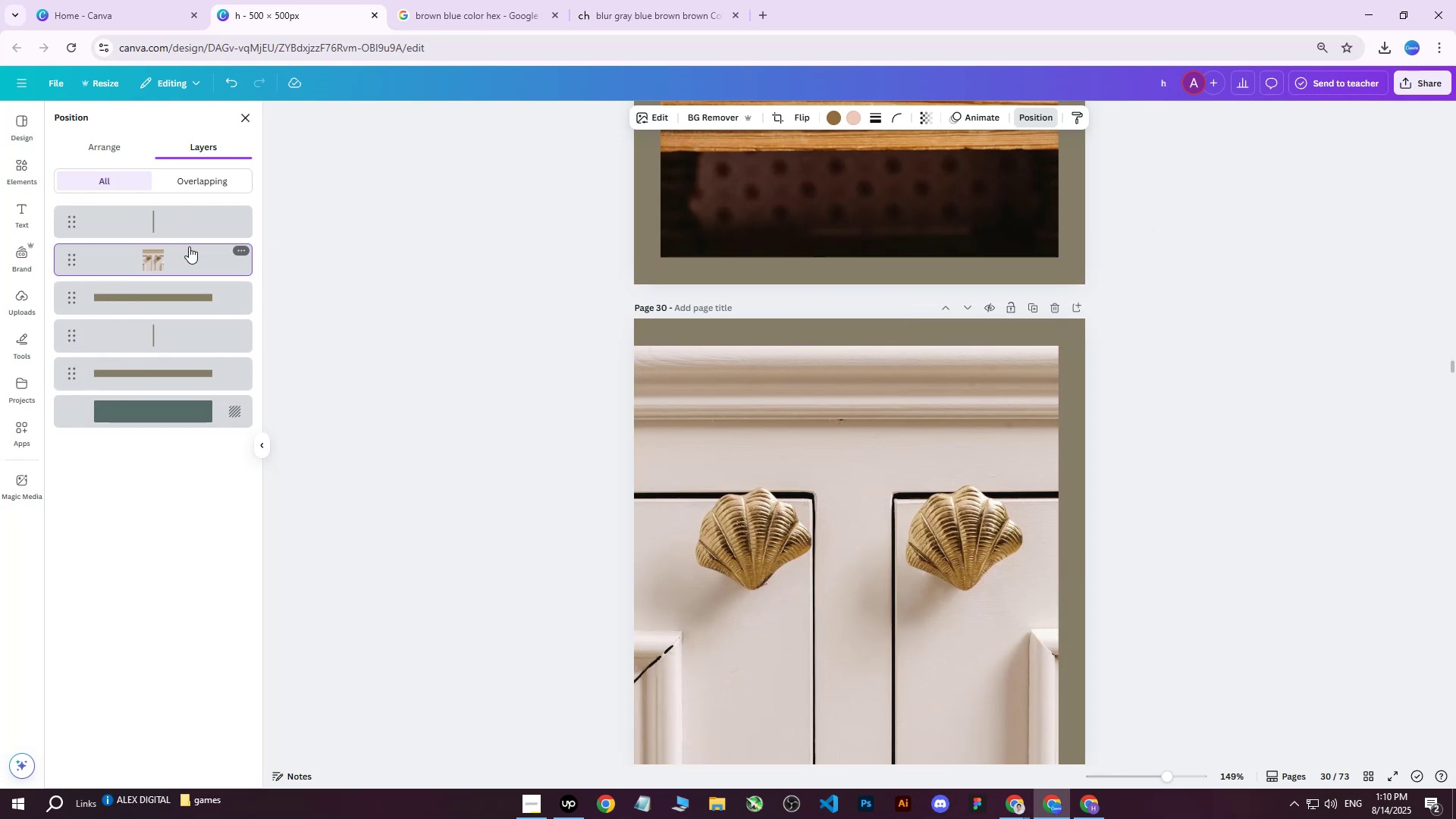 
key(ArrowRight)
 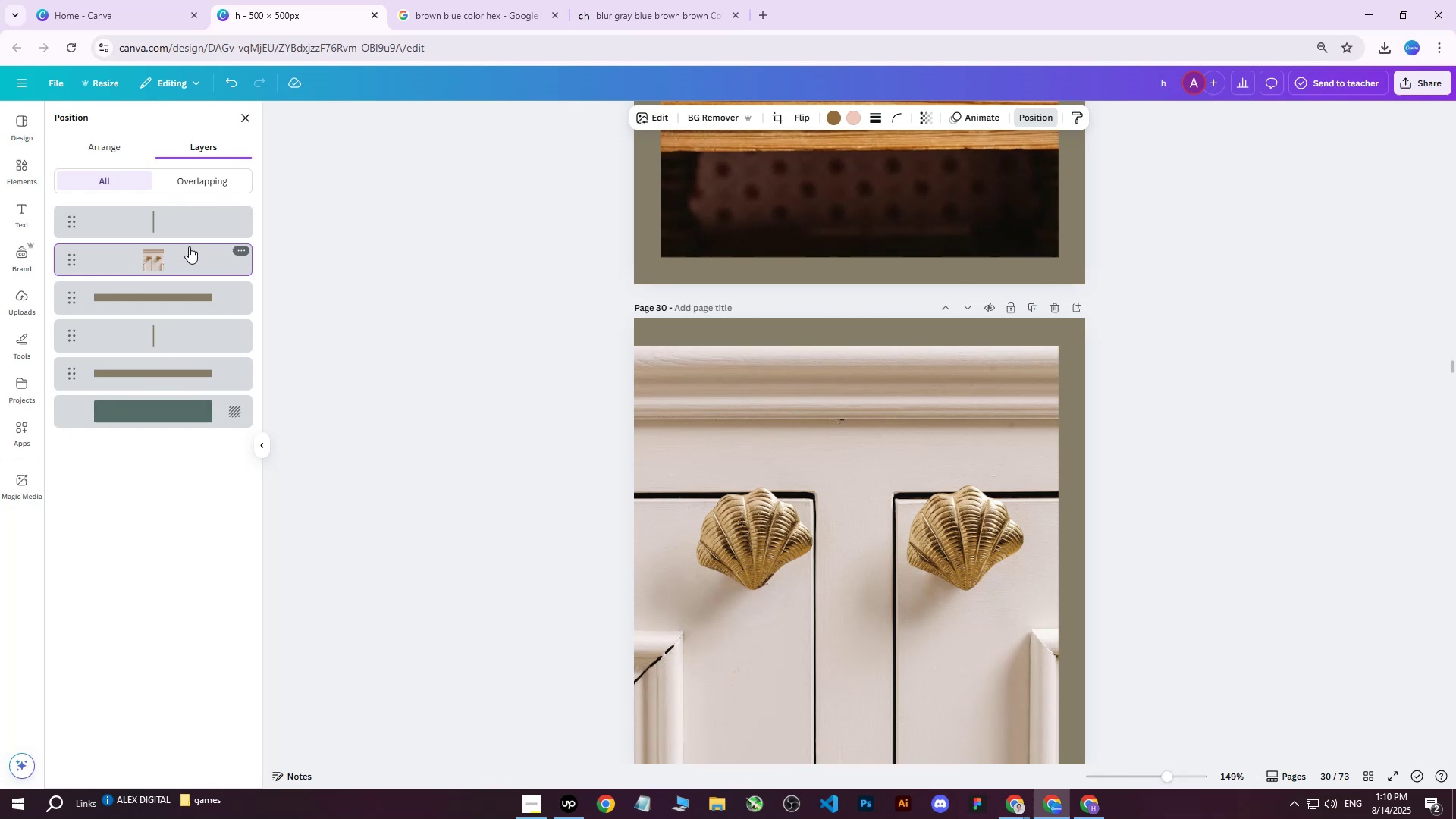 
key(ArrowRight)
 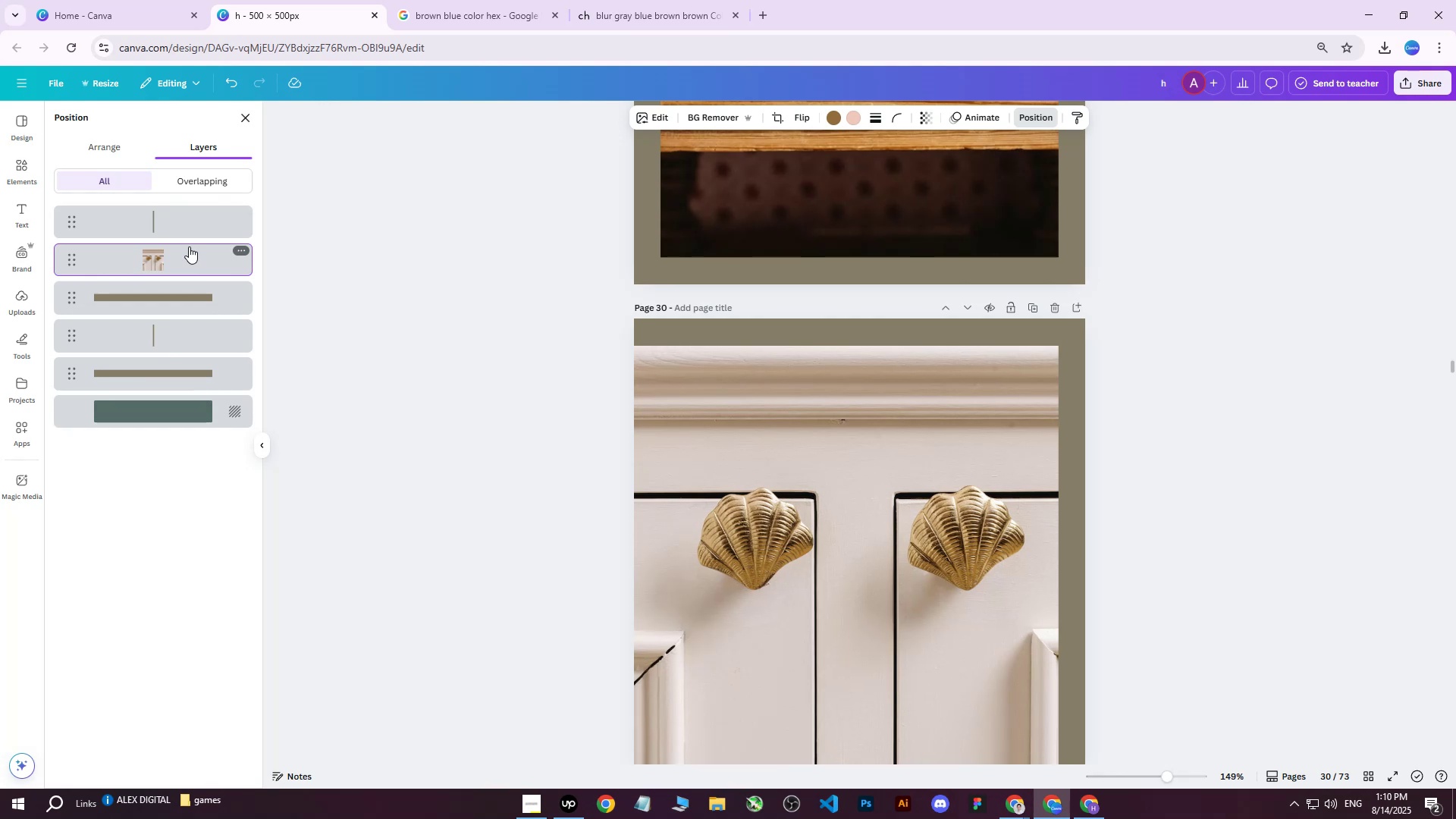 
key(ArrowRight)
 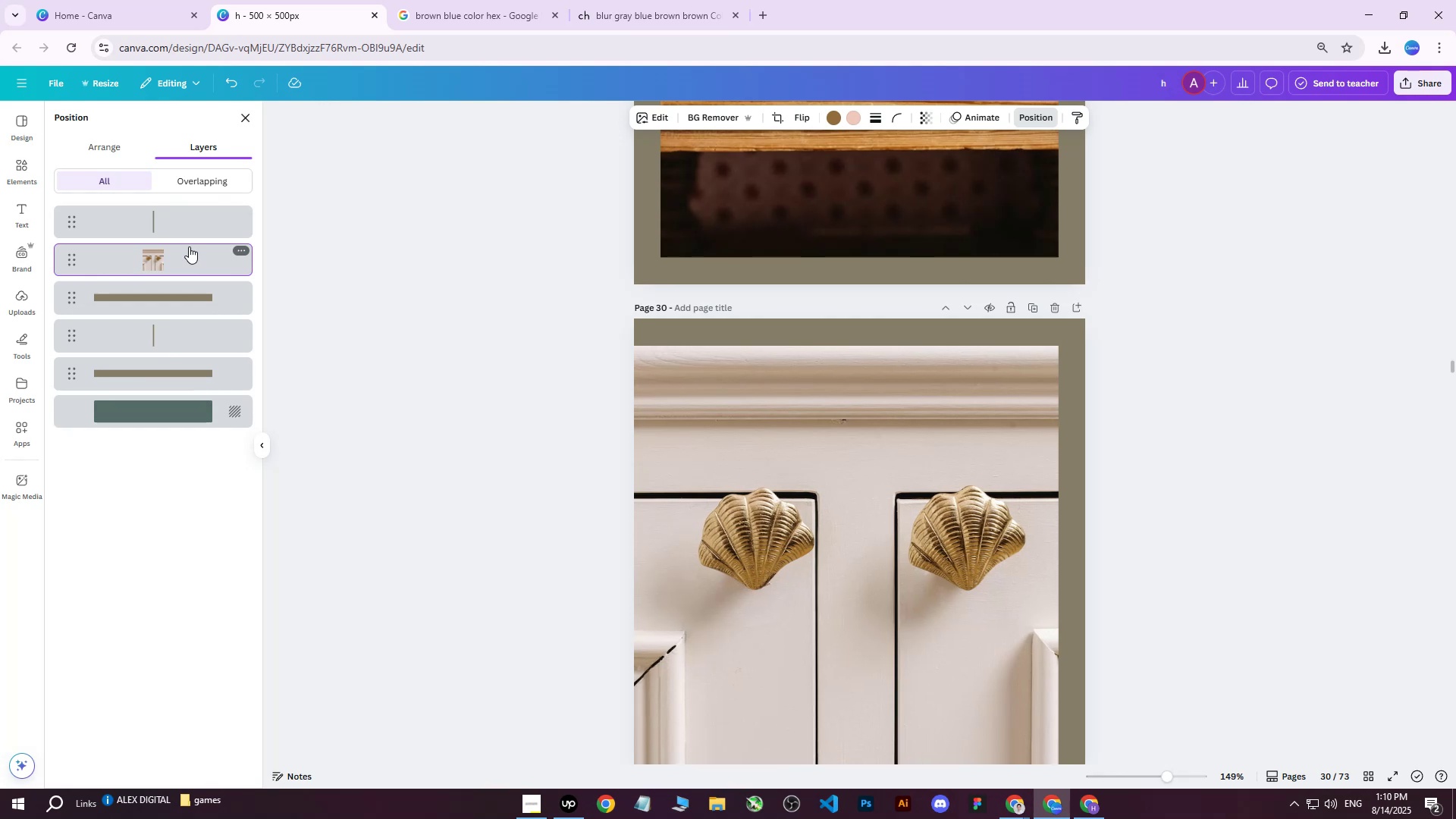 
key(ArrowRight)
 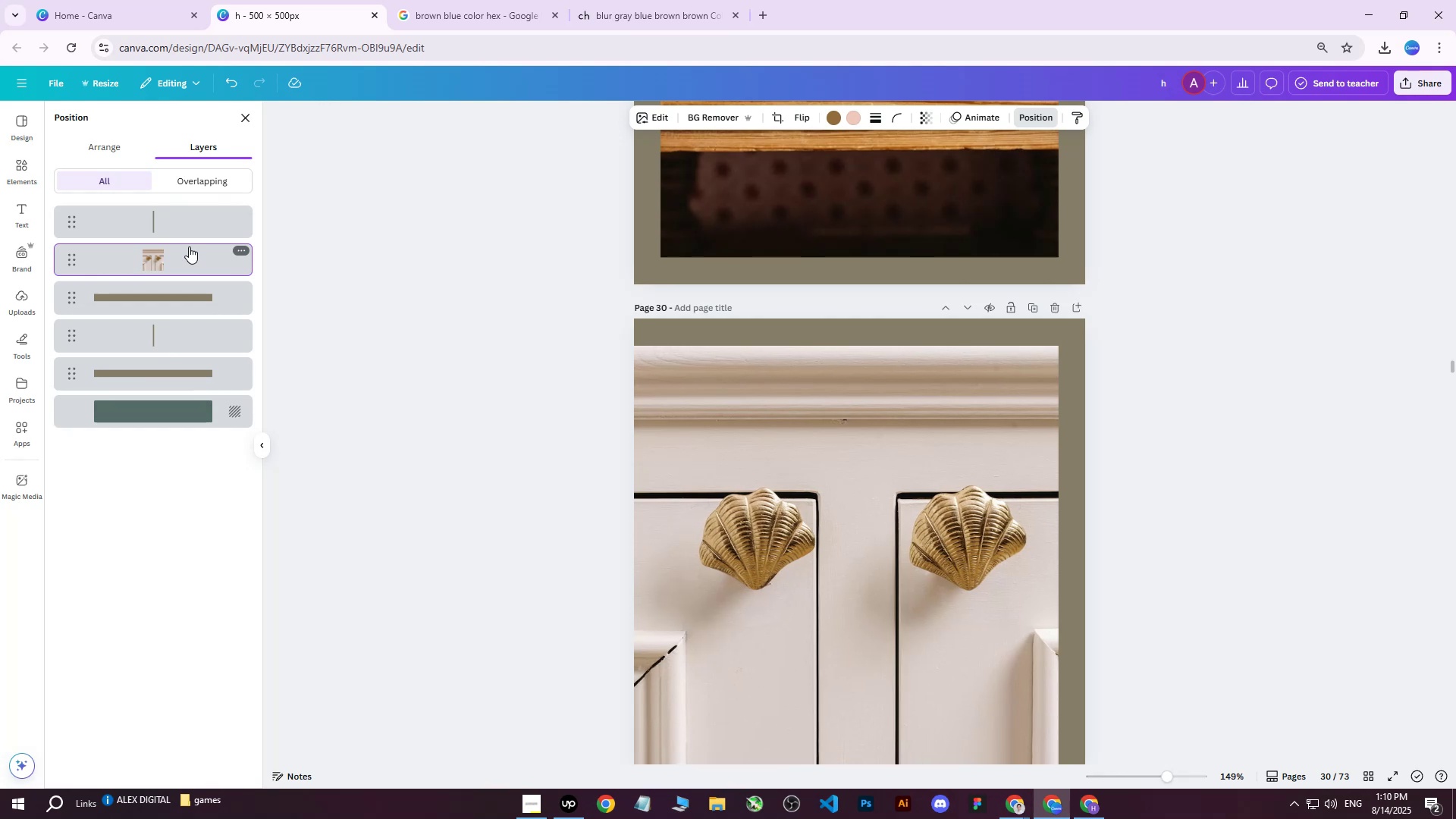 
key(ArrowRight)
 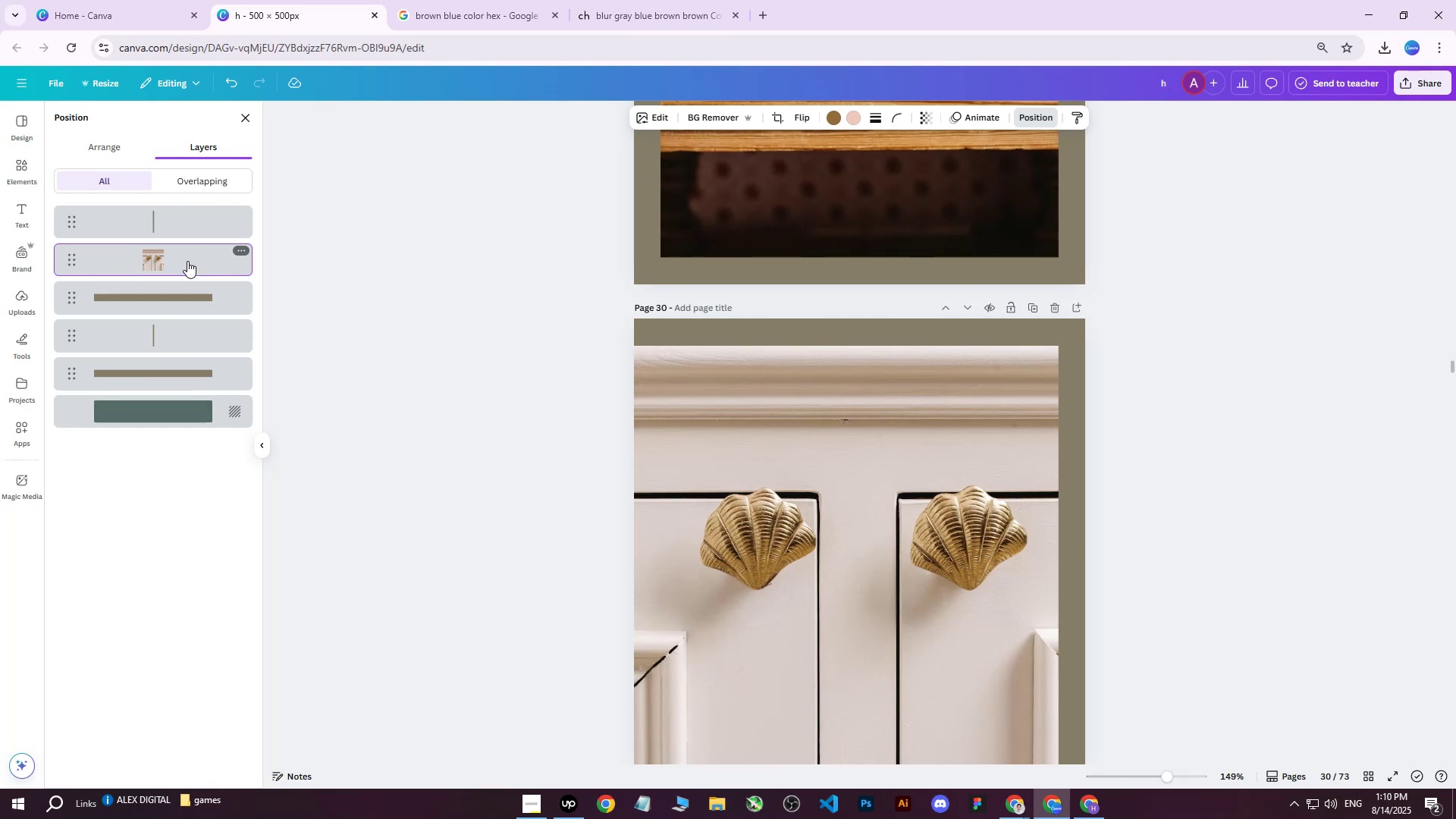 
key(ArrowRight)
 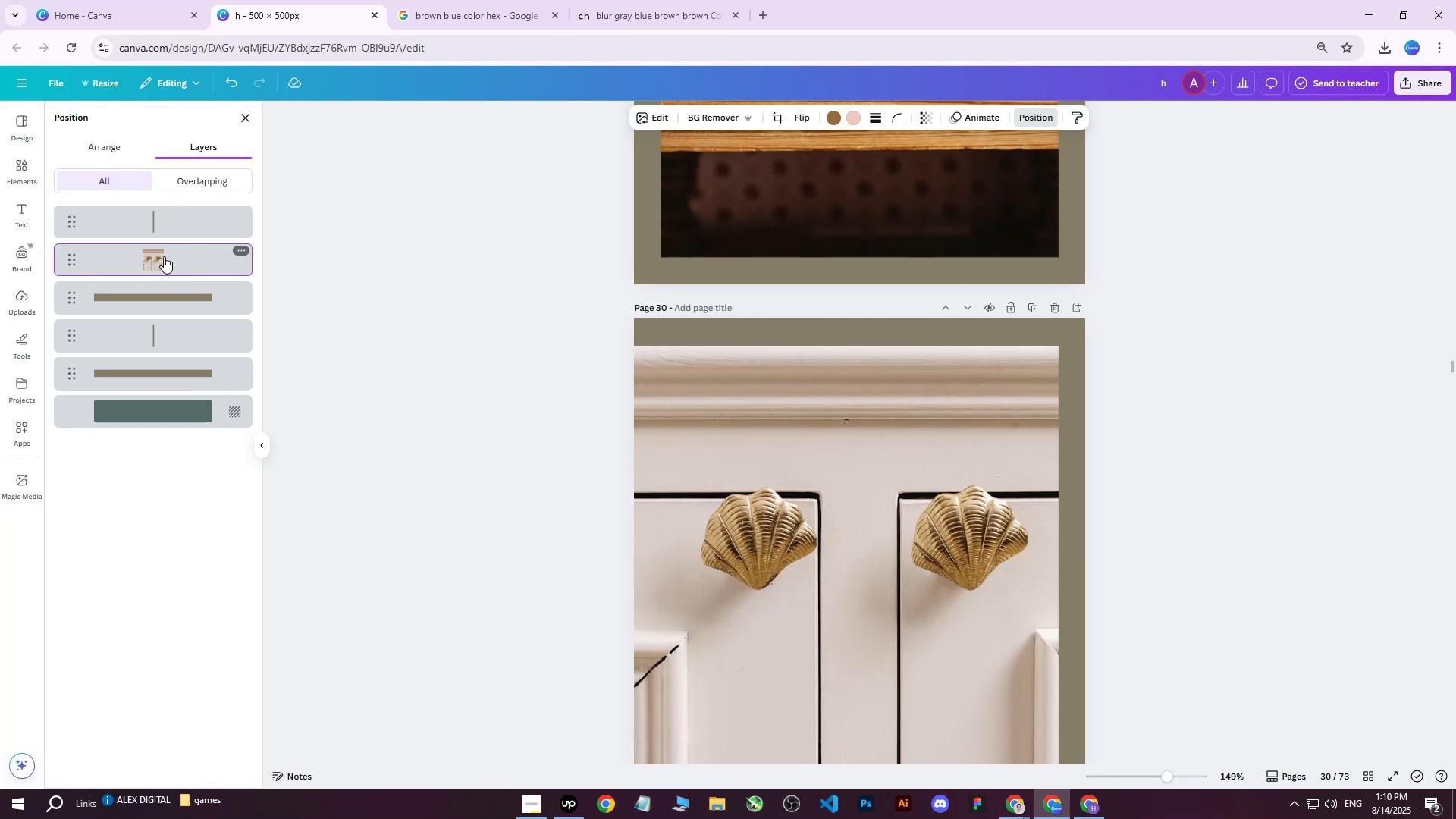 
left_click_drag(start_coordinate=[164, 256], to_coordinate=[173, 380])
 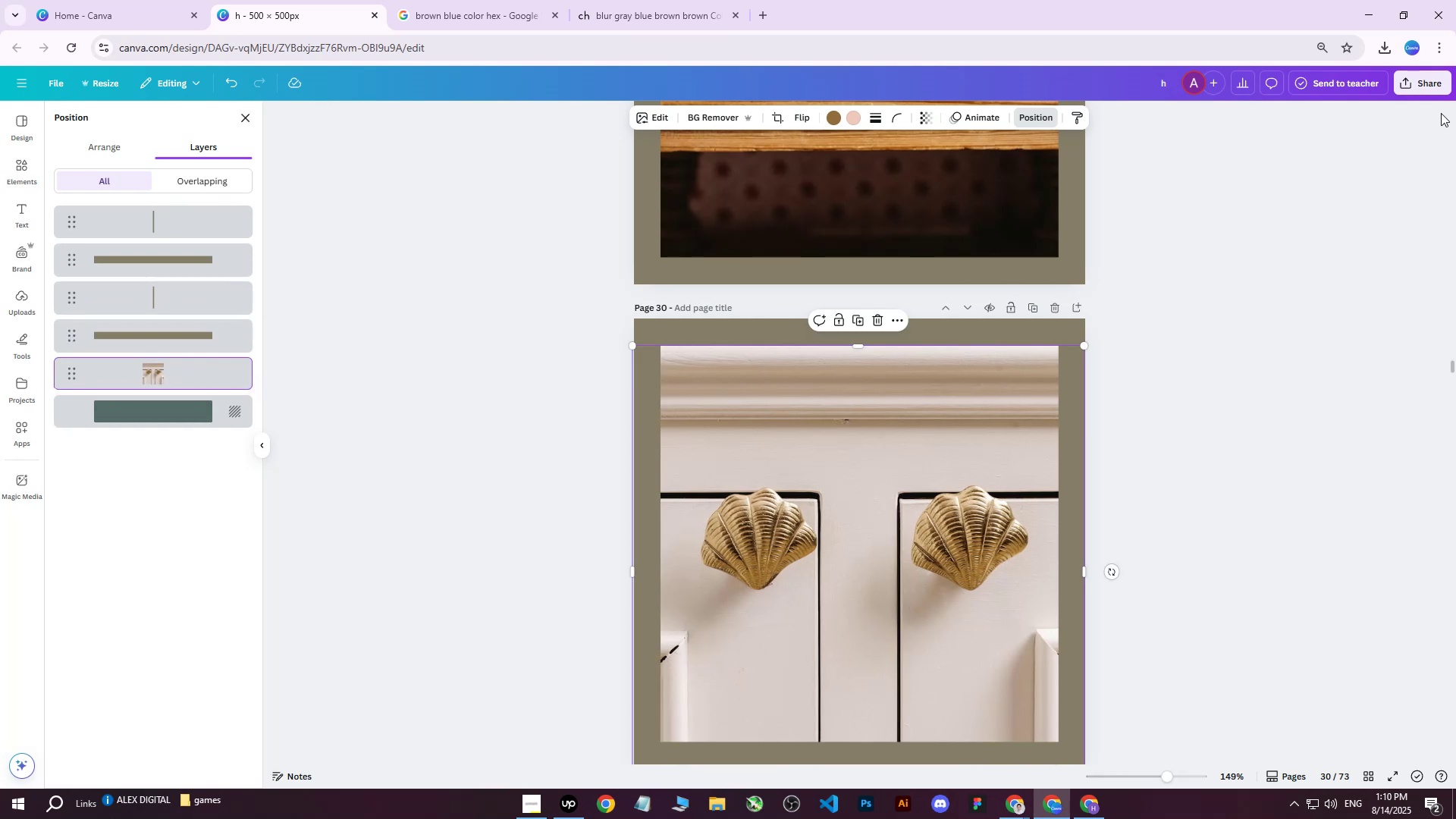 
left_click([1404, 85])
 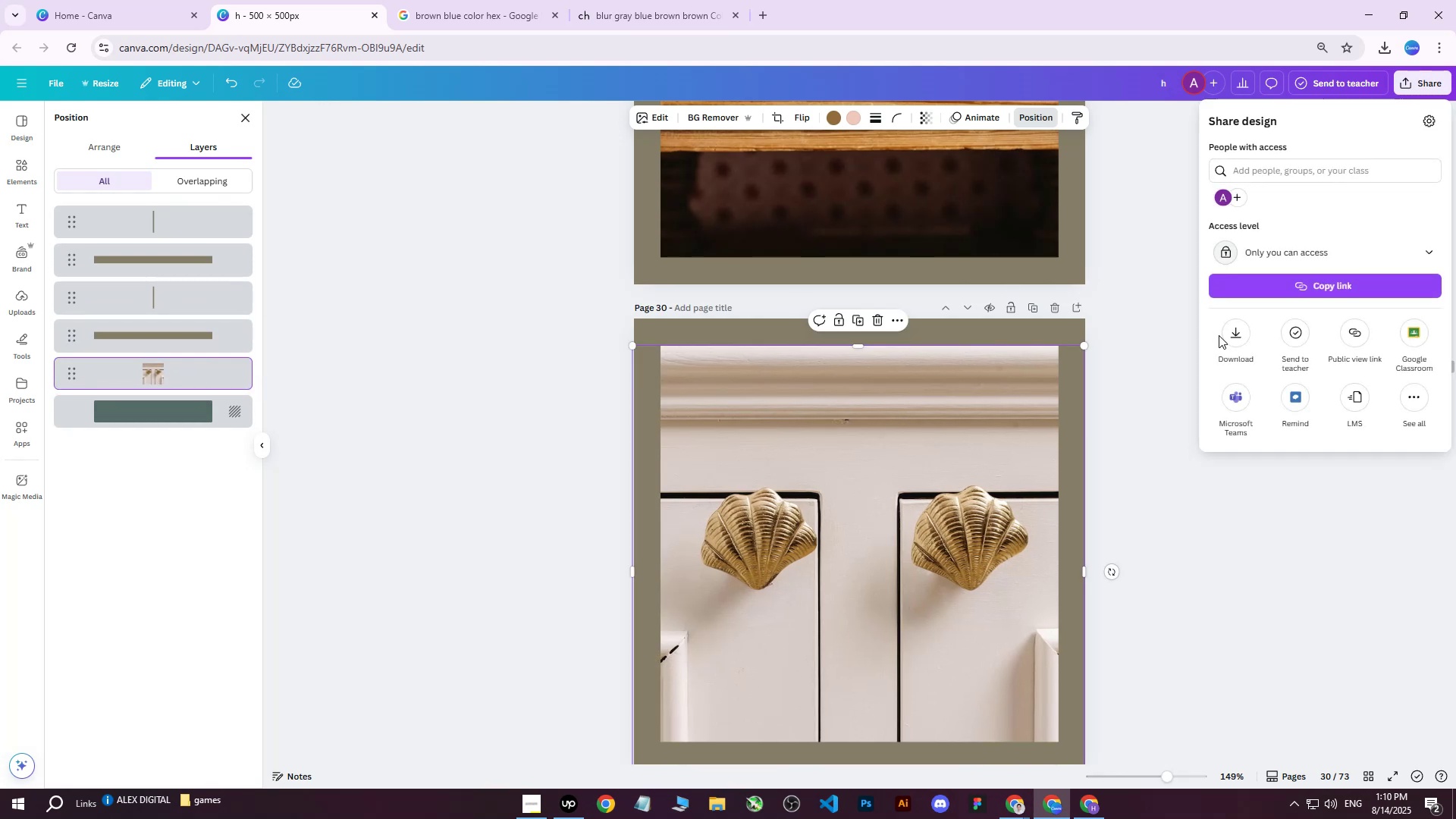 
left_click([1245, 337])
 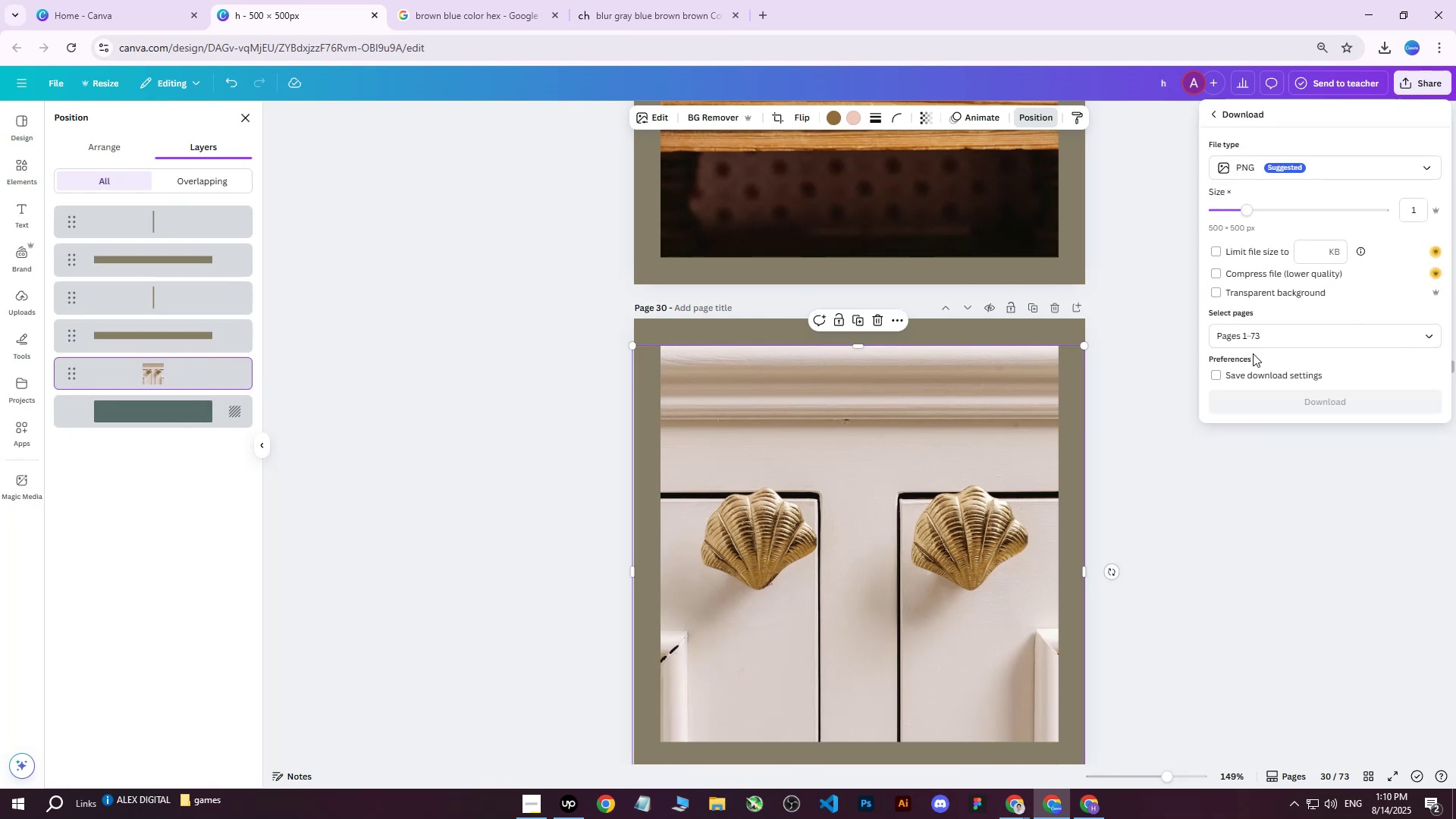 
left_click([1256, 333])
 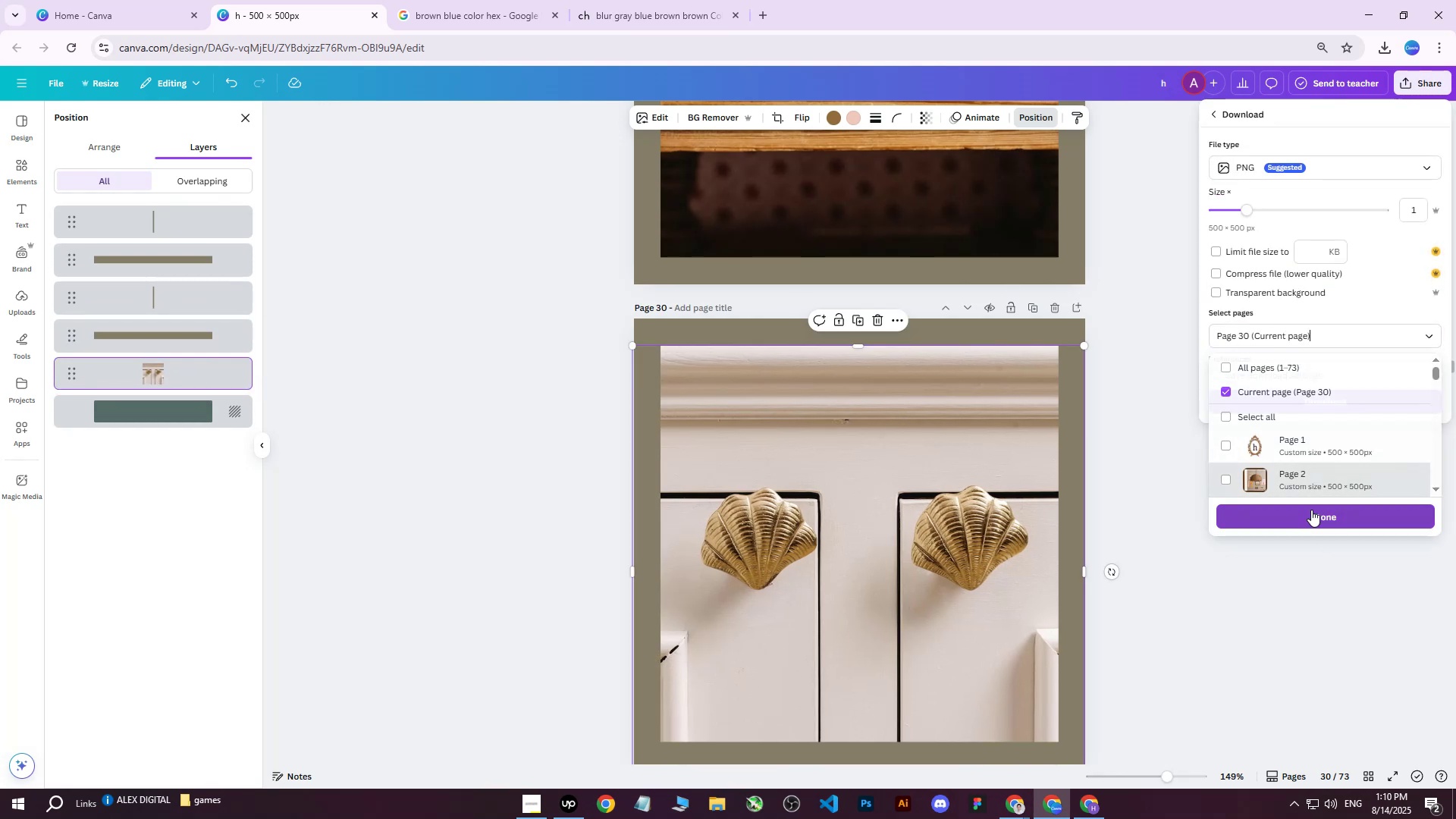 
double_click([1330, 405])
 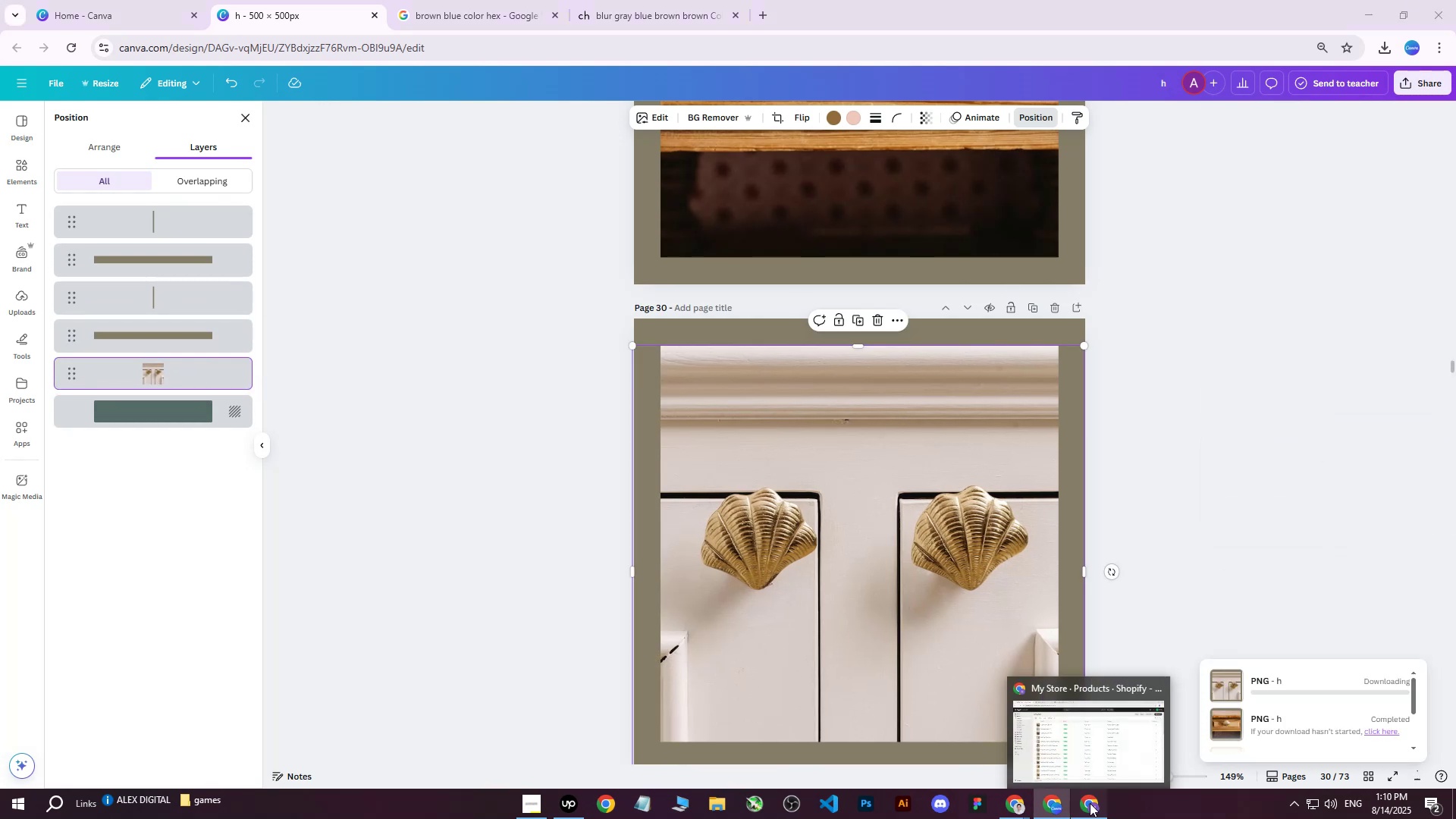 
left_click([1090, 803])
 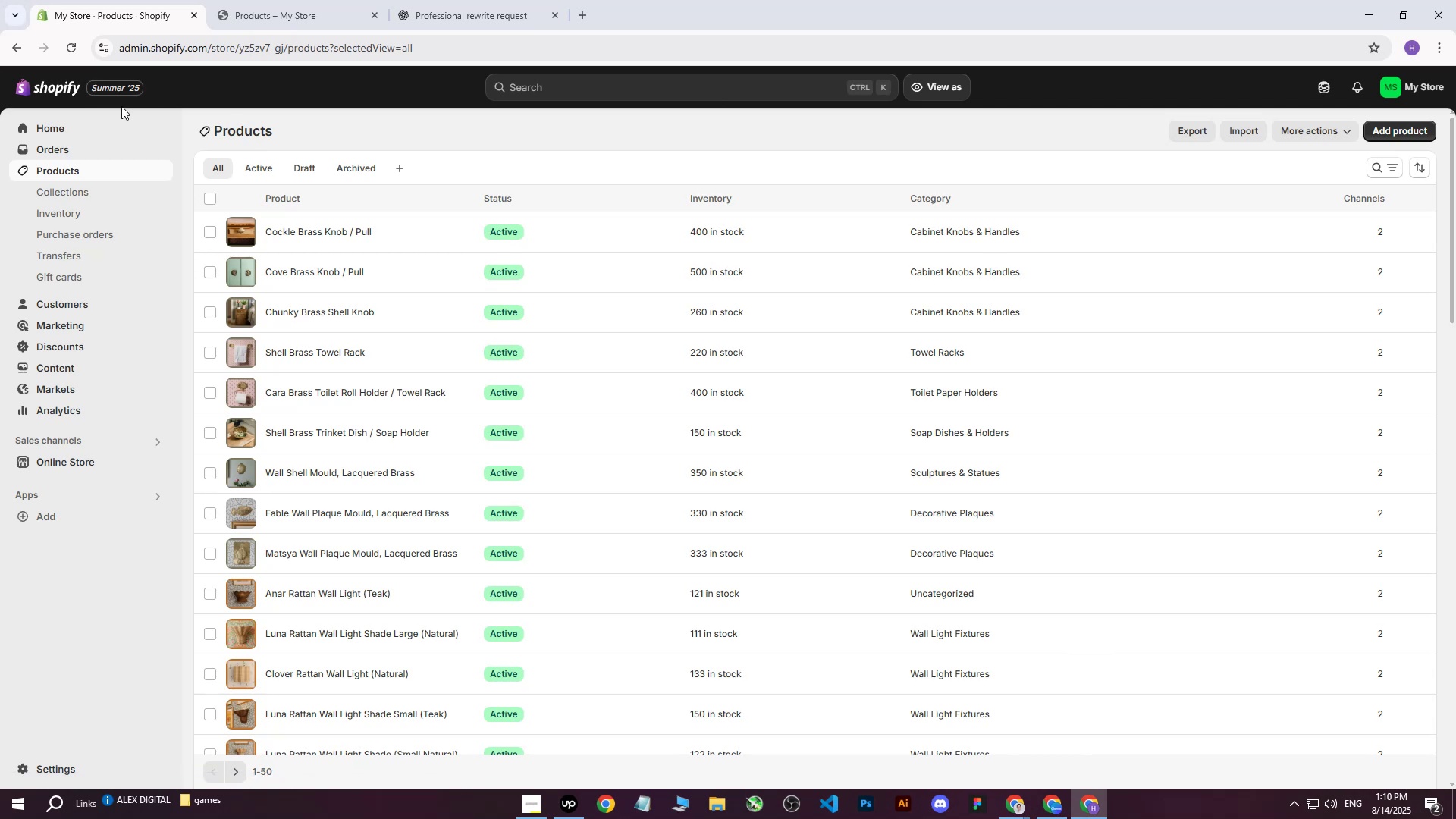 
wait(12.2)
 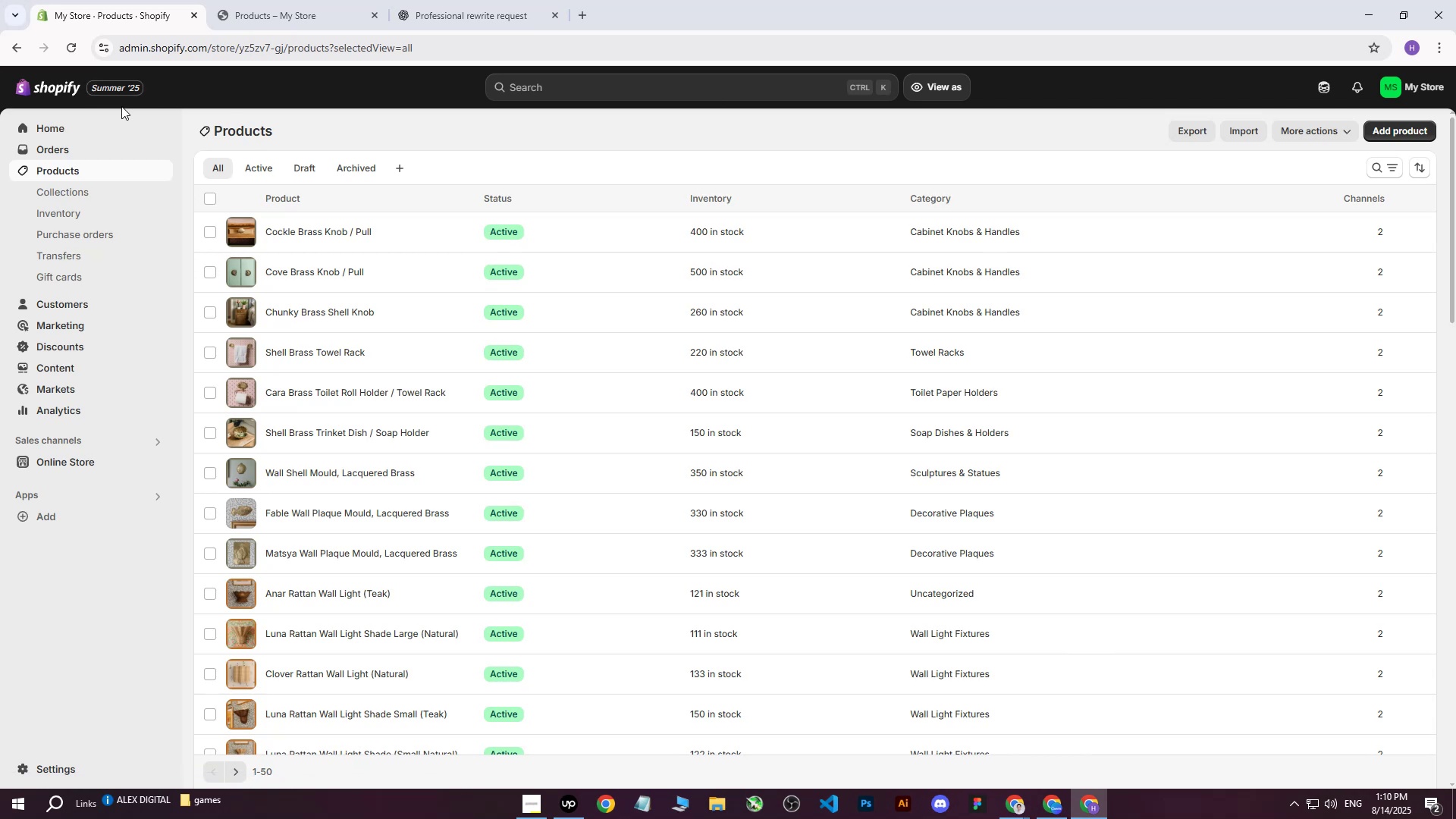 
double_click([1377, 127])
 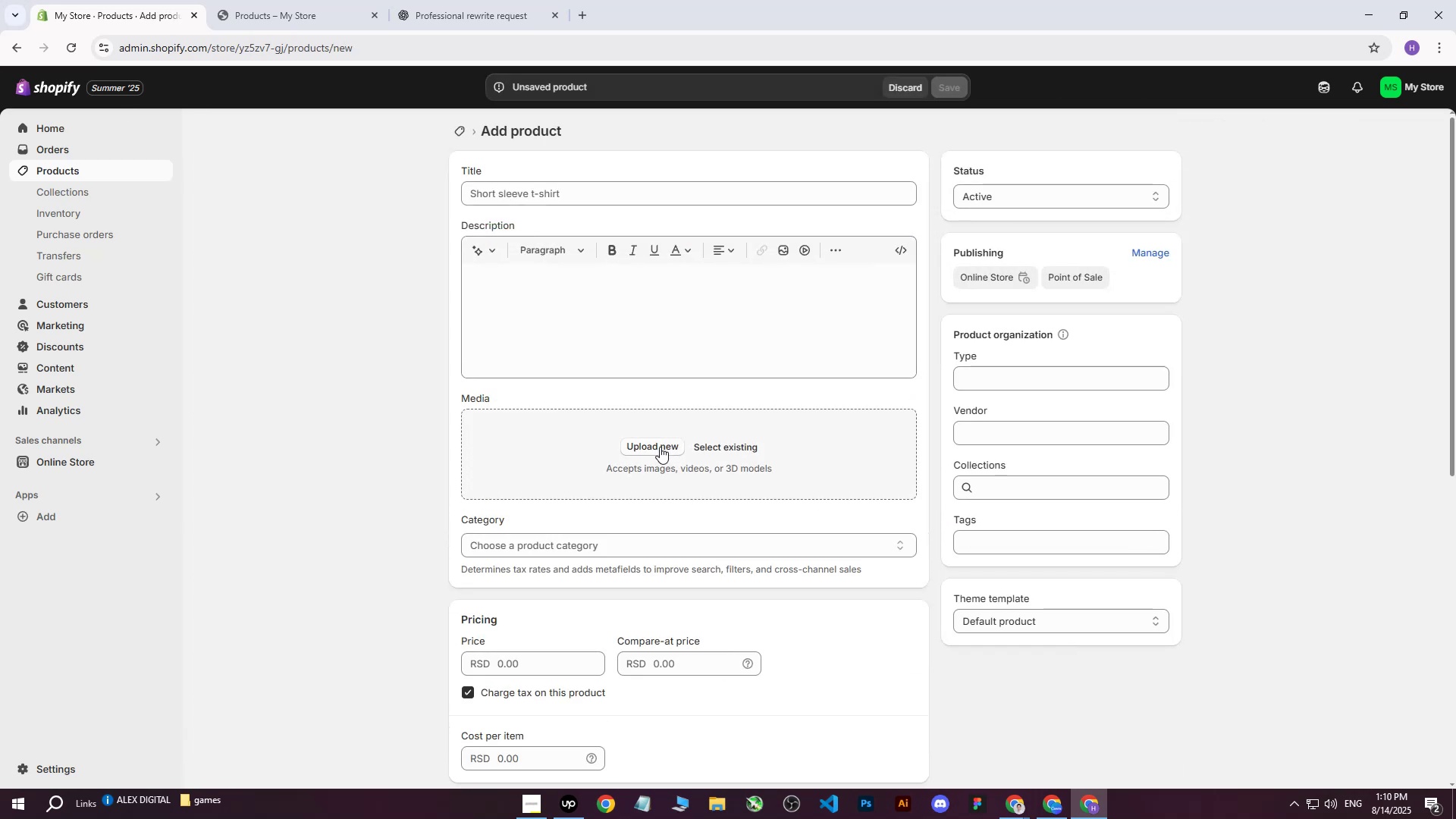 
left_click([660, 447])
 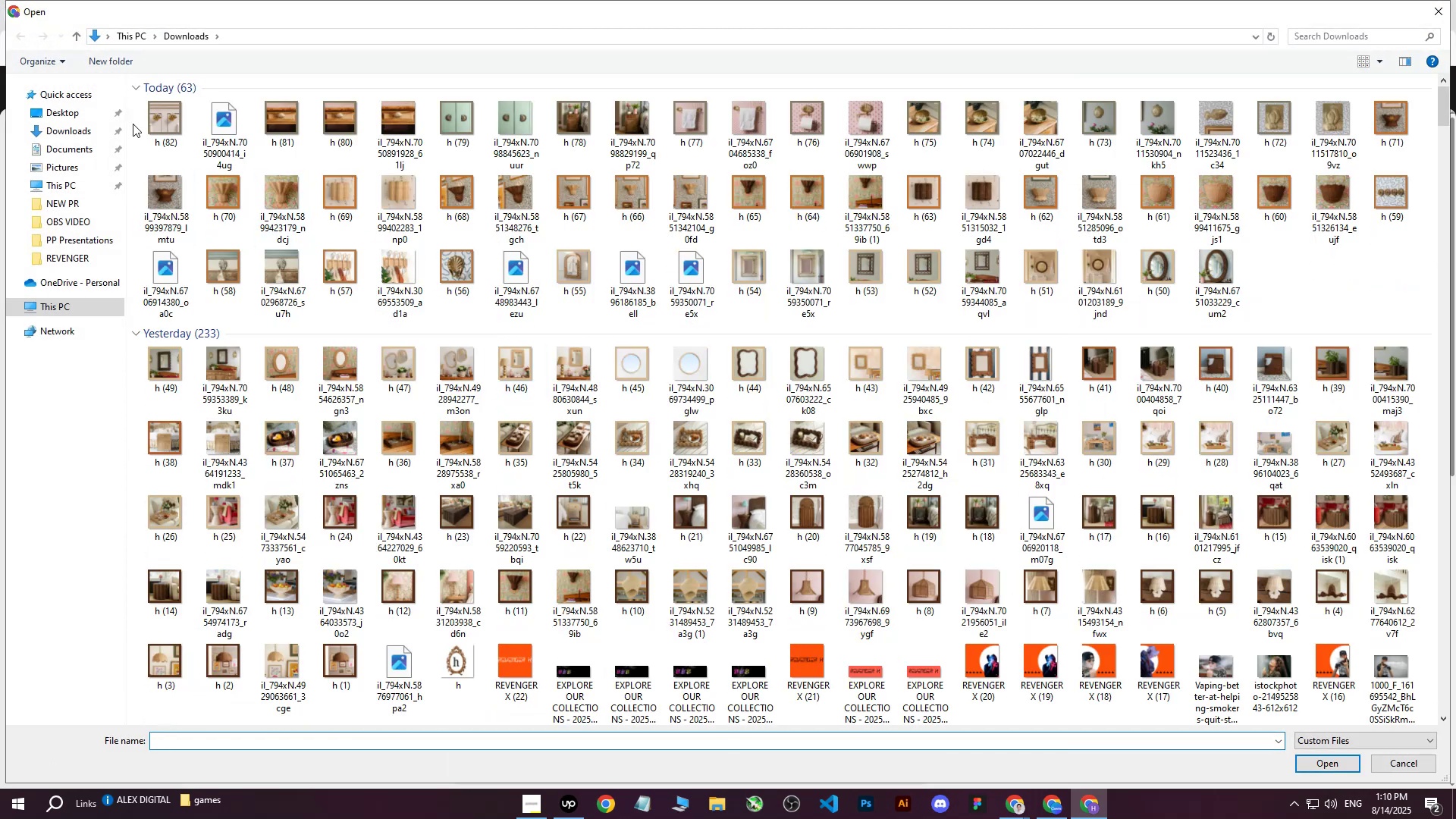 
left_click([156, 121])
 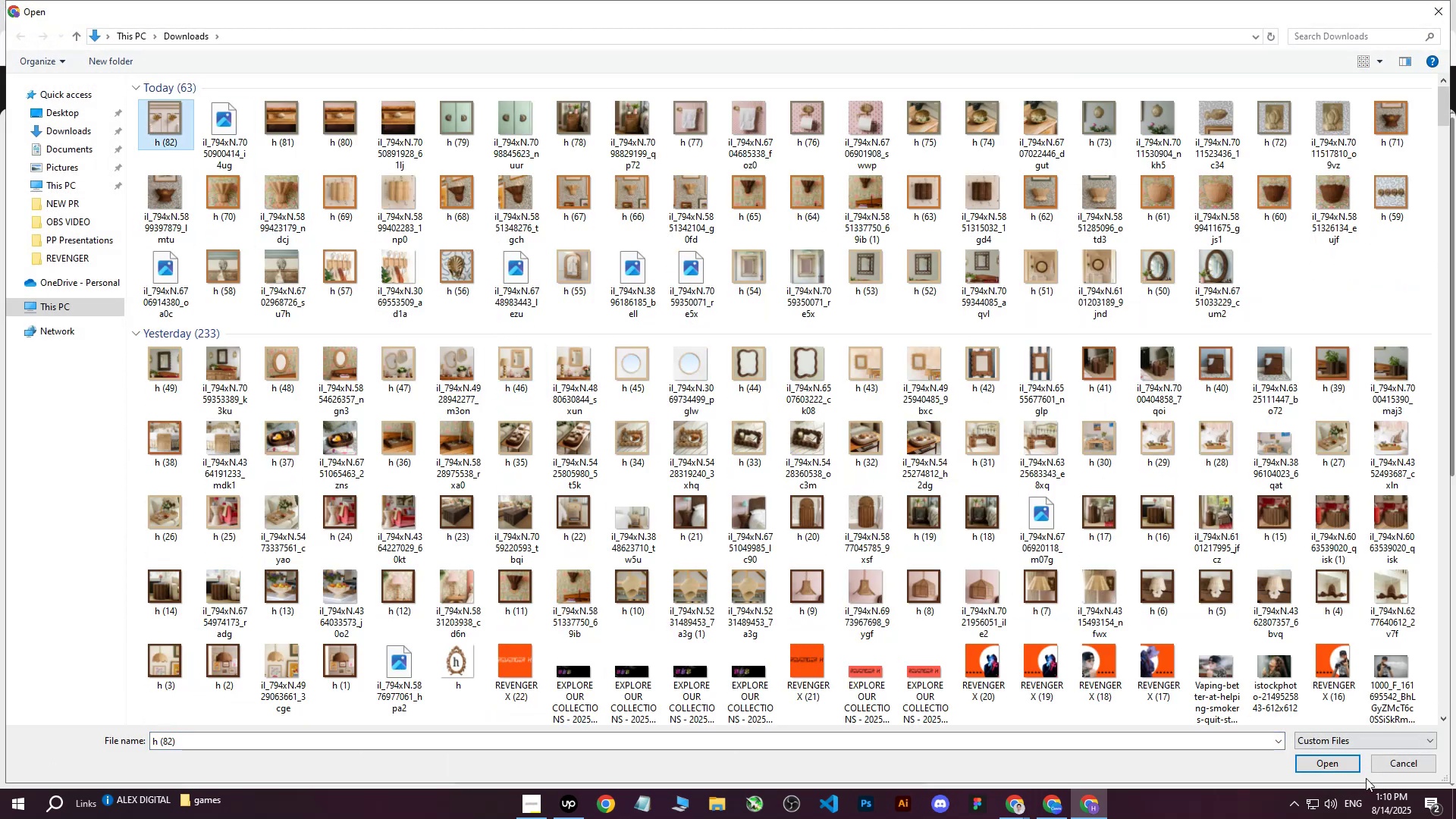 
left_click([1331, 767])
 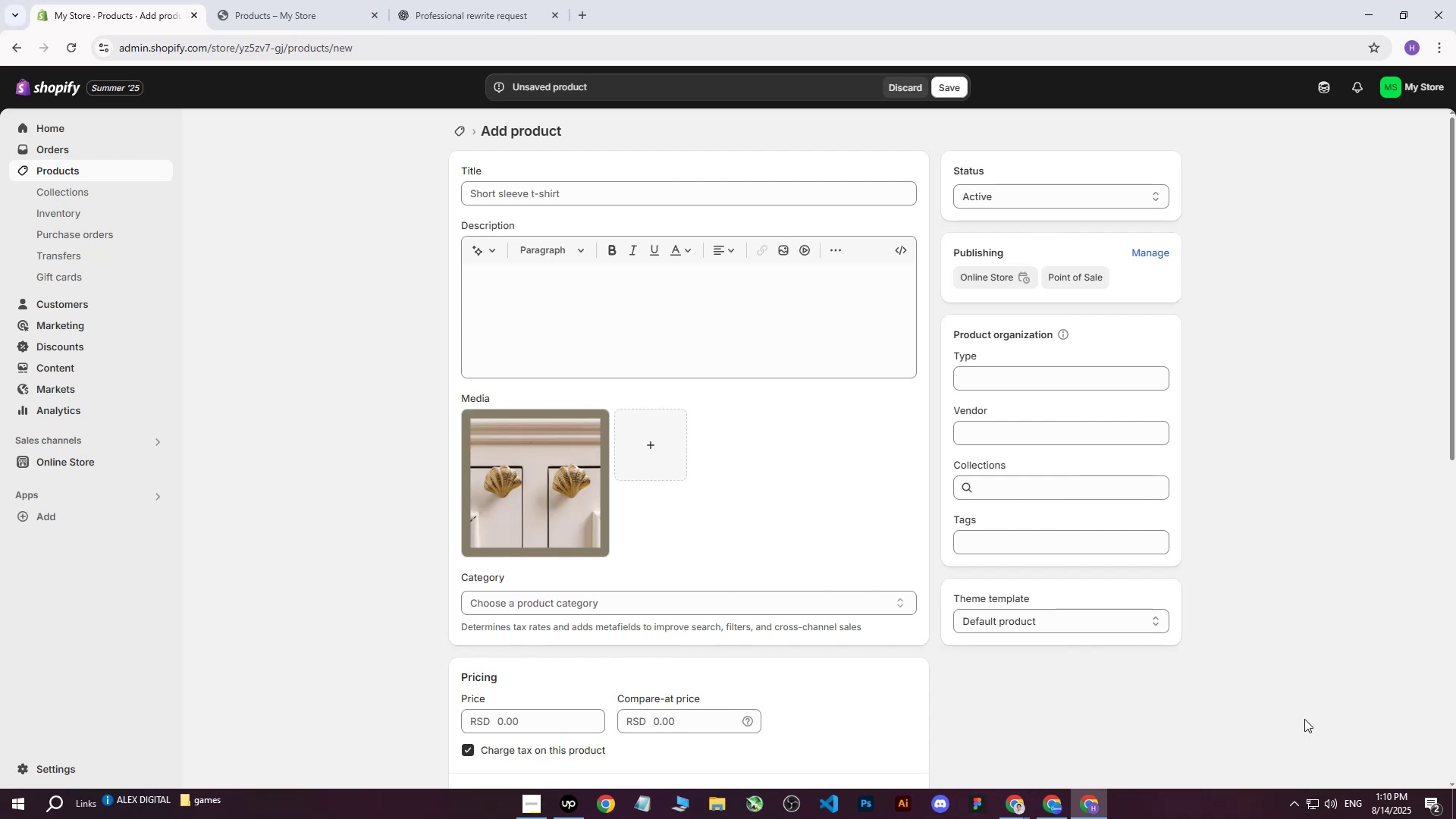 
wait(14.78)
 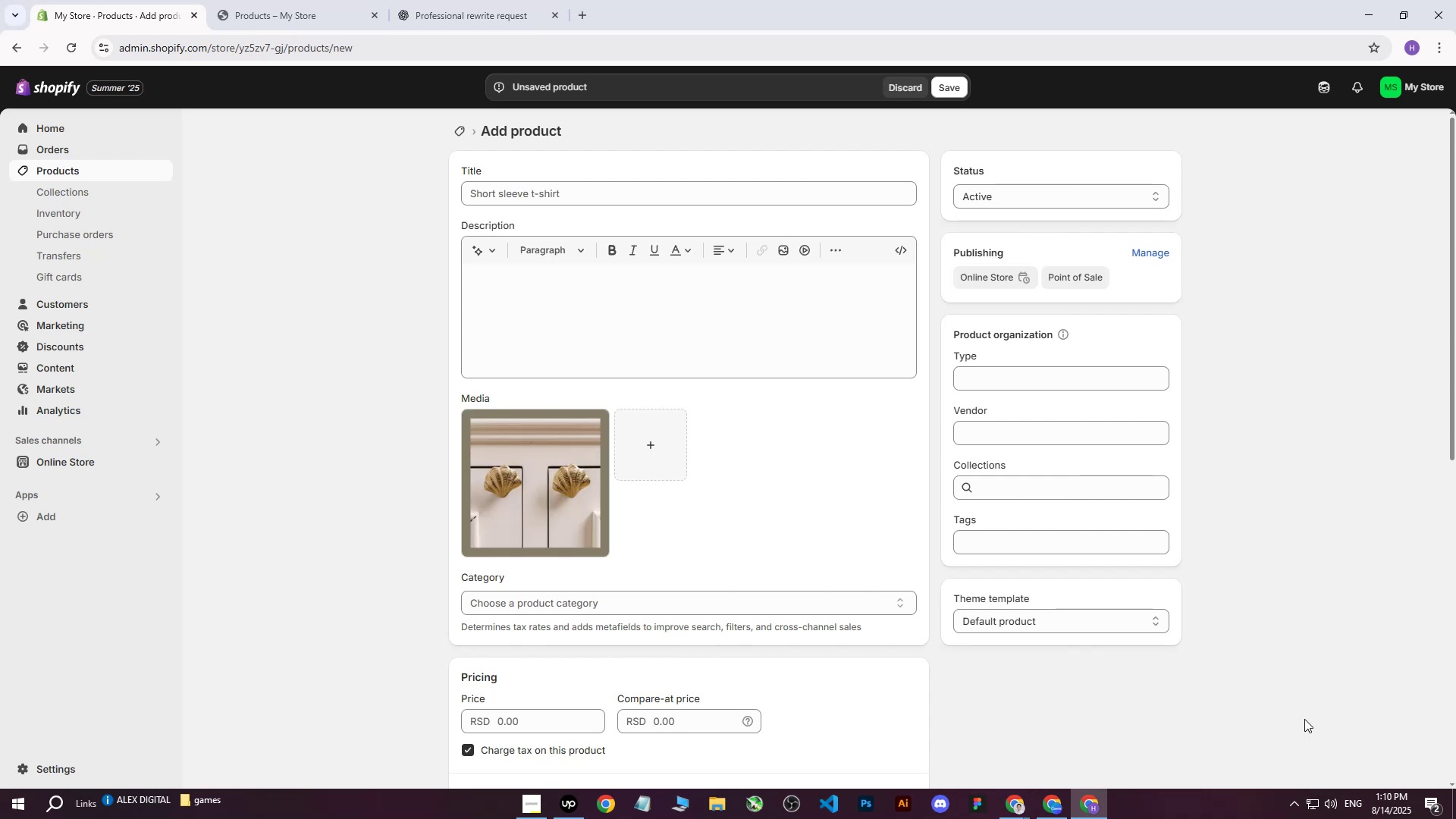 
double_click([941, 749])
 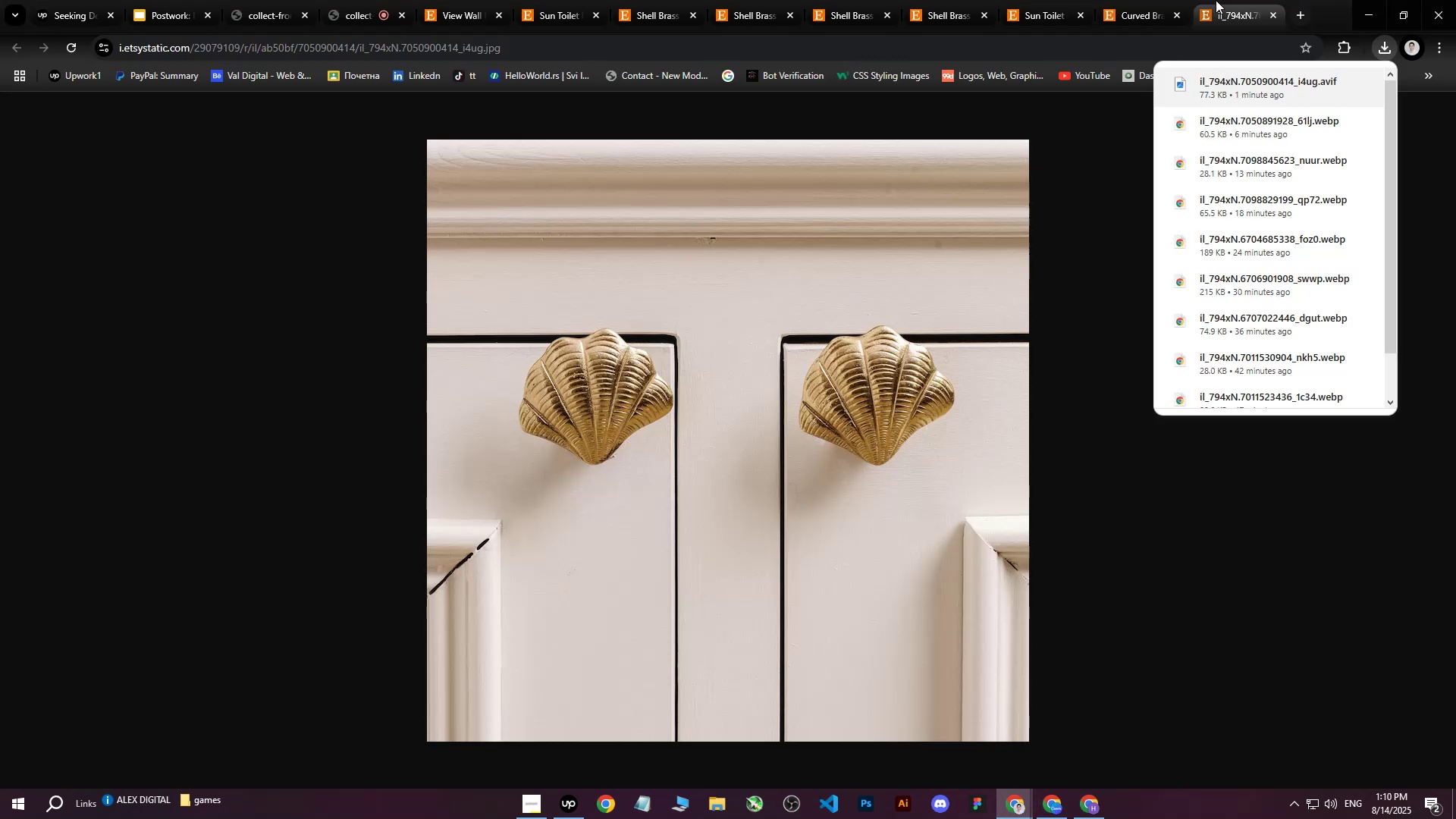 
left_click([1225, 0])
 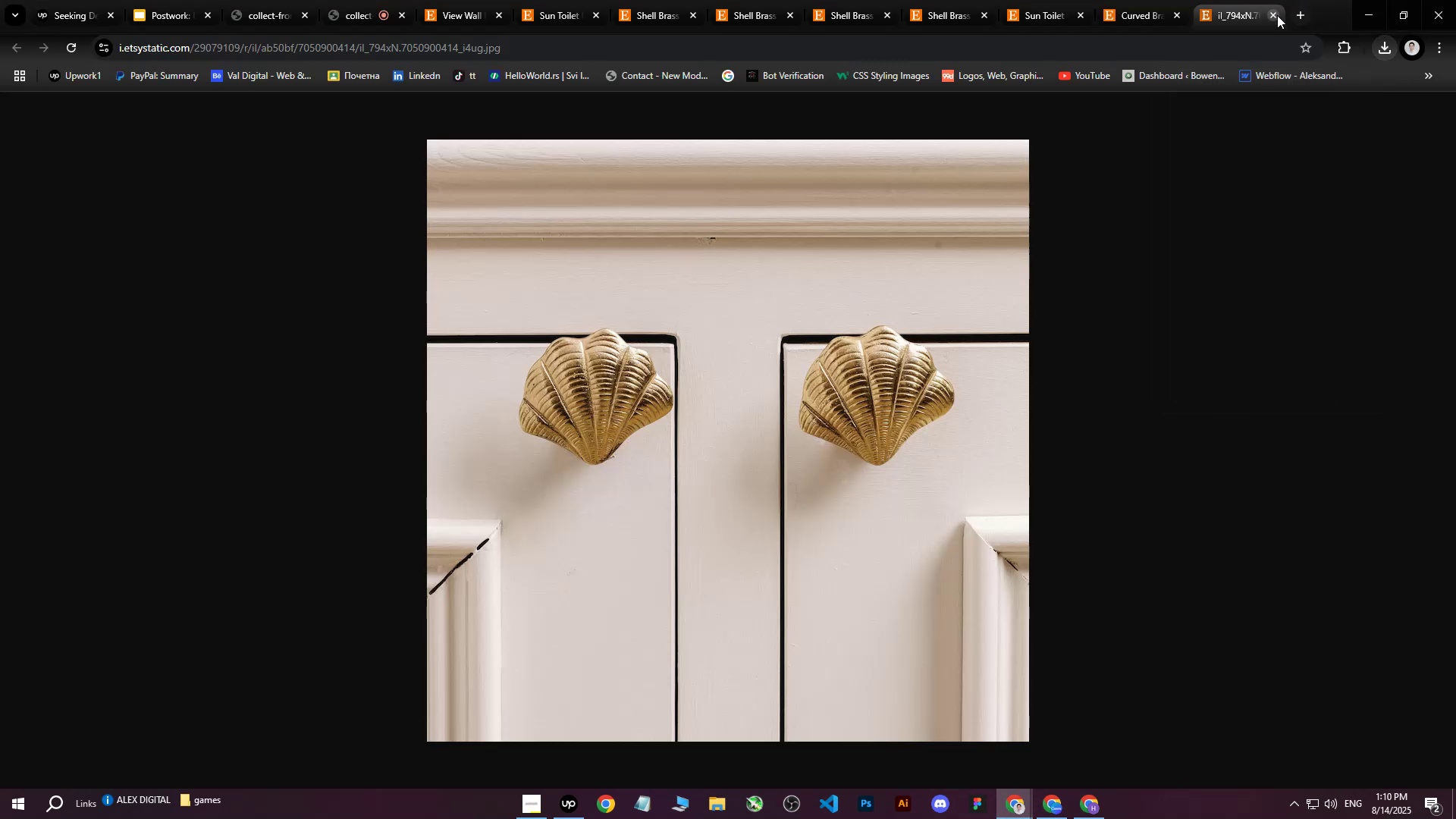 
left_click([1277, 15])
 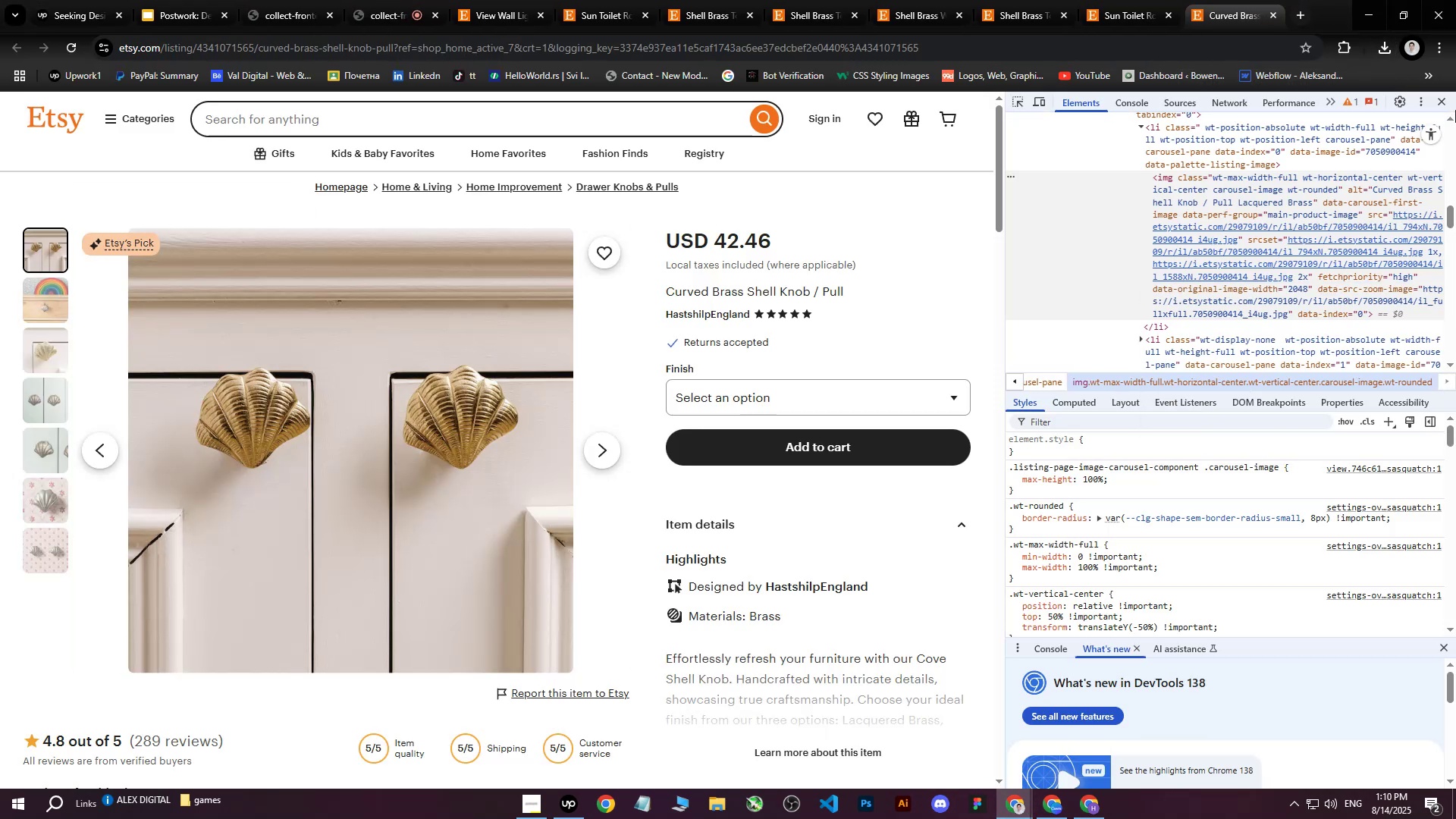 
left_click([1445, 100])
 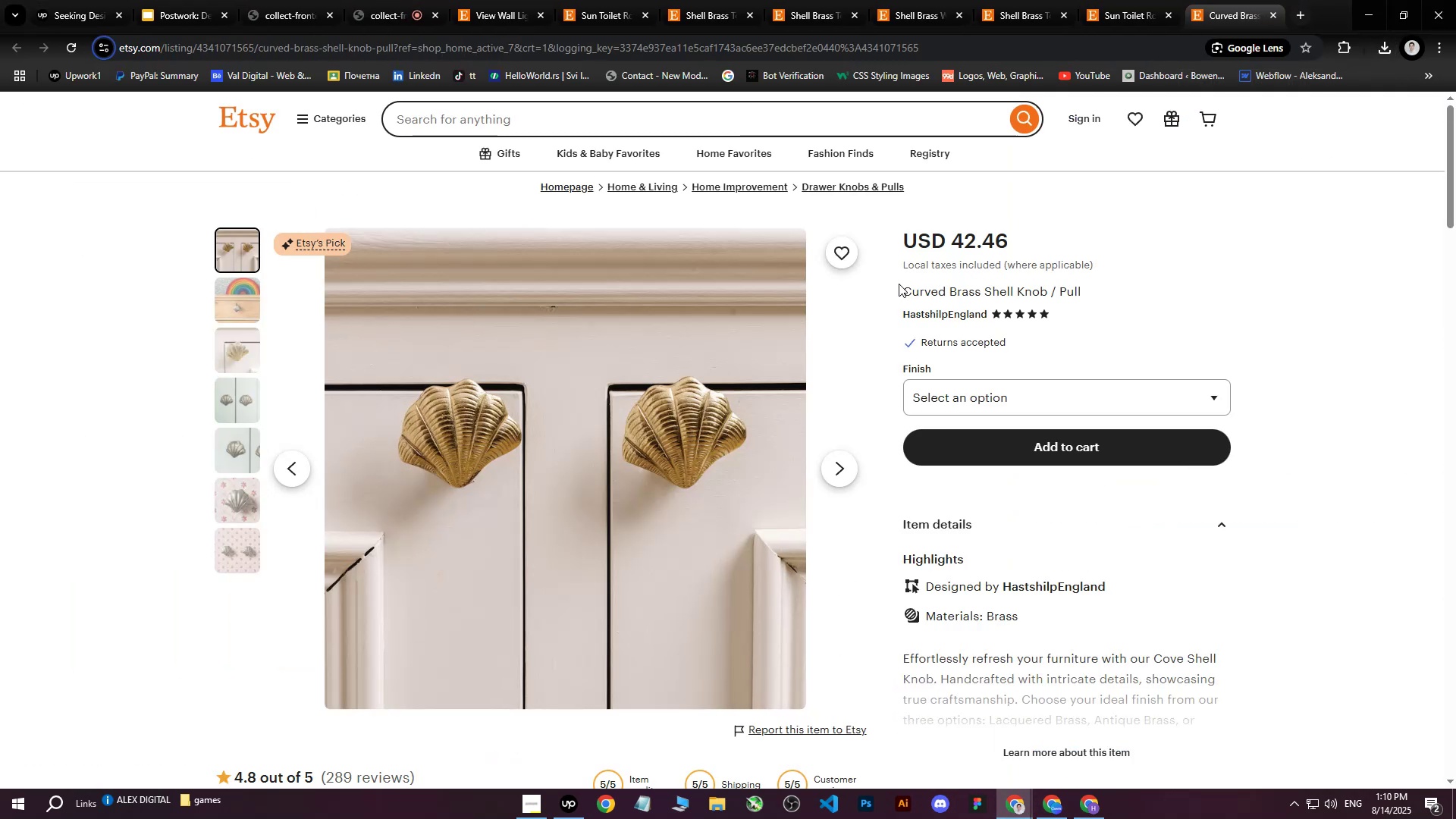 
left_click_drag(start_coordinate=[904, 287], to_coordinate=[1087, 300])
 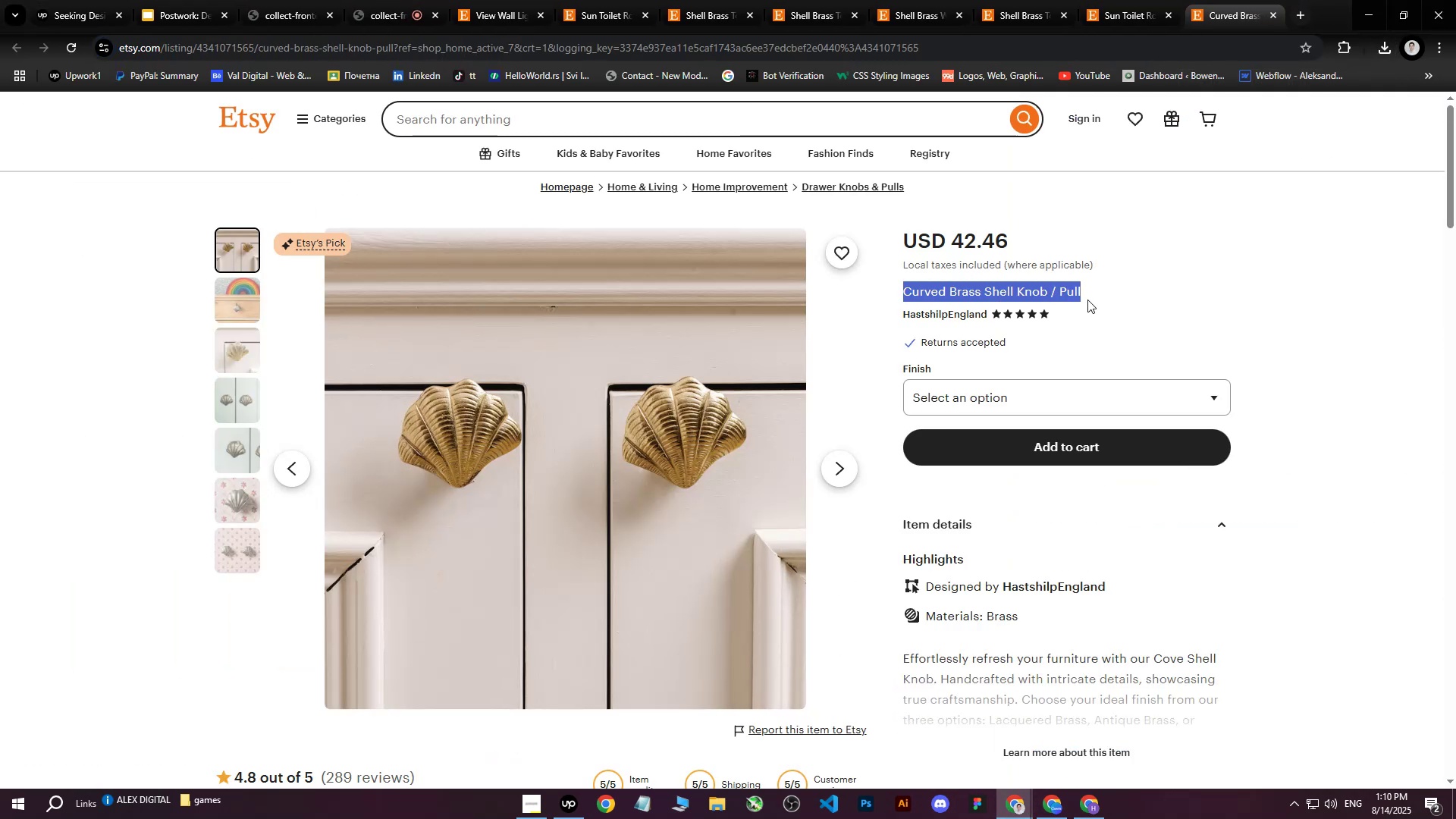 
key(Control+C)
 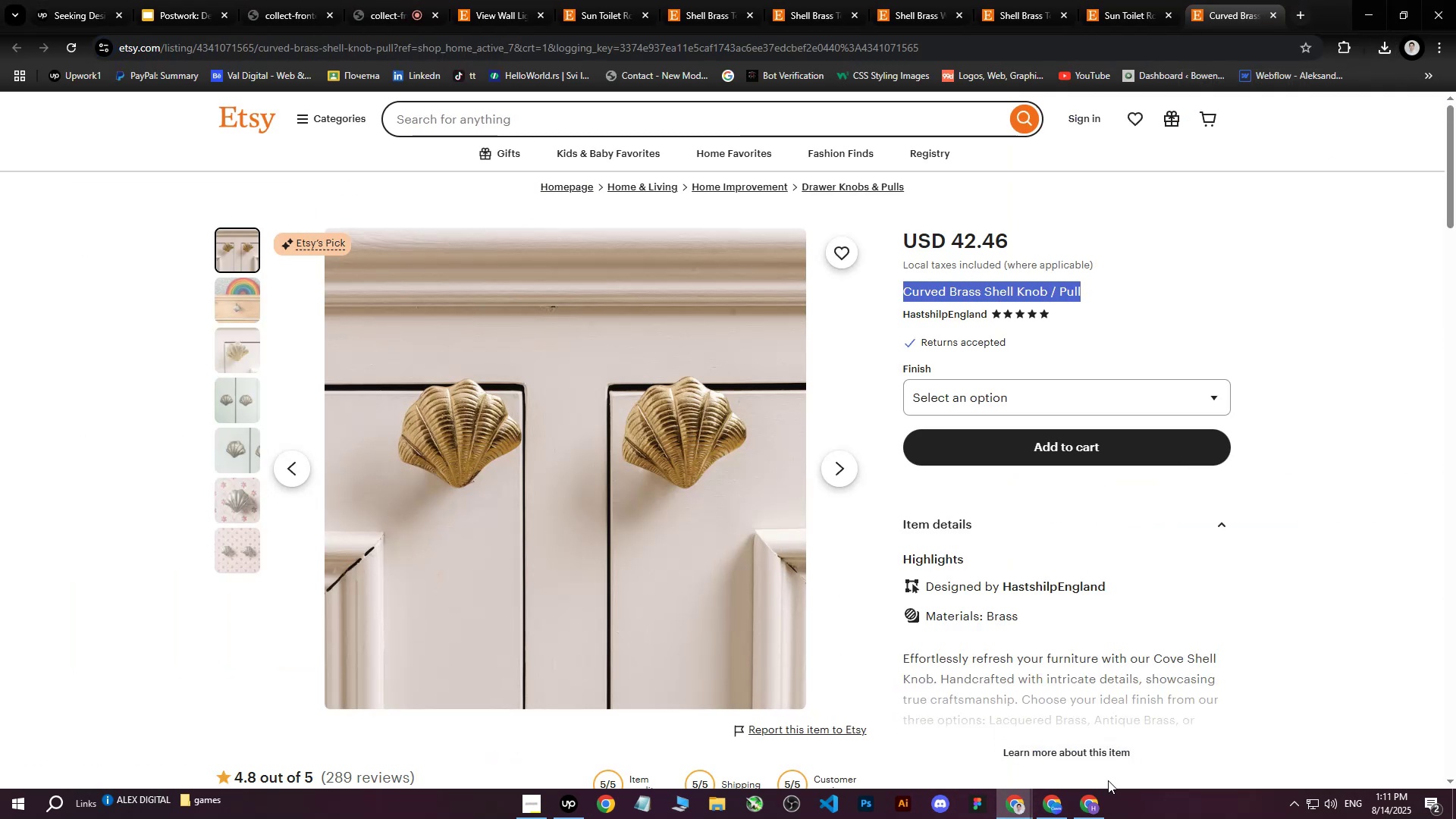 
left_click([1092, 795])
 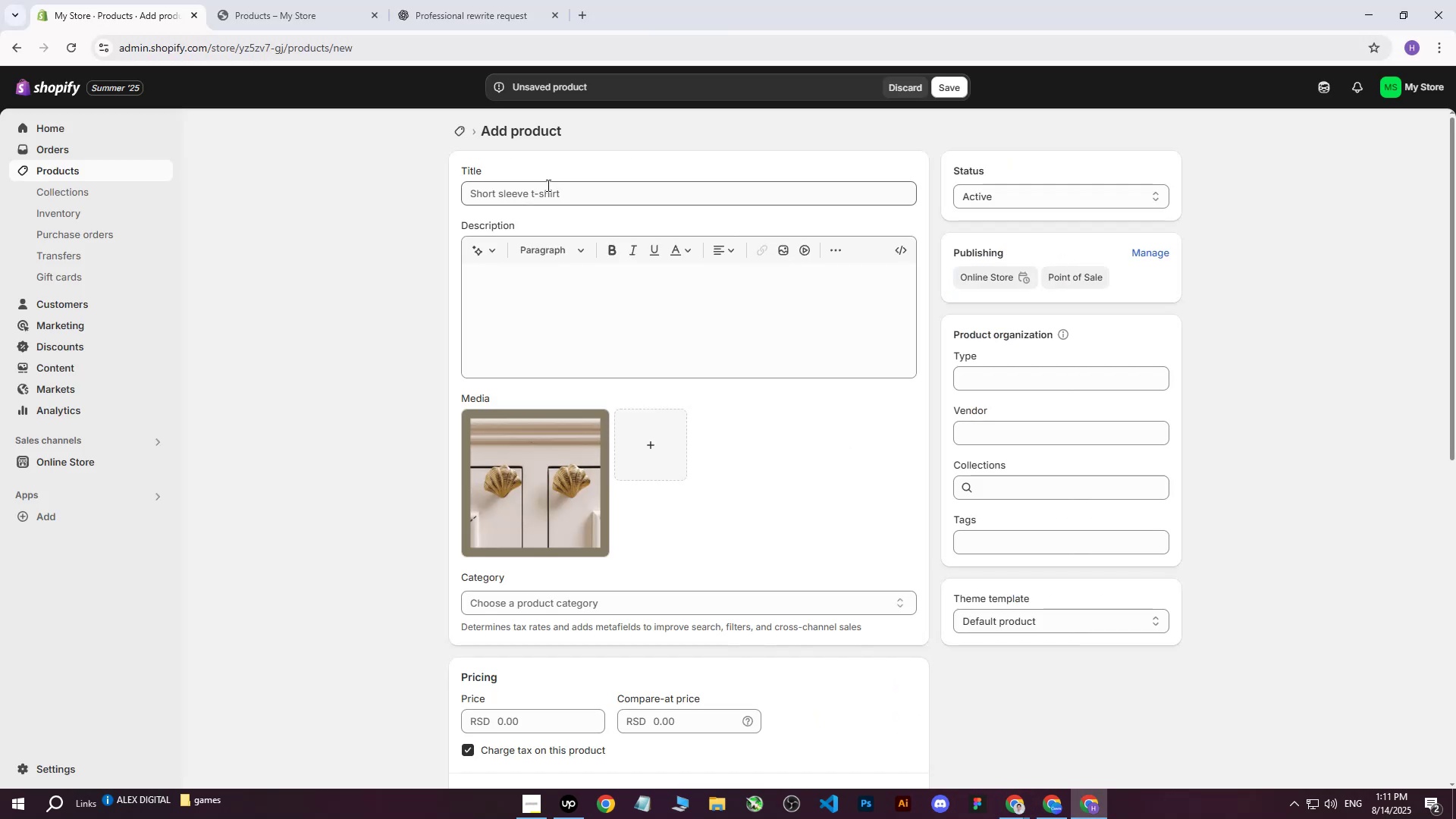 
left_click([547, 185])
 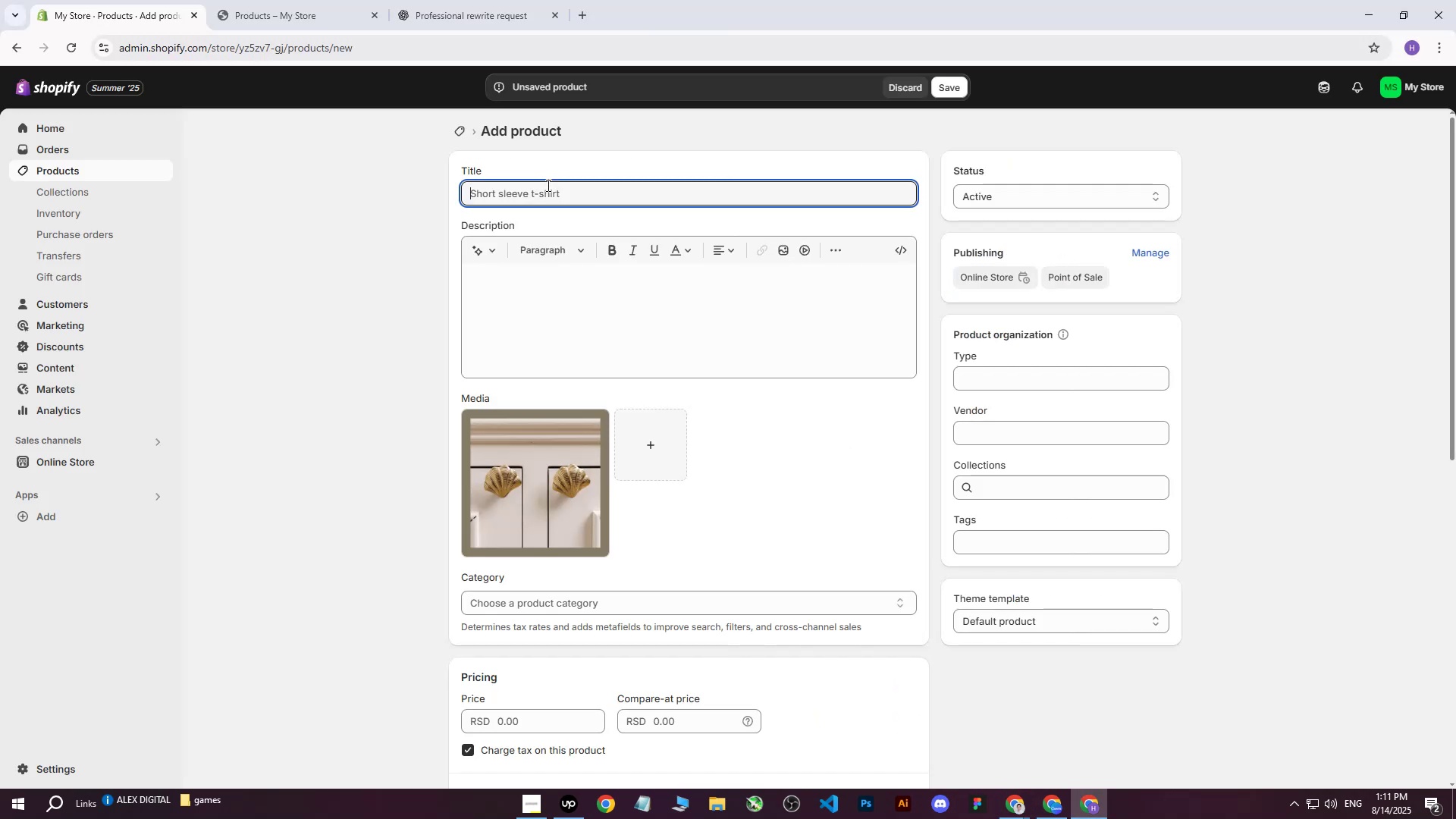 
key(Control+V)
 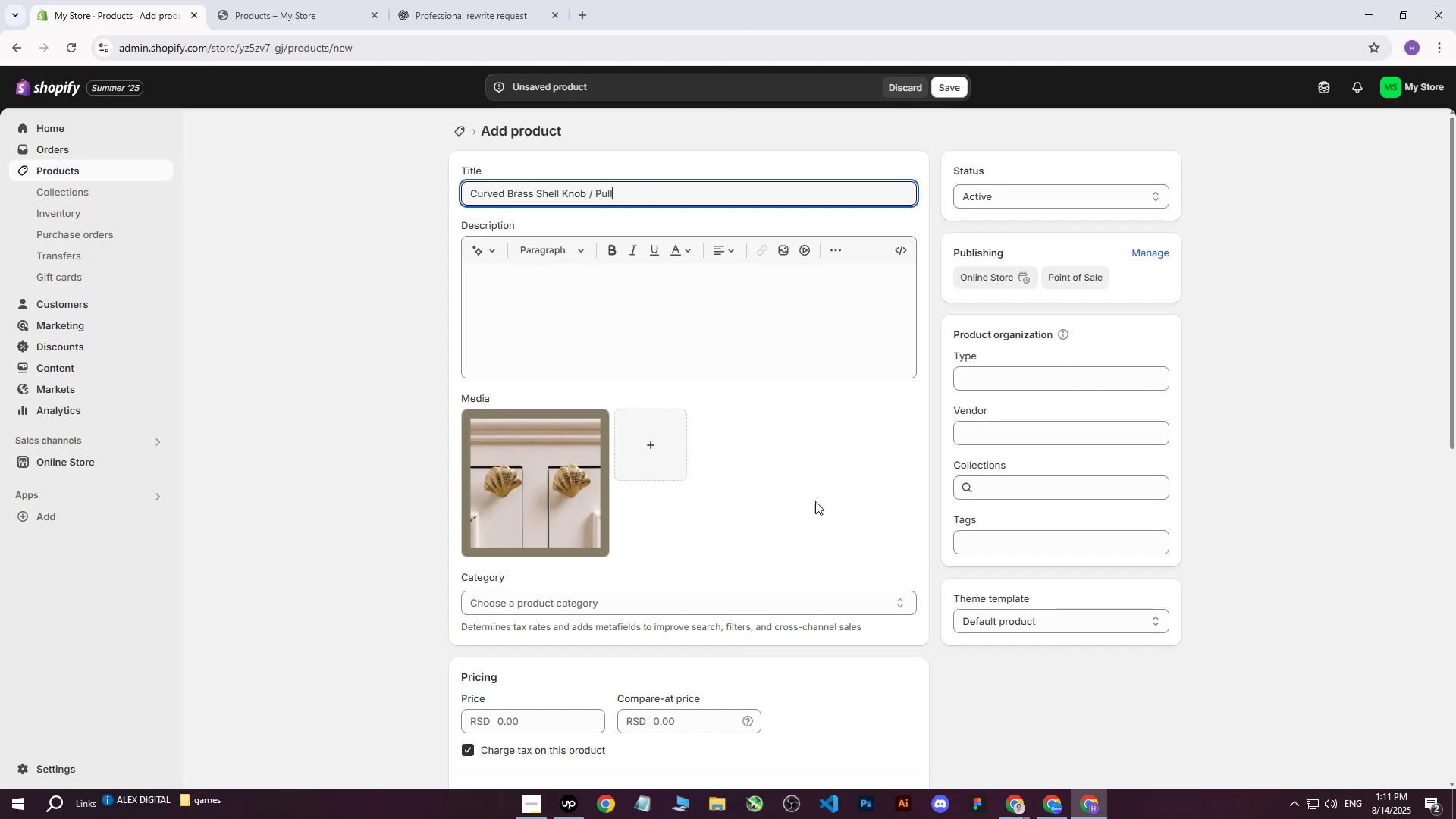 
left_click([1017, 804])
 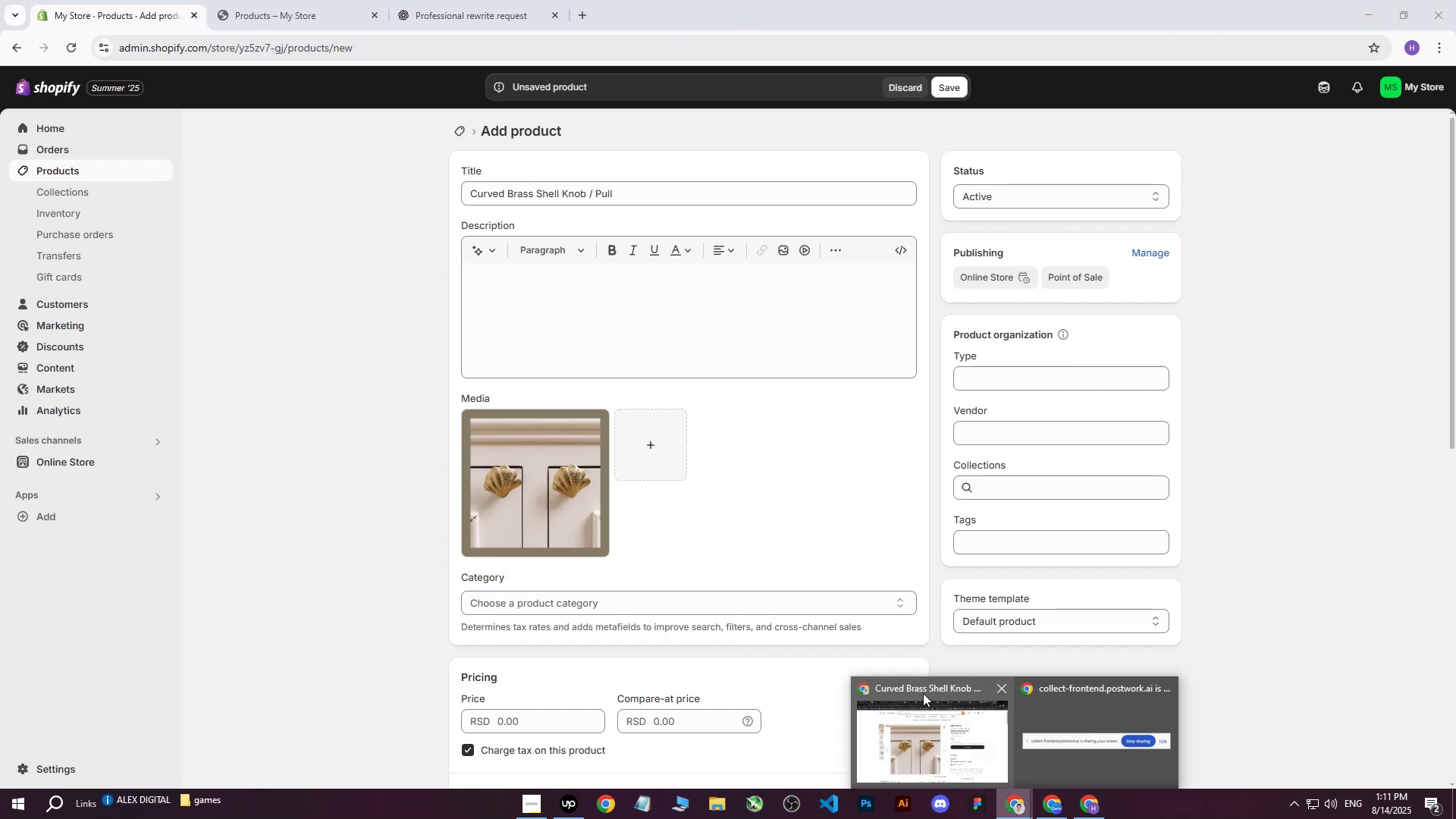 
left_click([921, 701])
 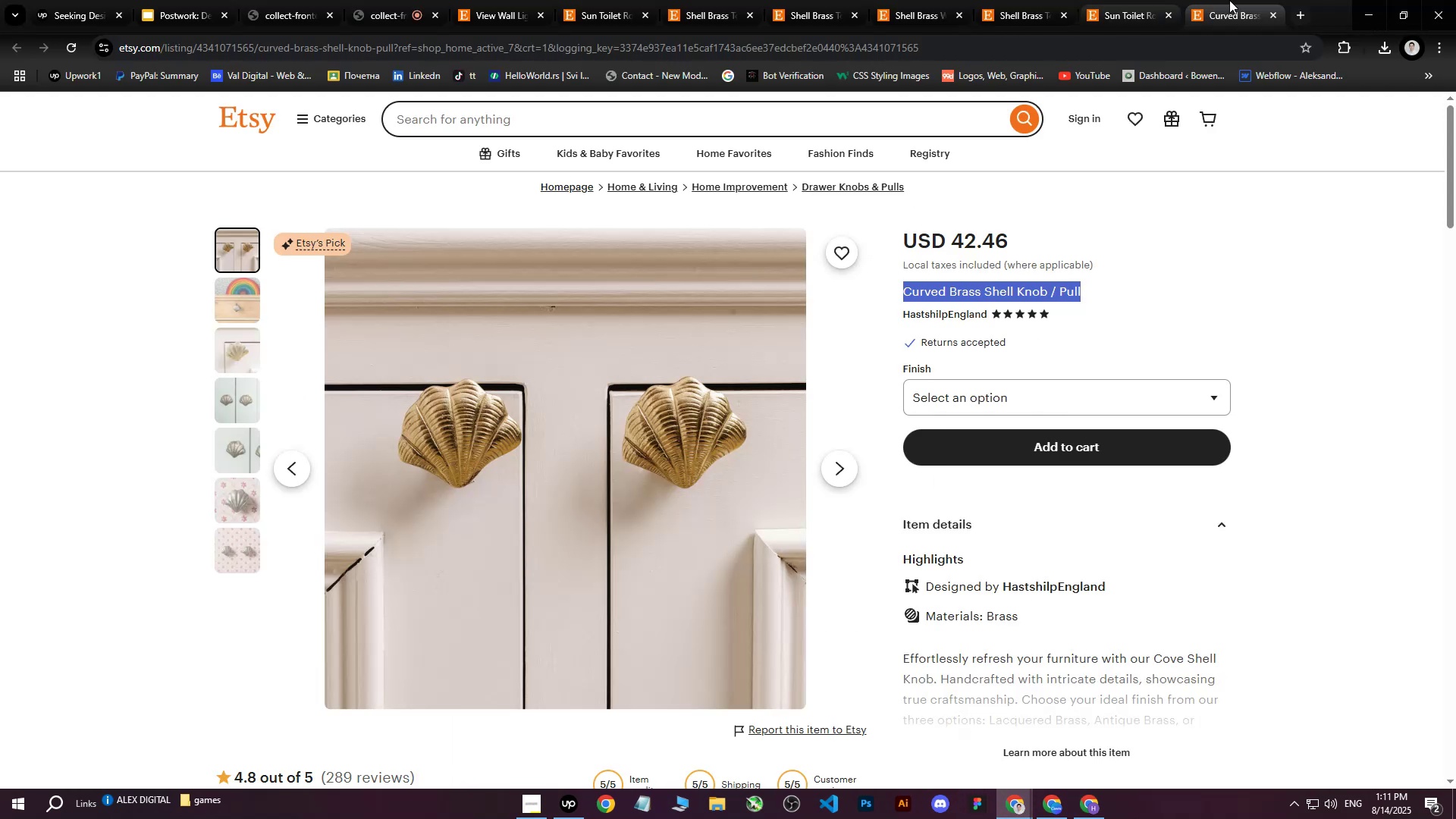 
left_click([1259, 0])
 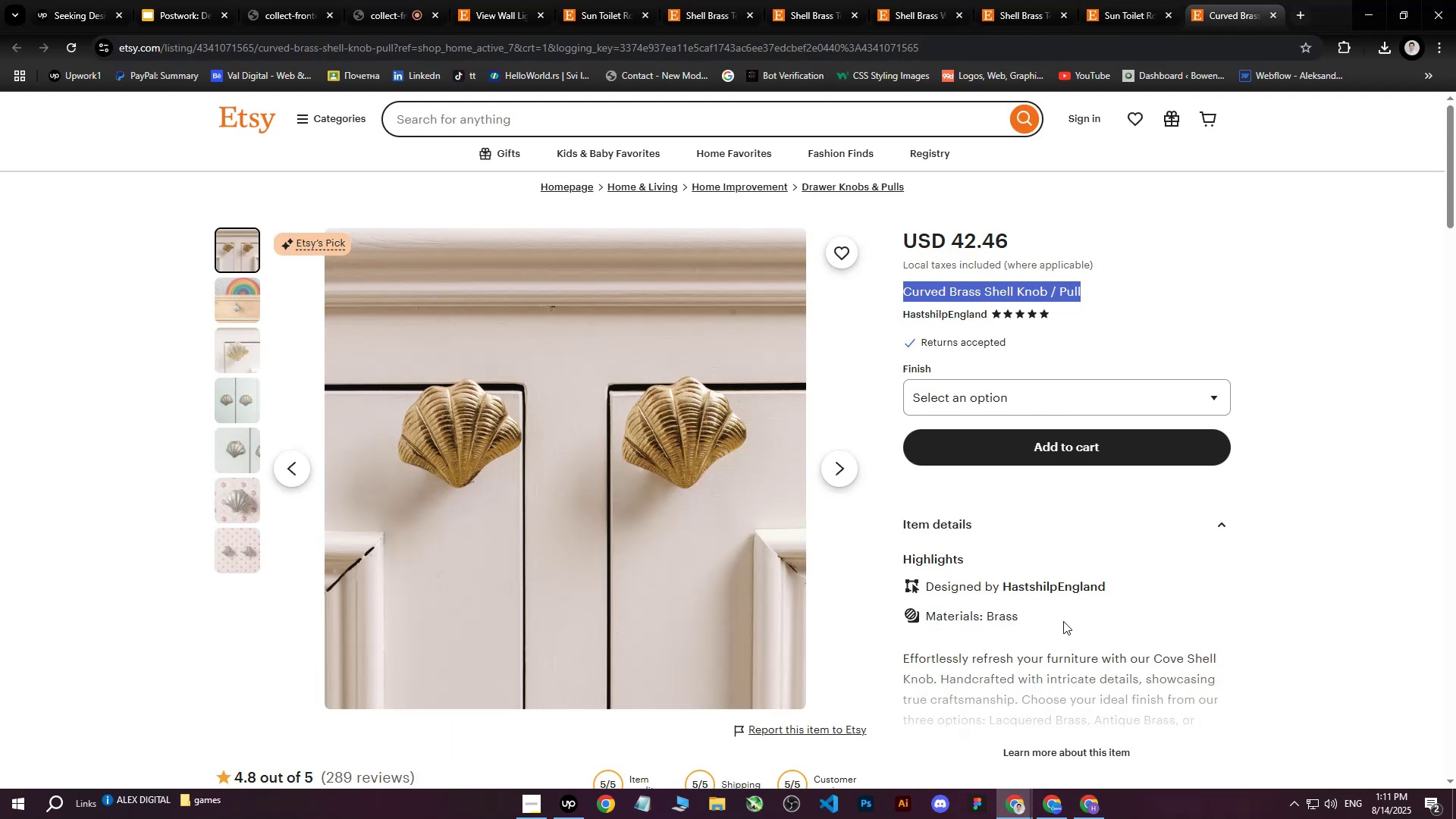 
scroll: coordinate [1071, 645], scroll_direction: down, amount: 3.0
 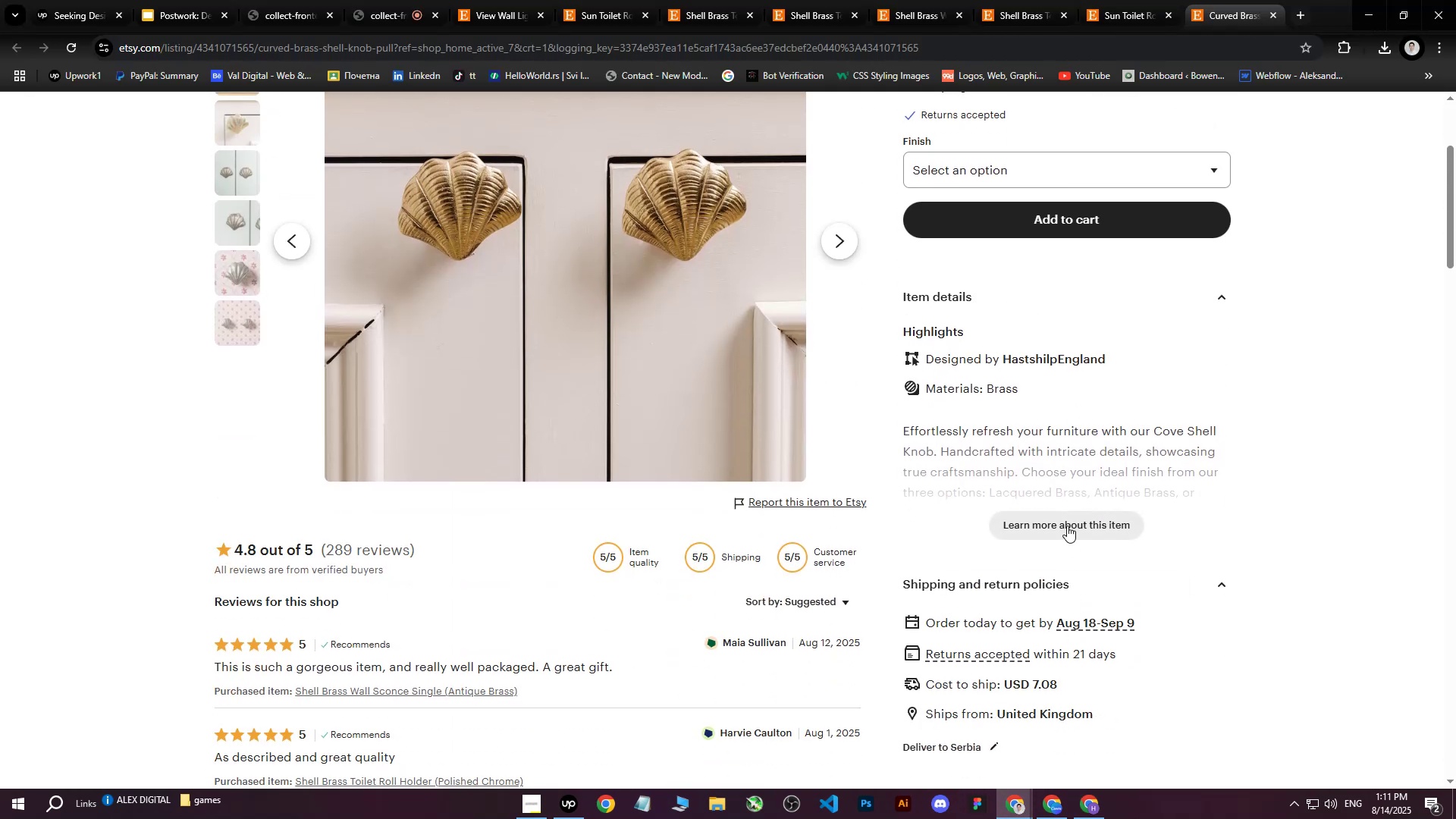 
left_click([1066, 525])
 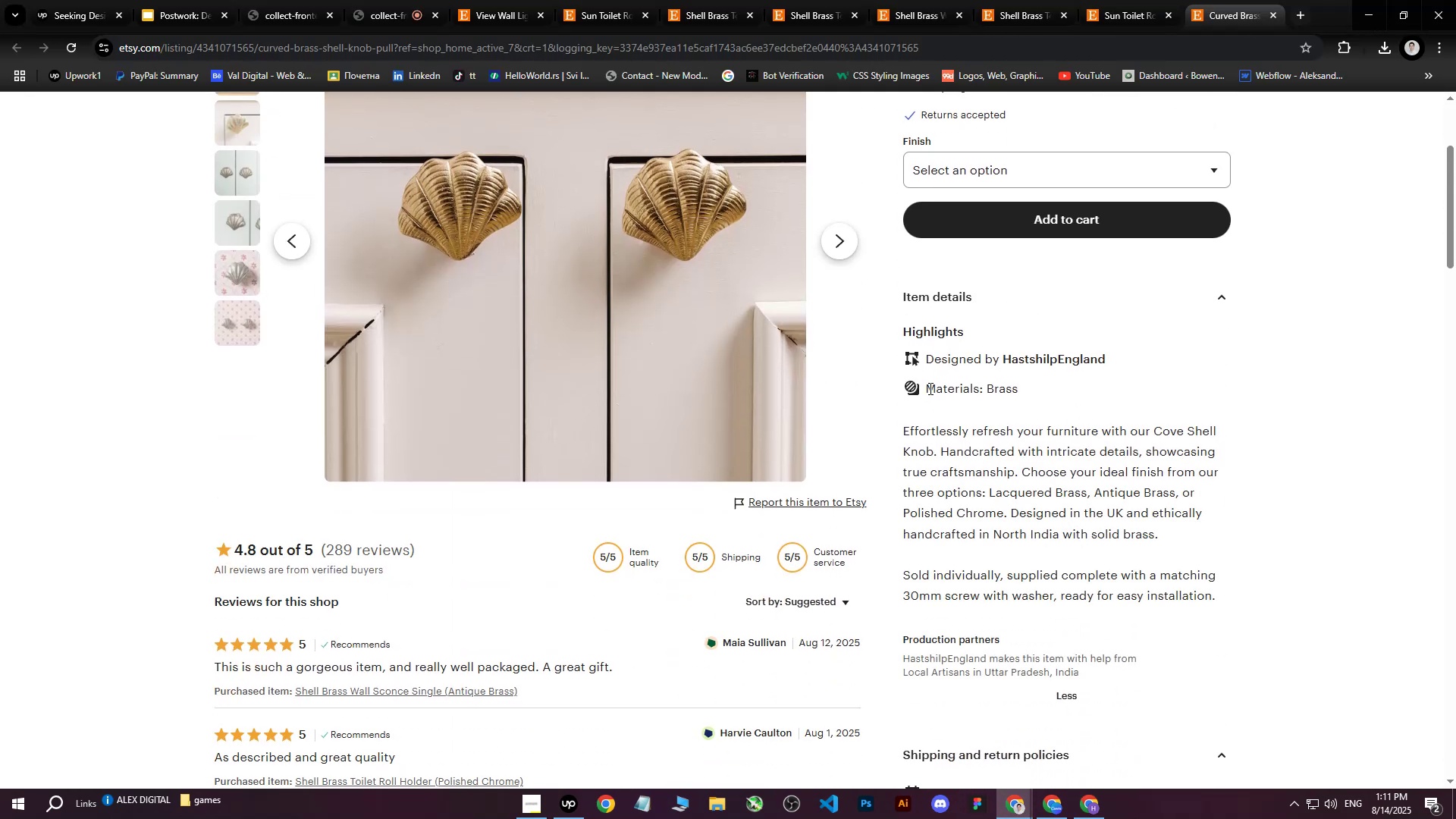 
left_click_drag(start_coordinate=[929, 388], to_coordinate=[1098, 527])
 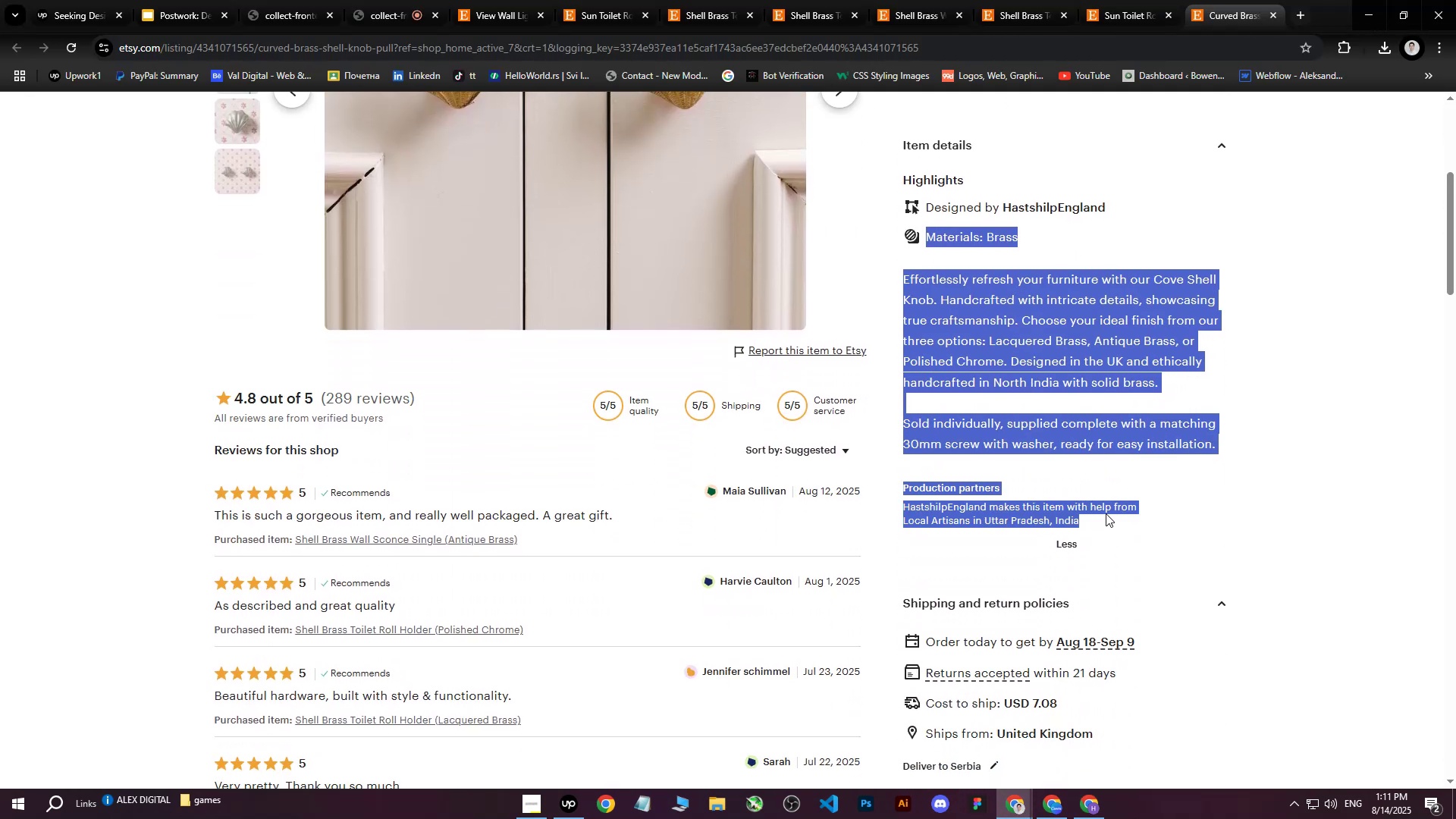 
scroll: coordinate [1135, 483], scroll_direction: down, amount: 2.0
 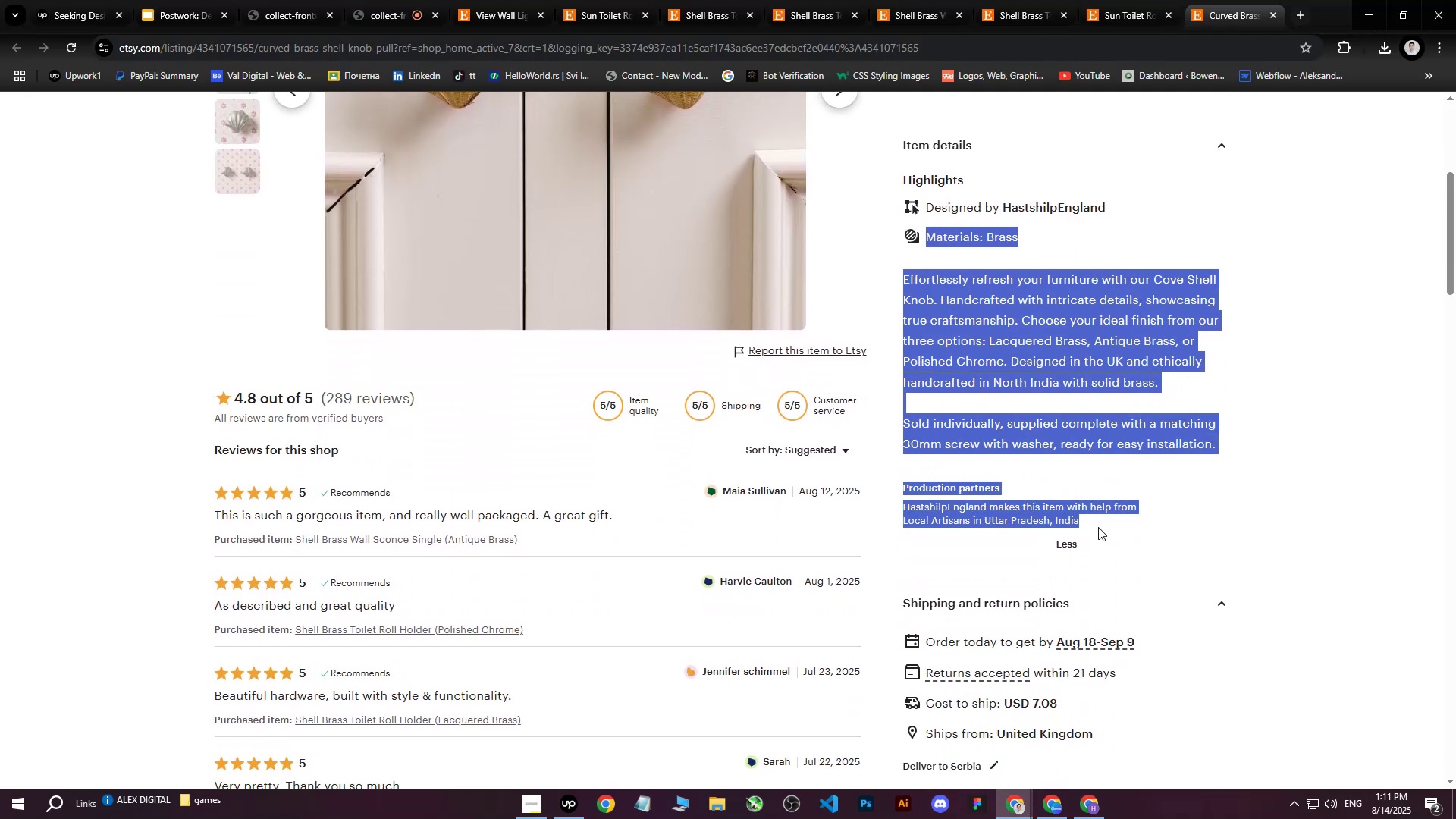 
key(Control+C)
 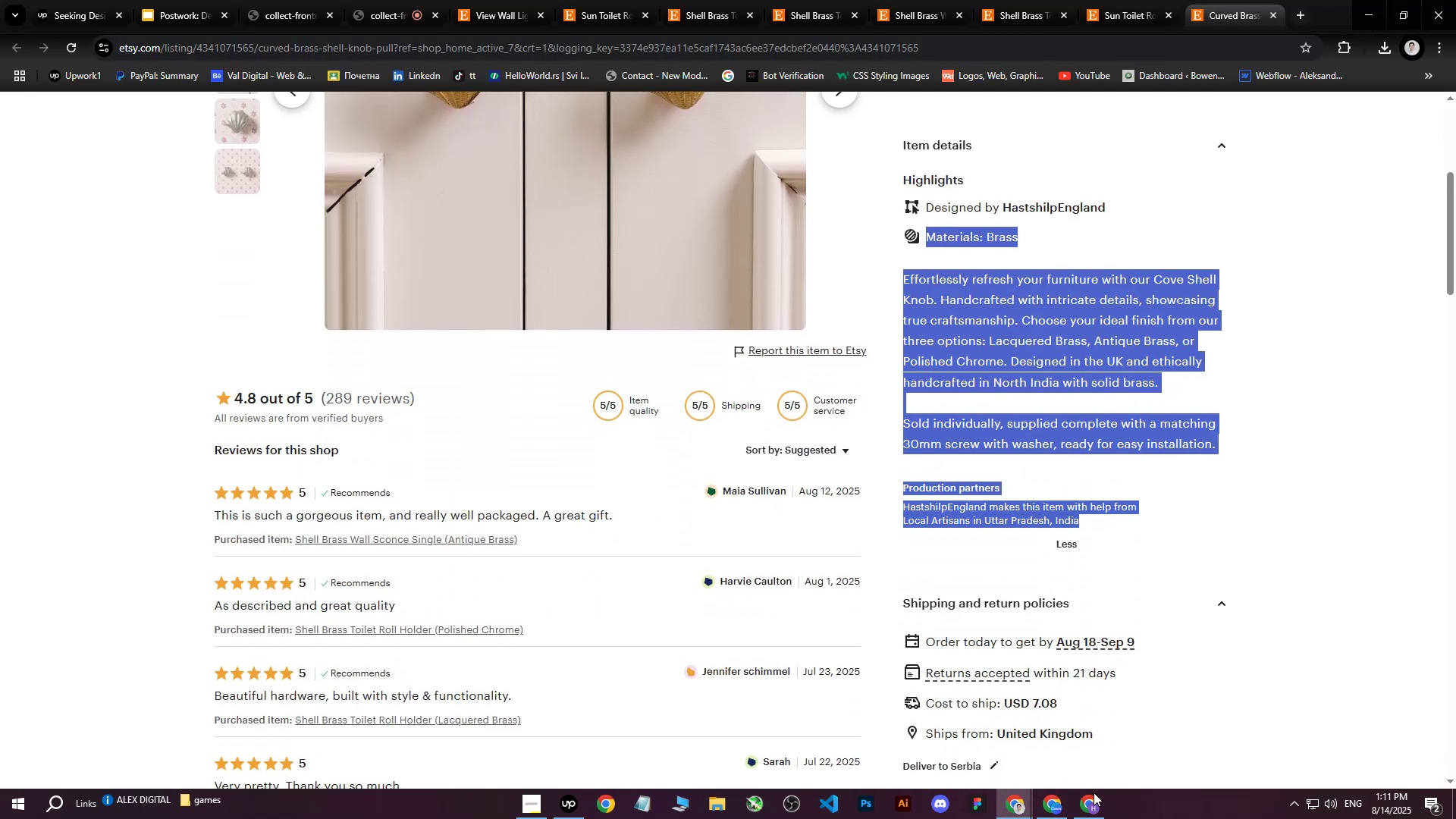 
left_click([1092, 797])
 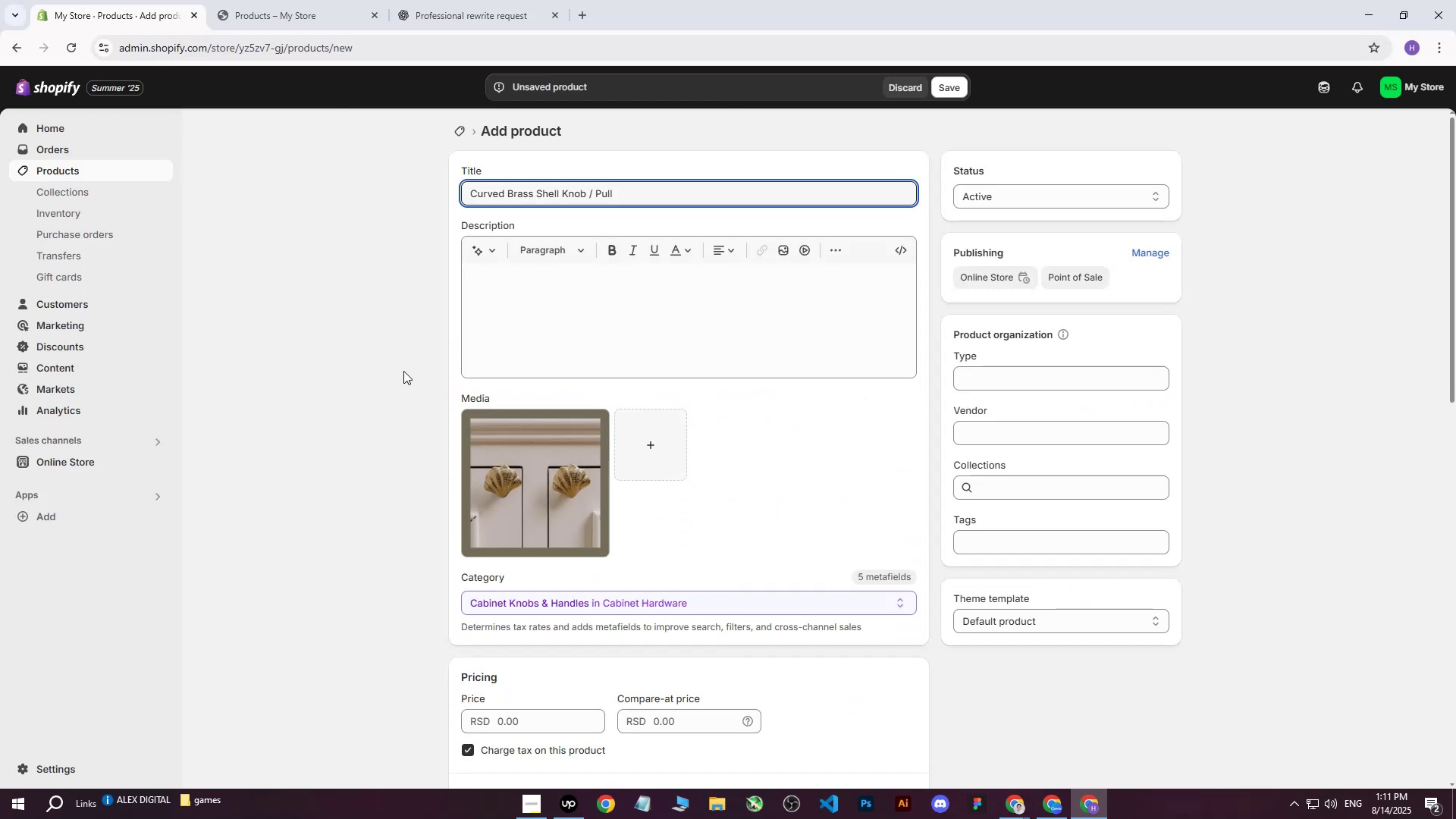 
left_click([384, 356])
 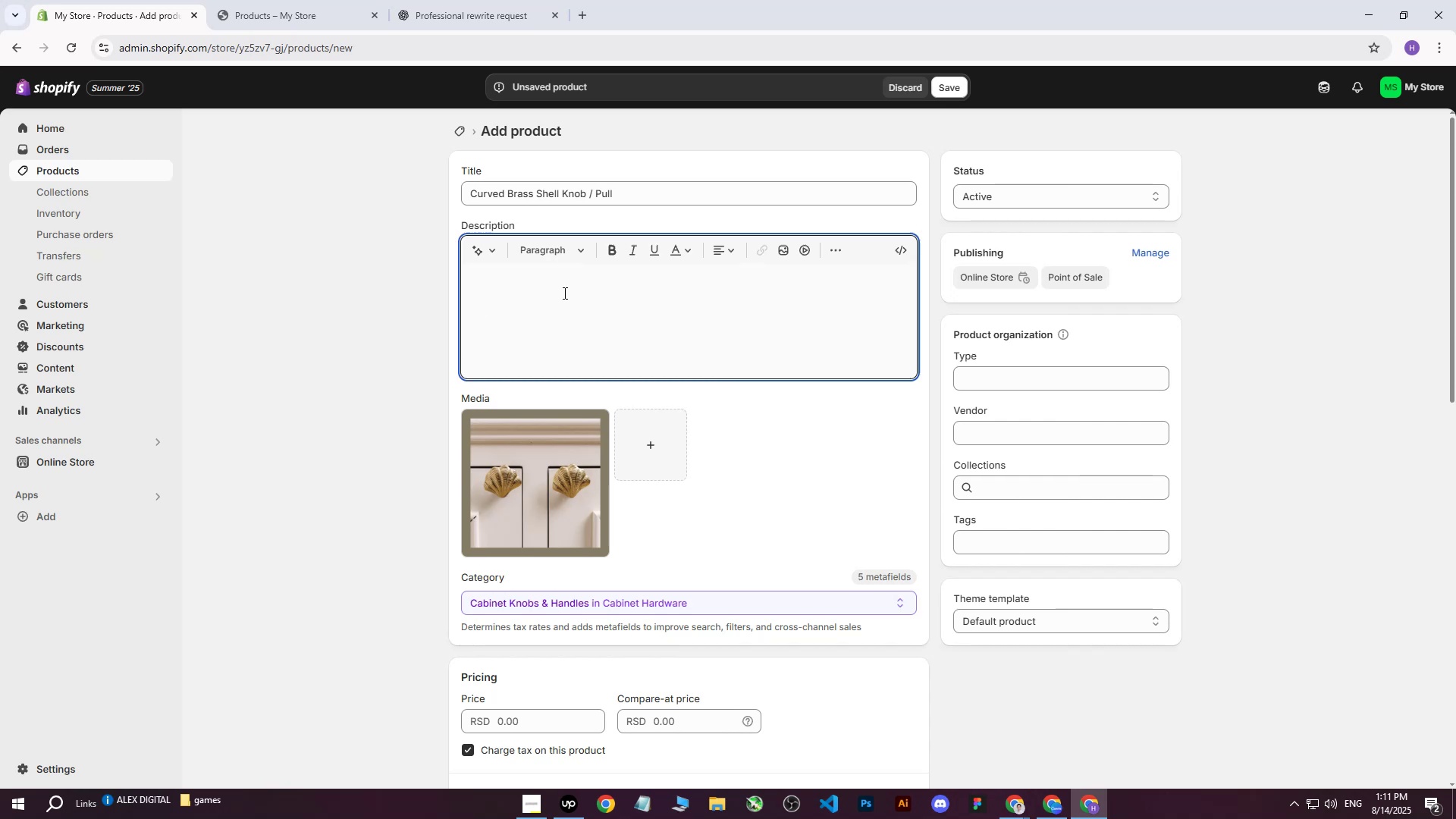 
left_click([563, 293])
 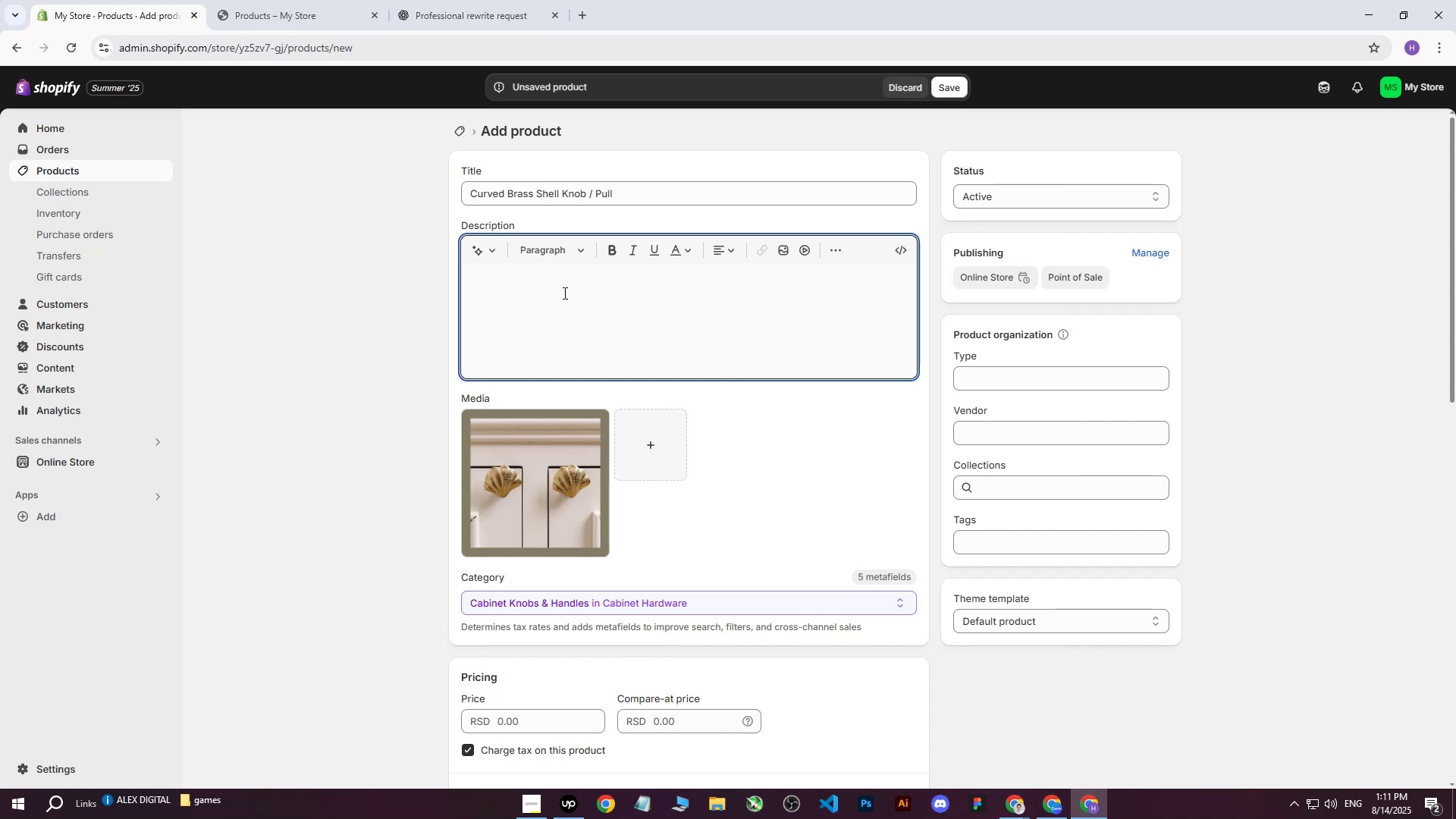 
hold_key(key=ControlLeft, duration=1.45)
 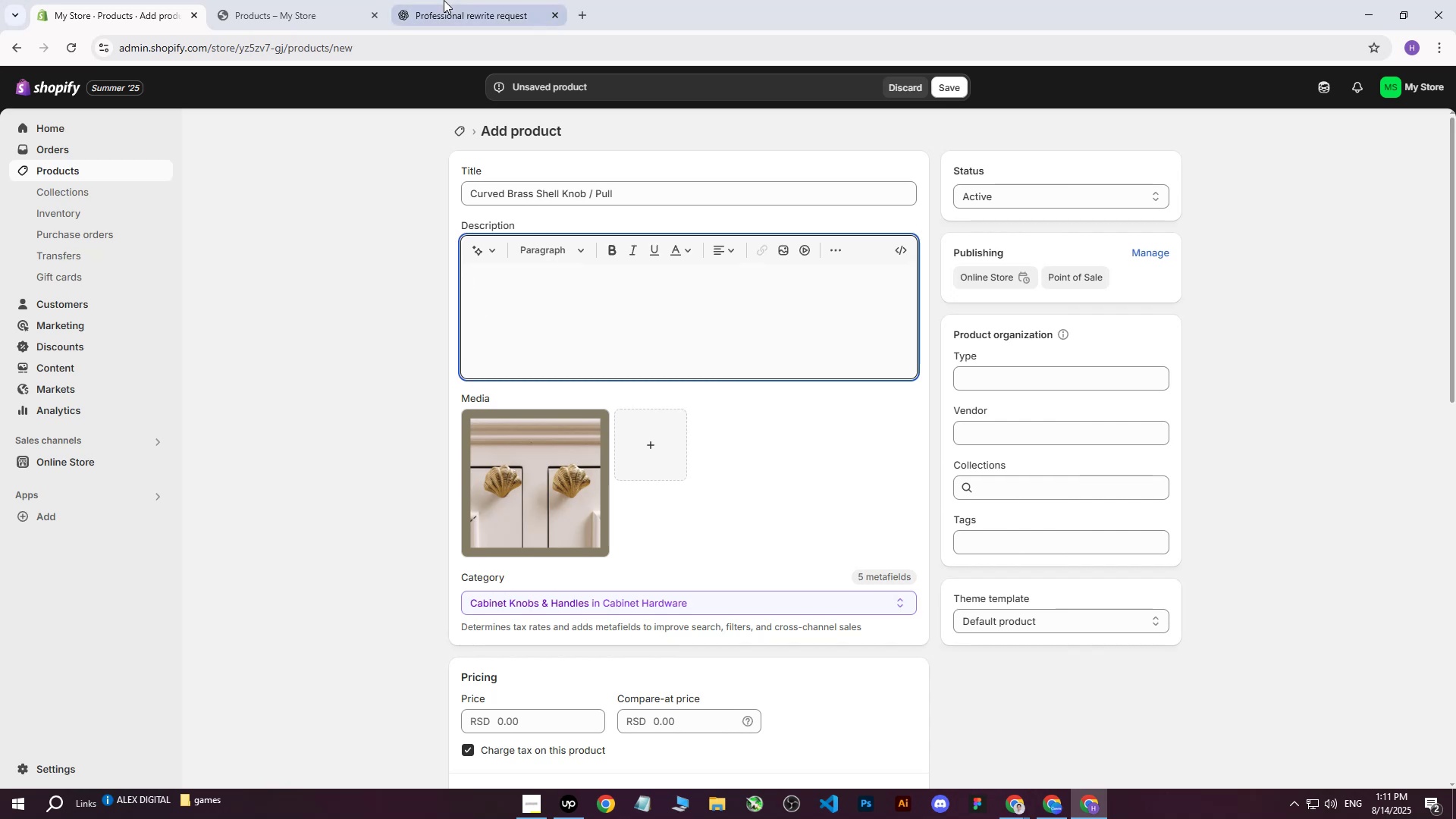 
left_click([444, 0])
 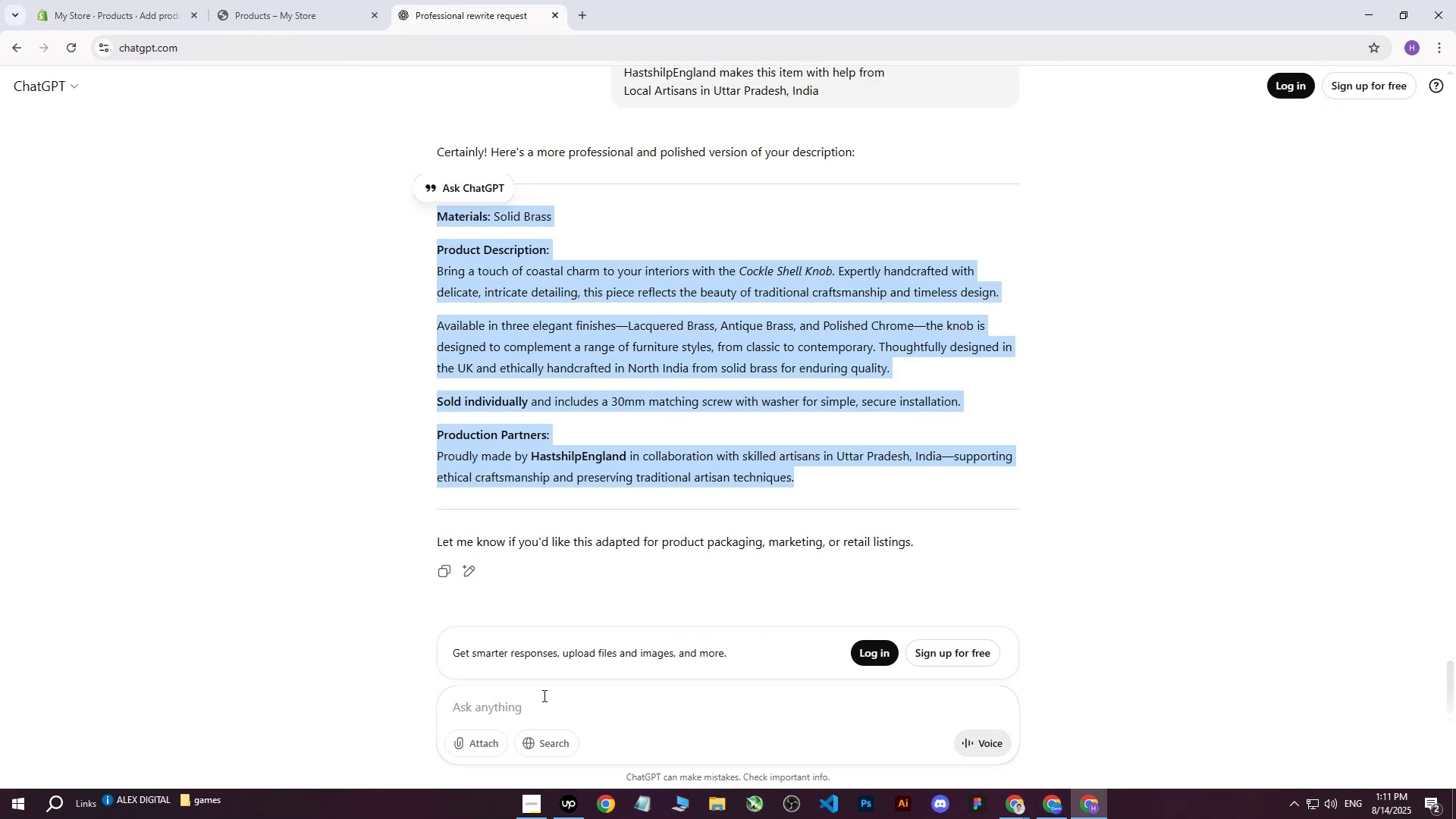 
left_click([543, 695])
 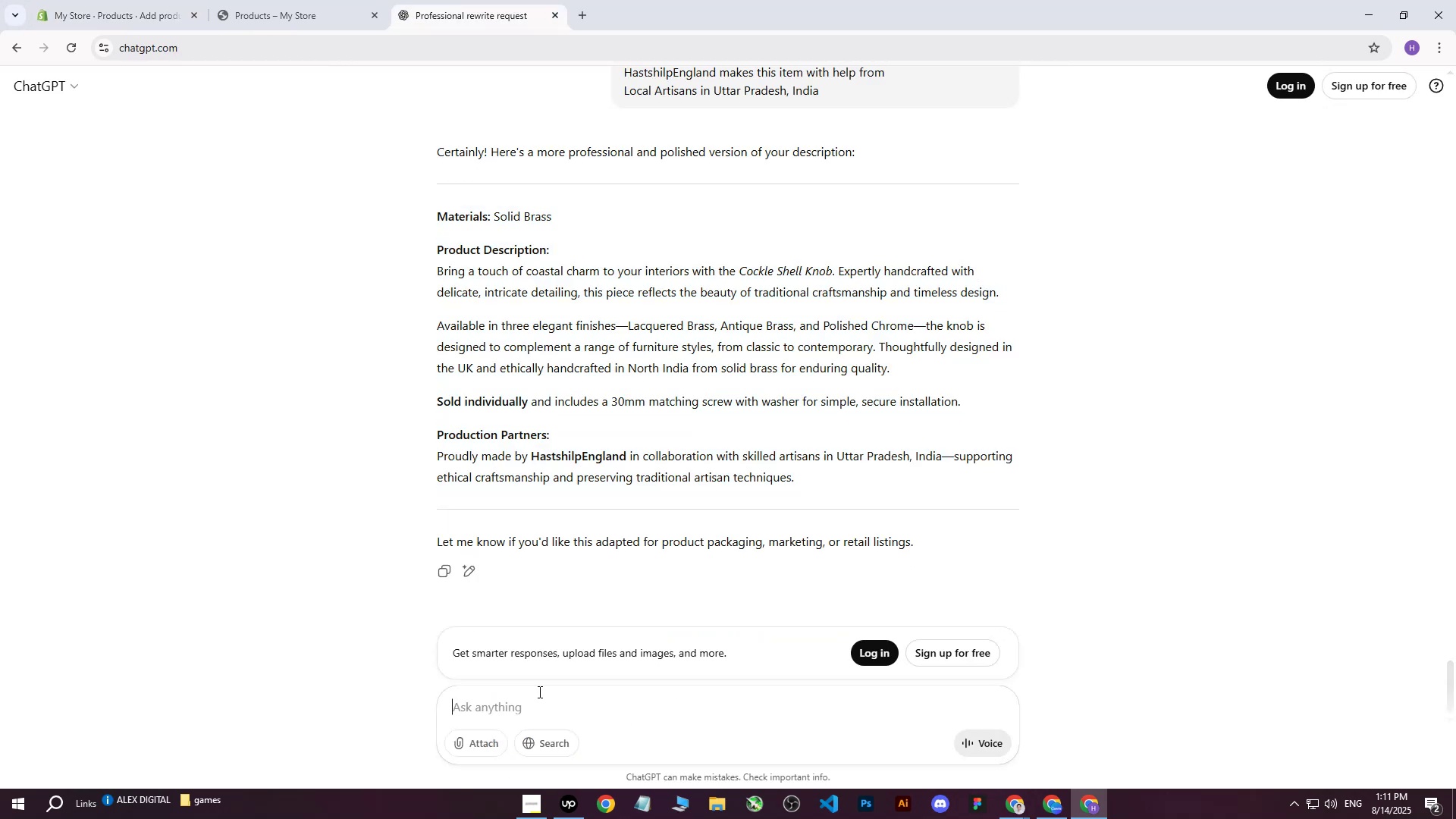 
type(write me this on more professional way : )
 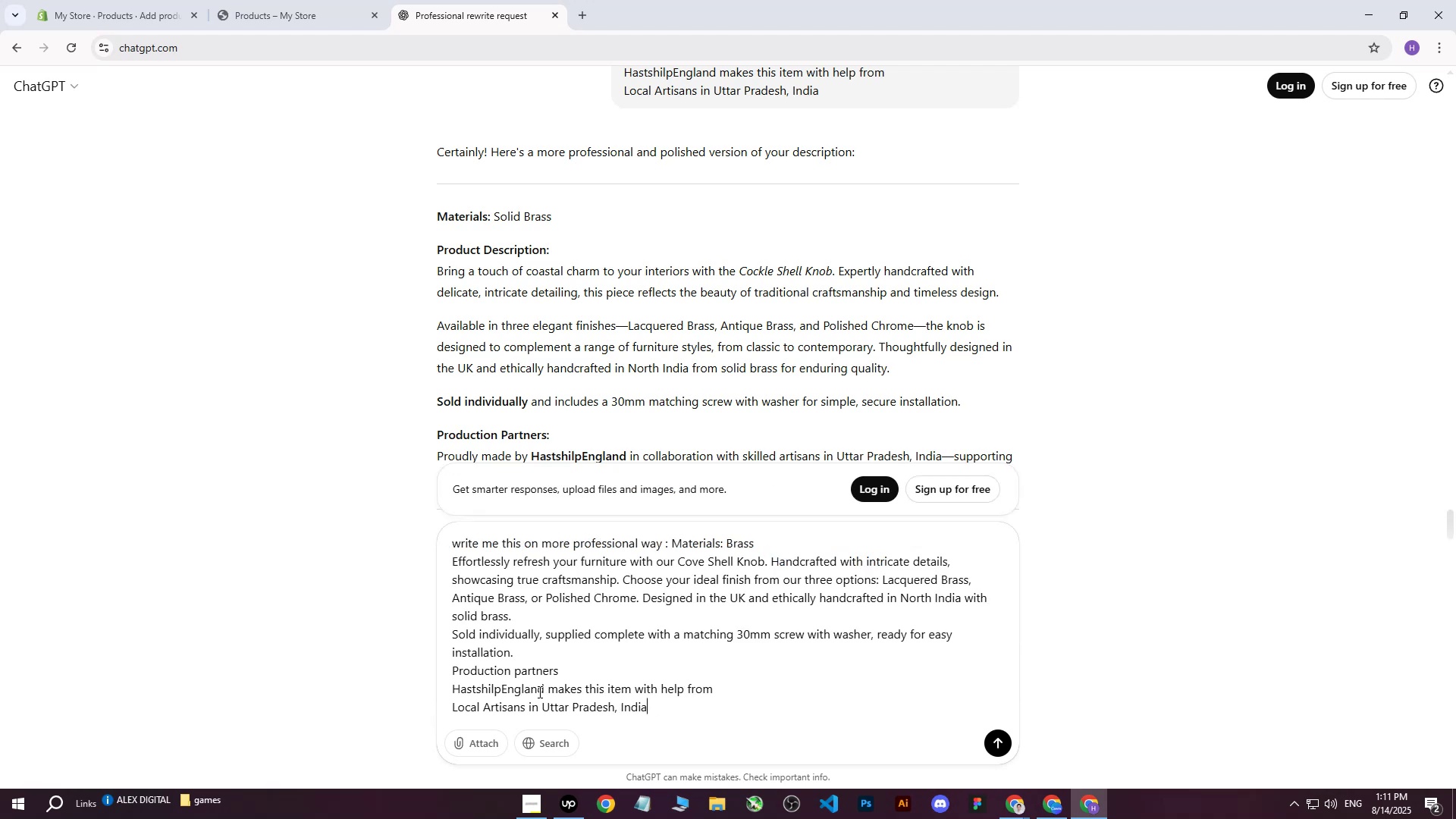 
key(Control+V)
 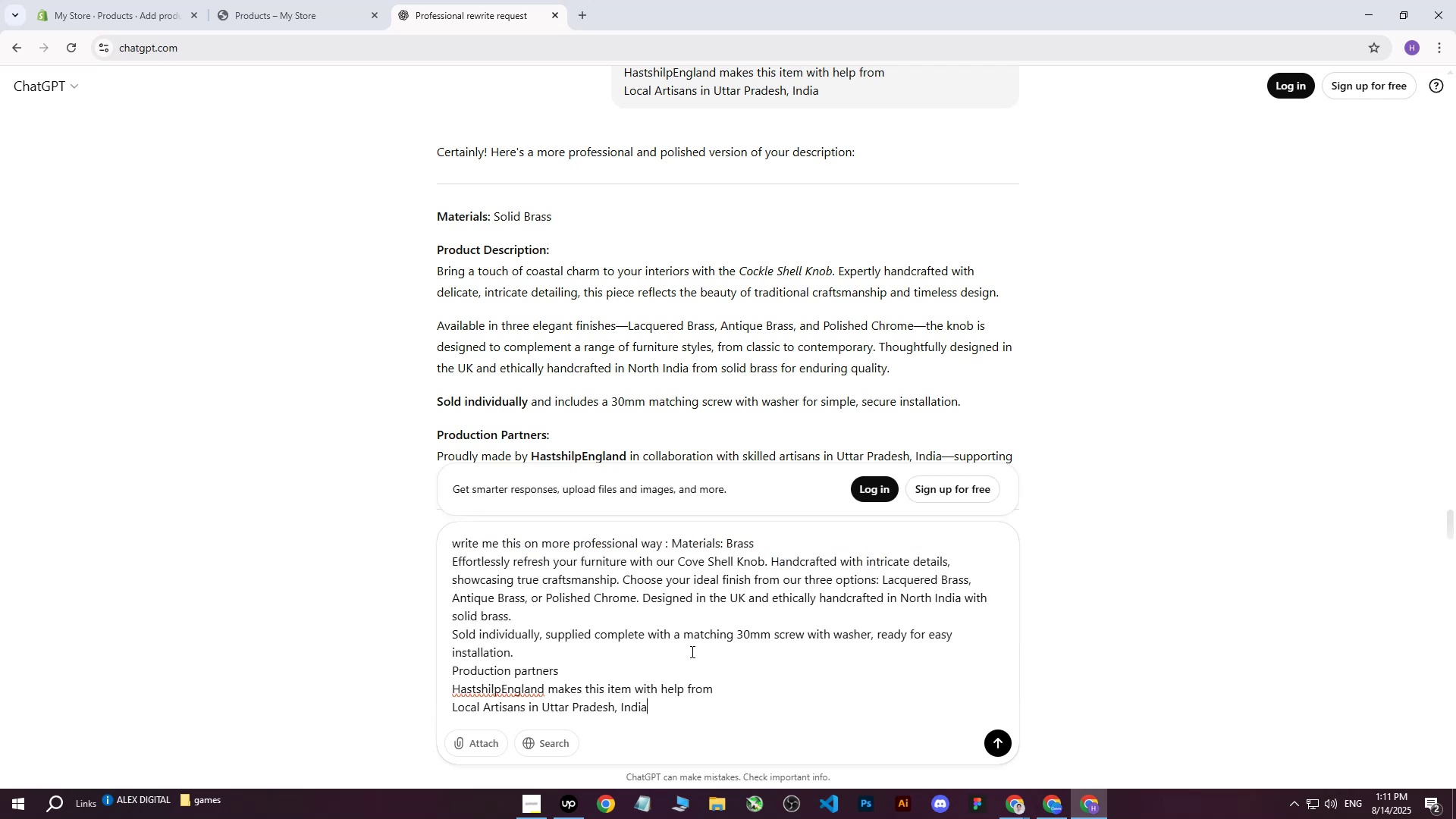 
key(Enter)
 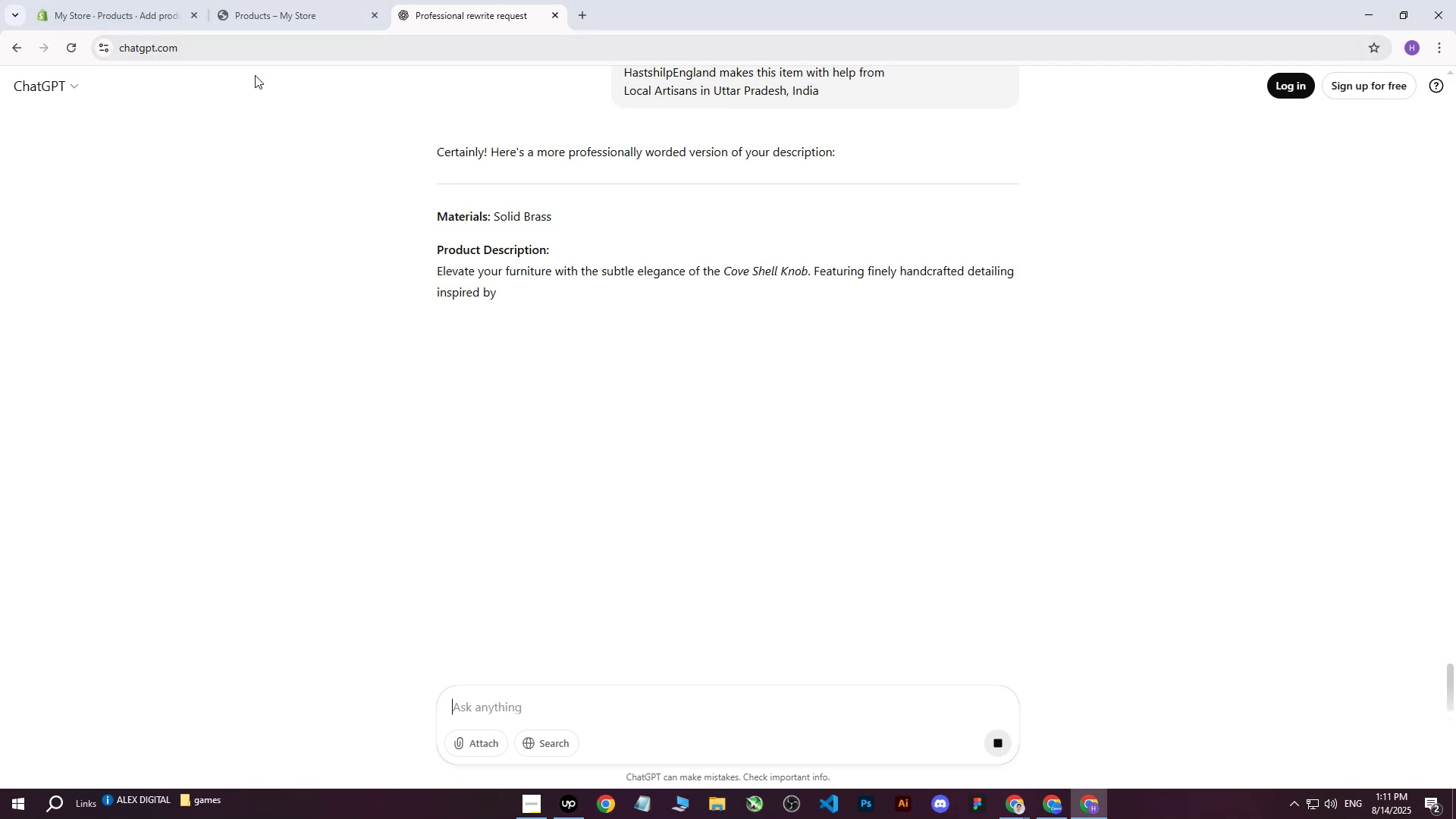 
wait(9.81)
 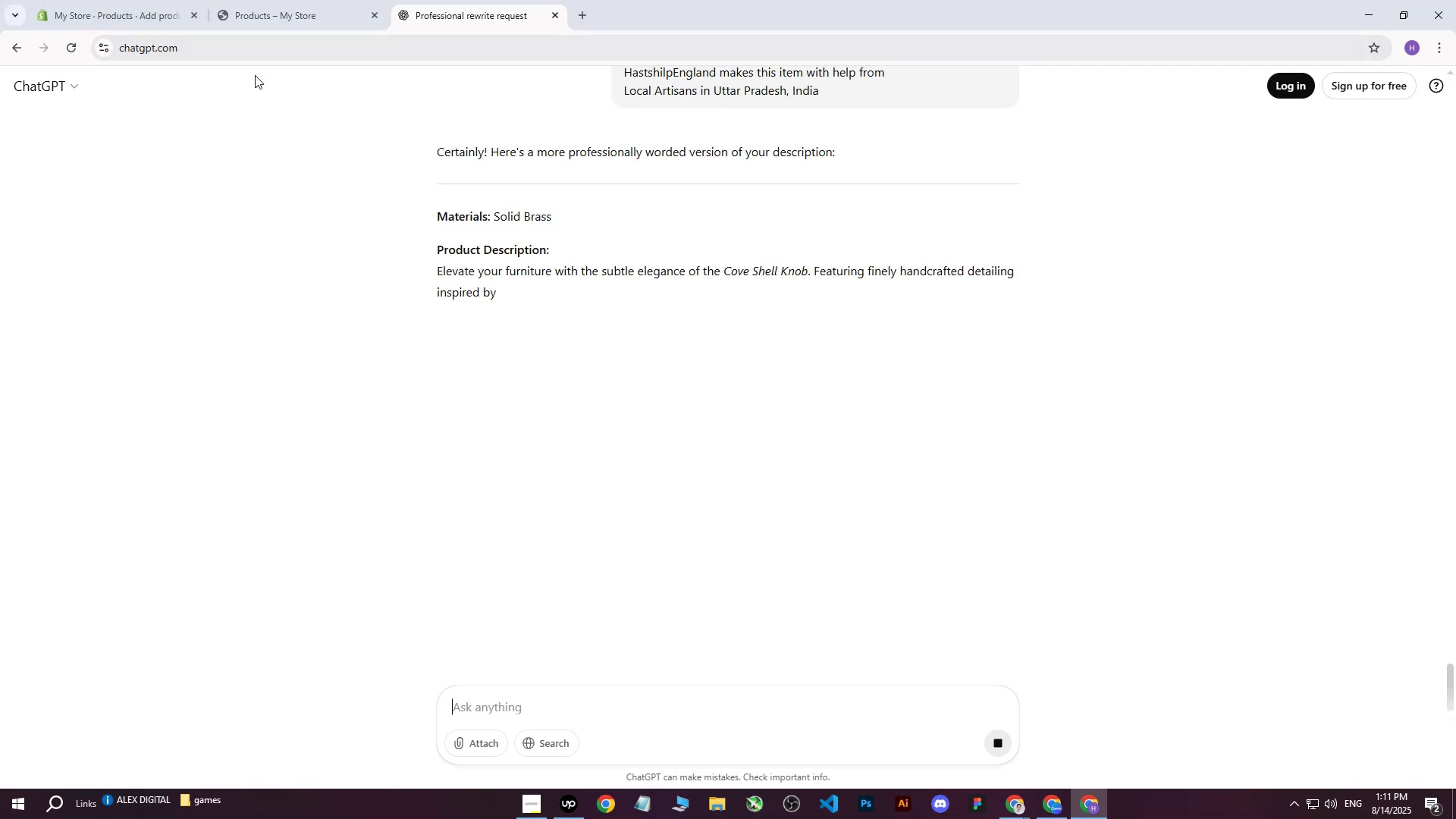 
left_click_drag(start_coordinate=[437, 215], to_coordinate=[696, 277])
 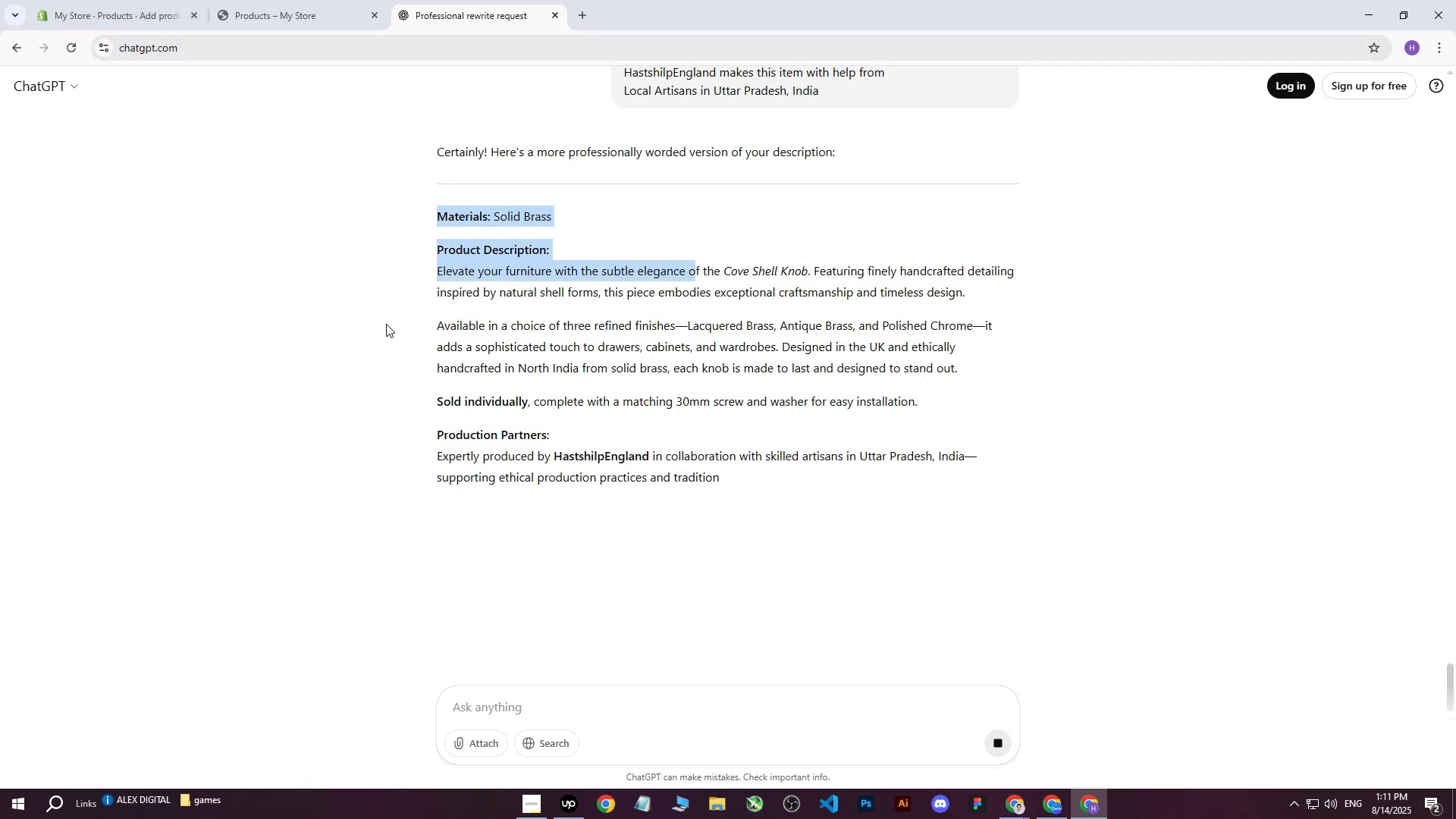 
left_click([376, 324])
 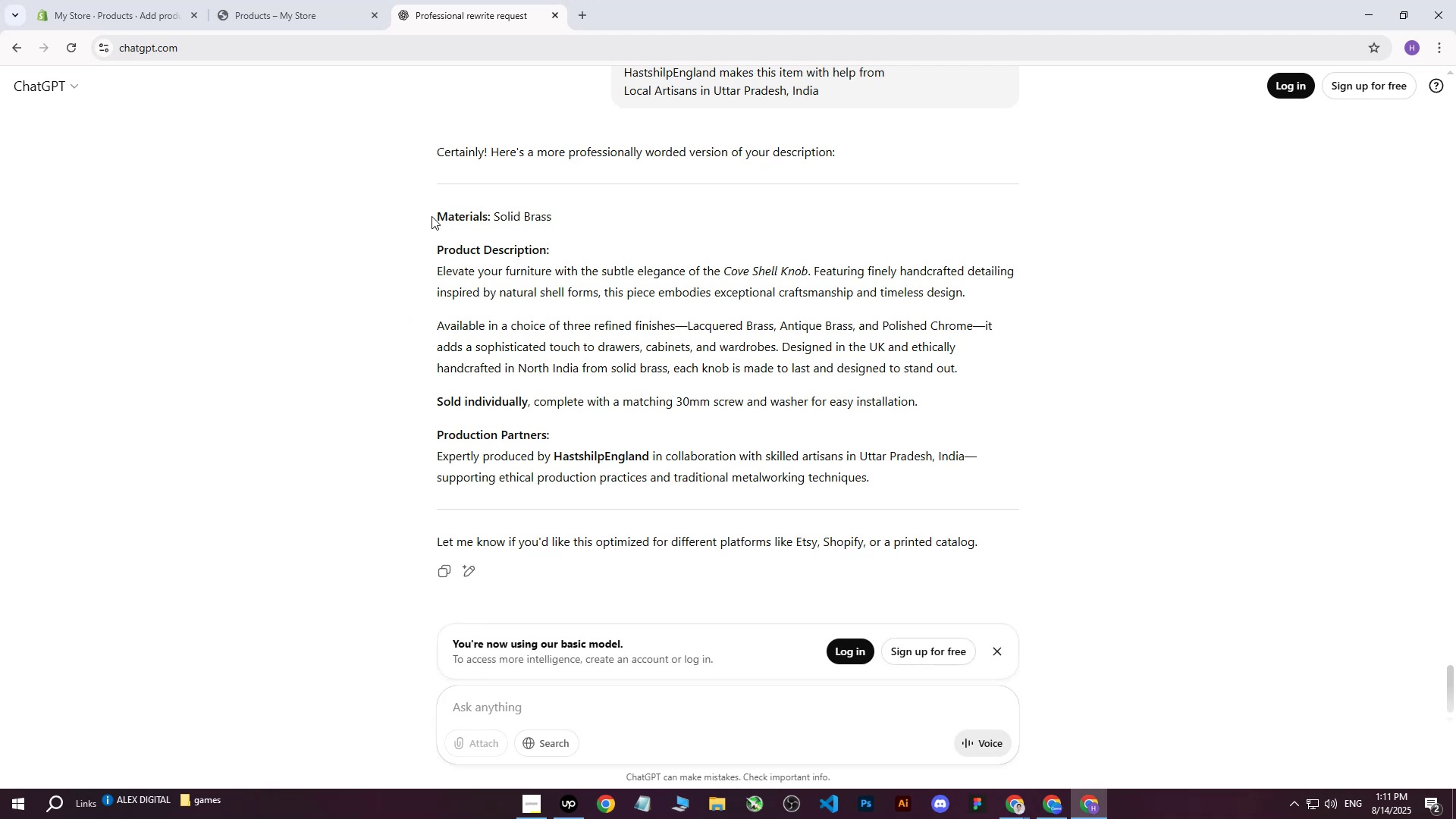 
left_click_drag(start_coordinate=[438, 216], to_coordinate=[610, 328])
 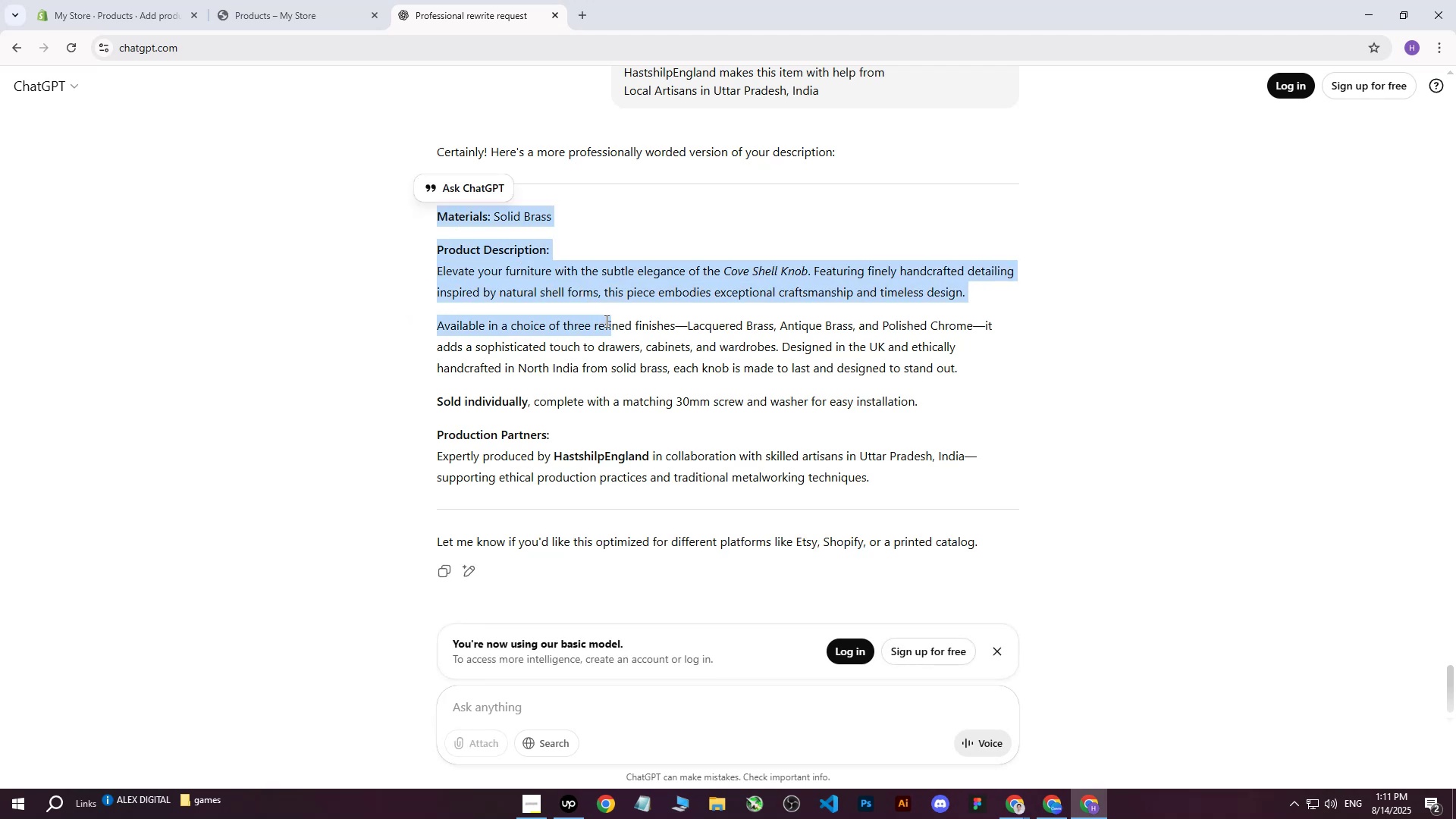 
left_click([513, 271])
 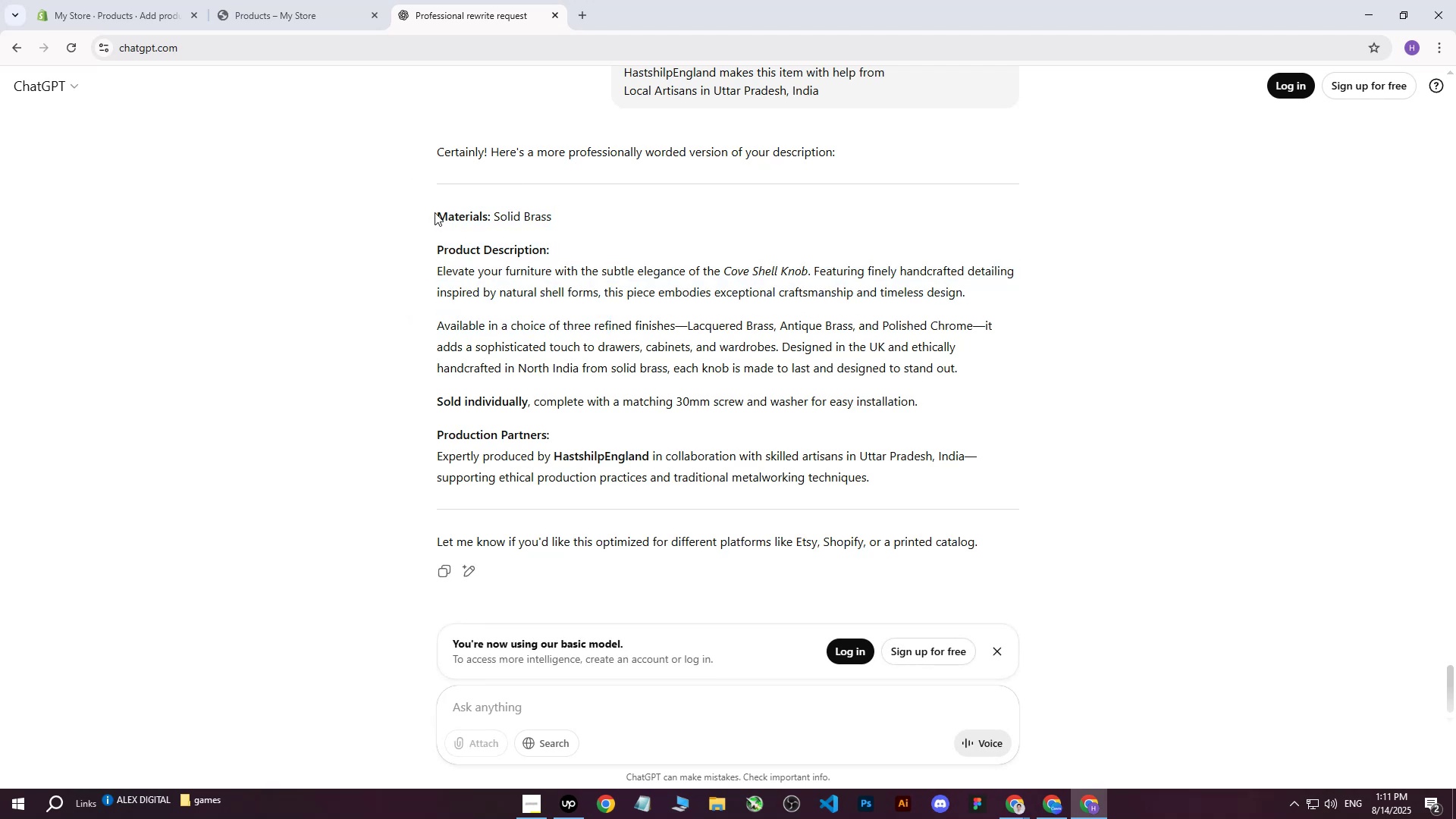 
left_click_drag(start_coordinate=[436, 213], to_coordinate=[884, 475])
 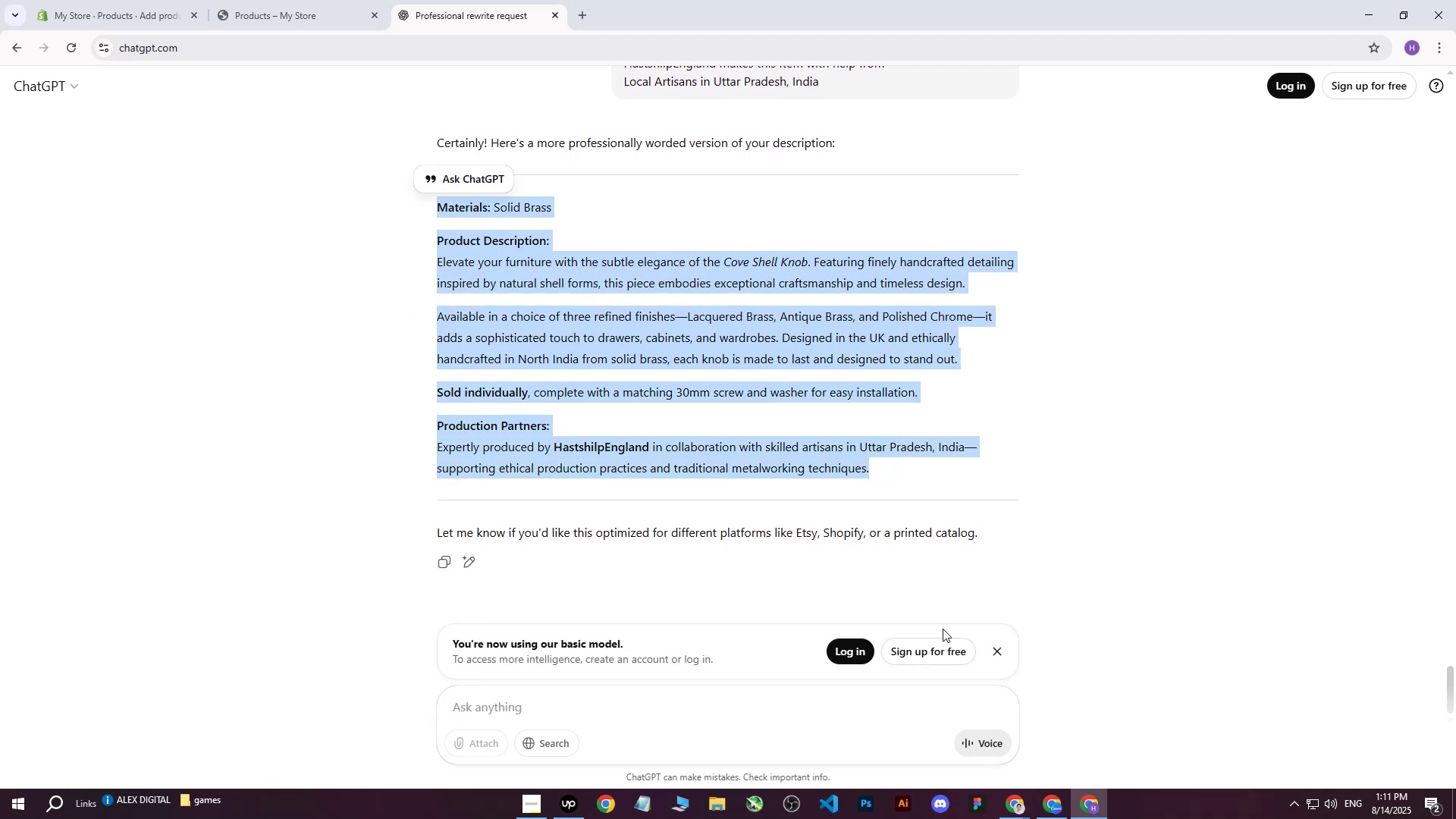 
scroll: coordinate [779, 369], scroll_direction: down, amount: 2.0
 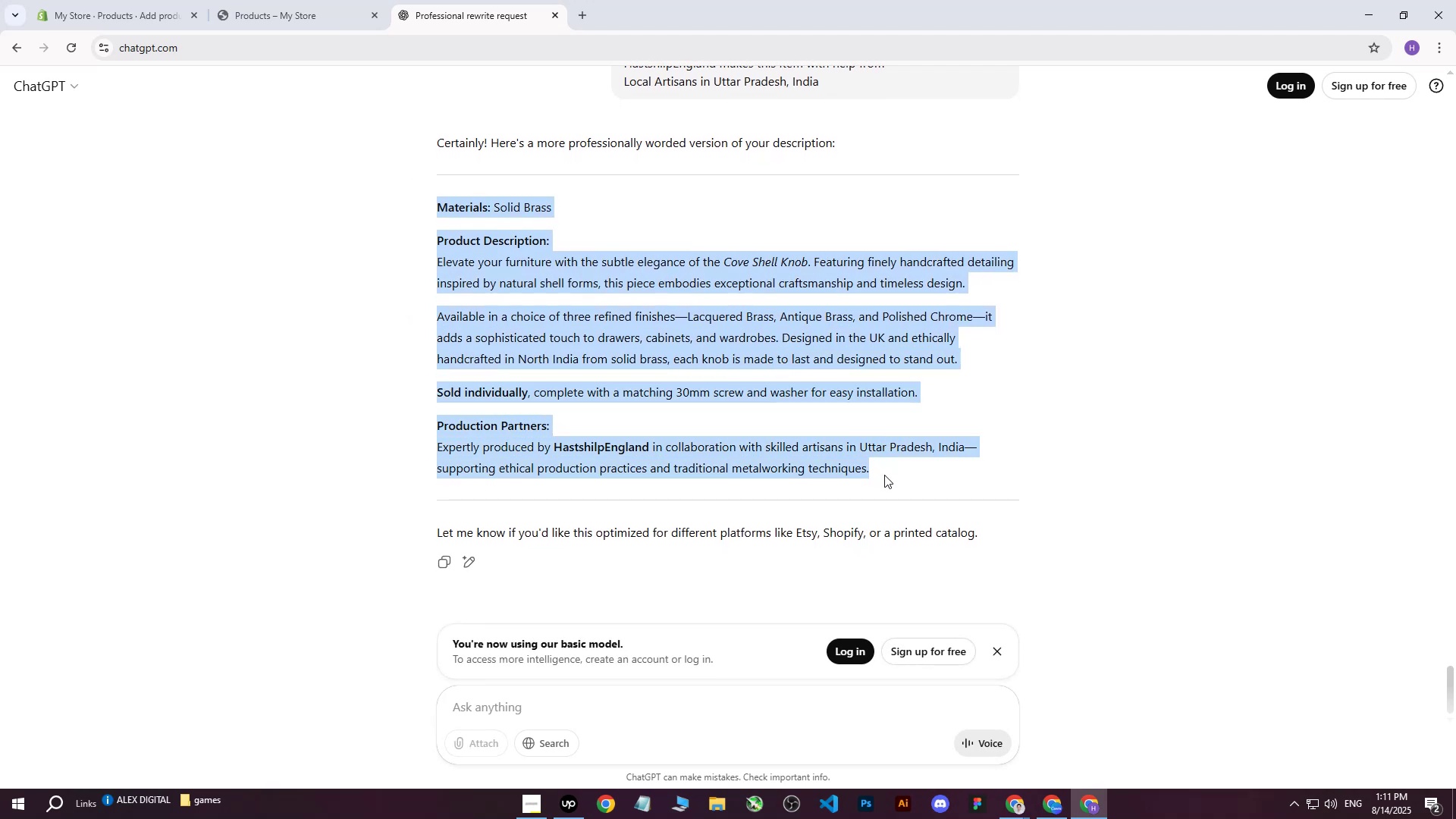 
key(Control+C)
 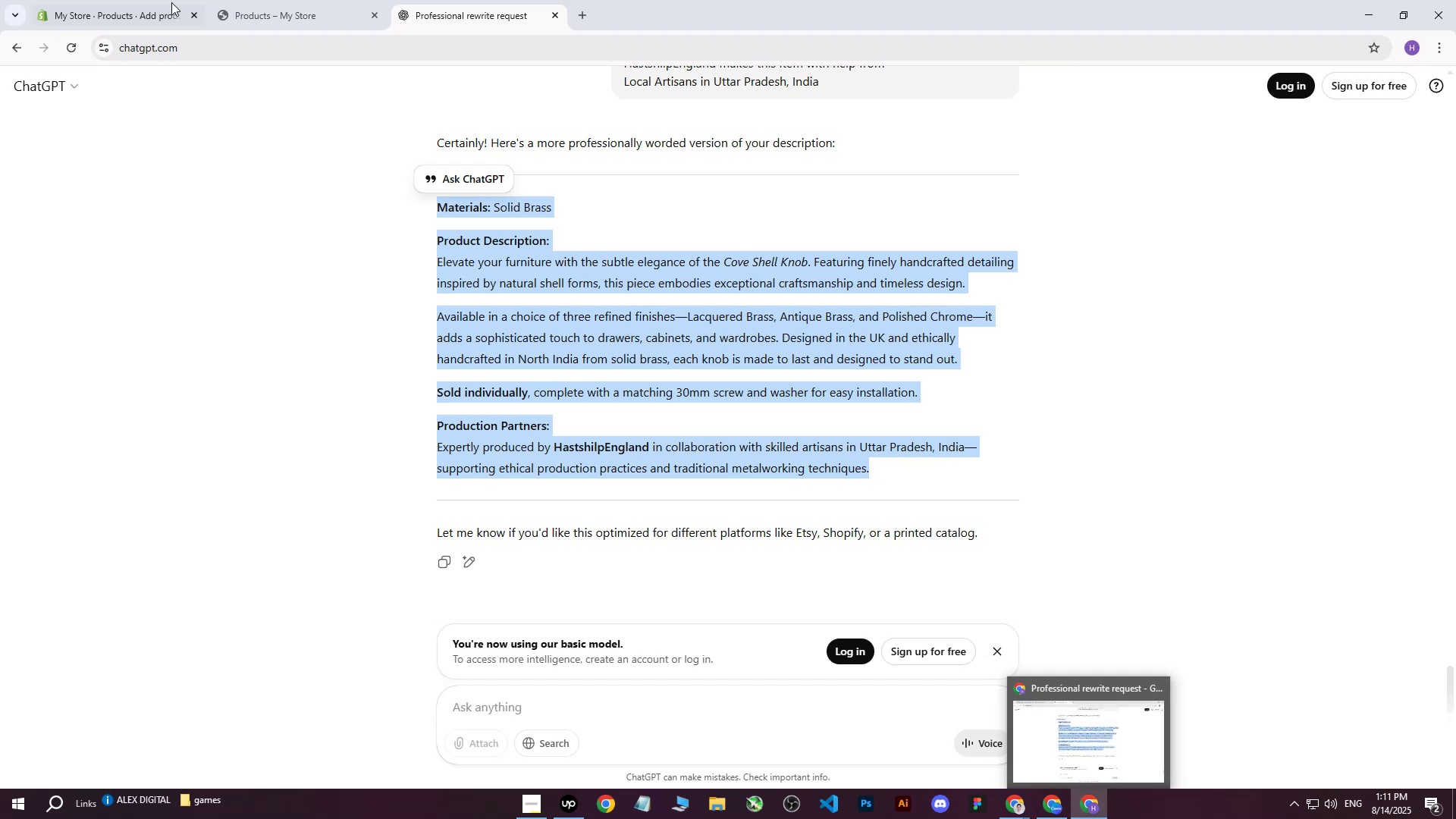 
left_click([147, 0])
 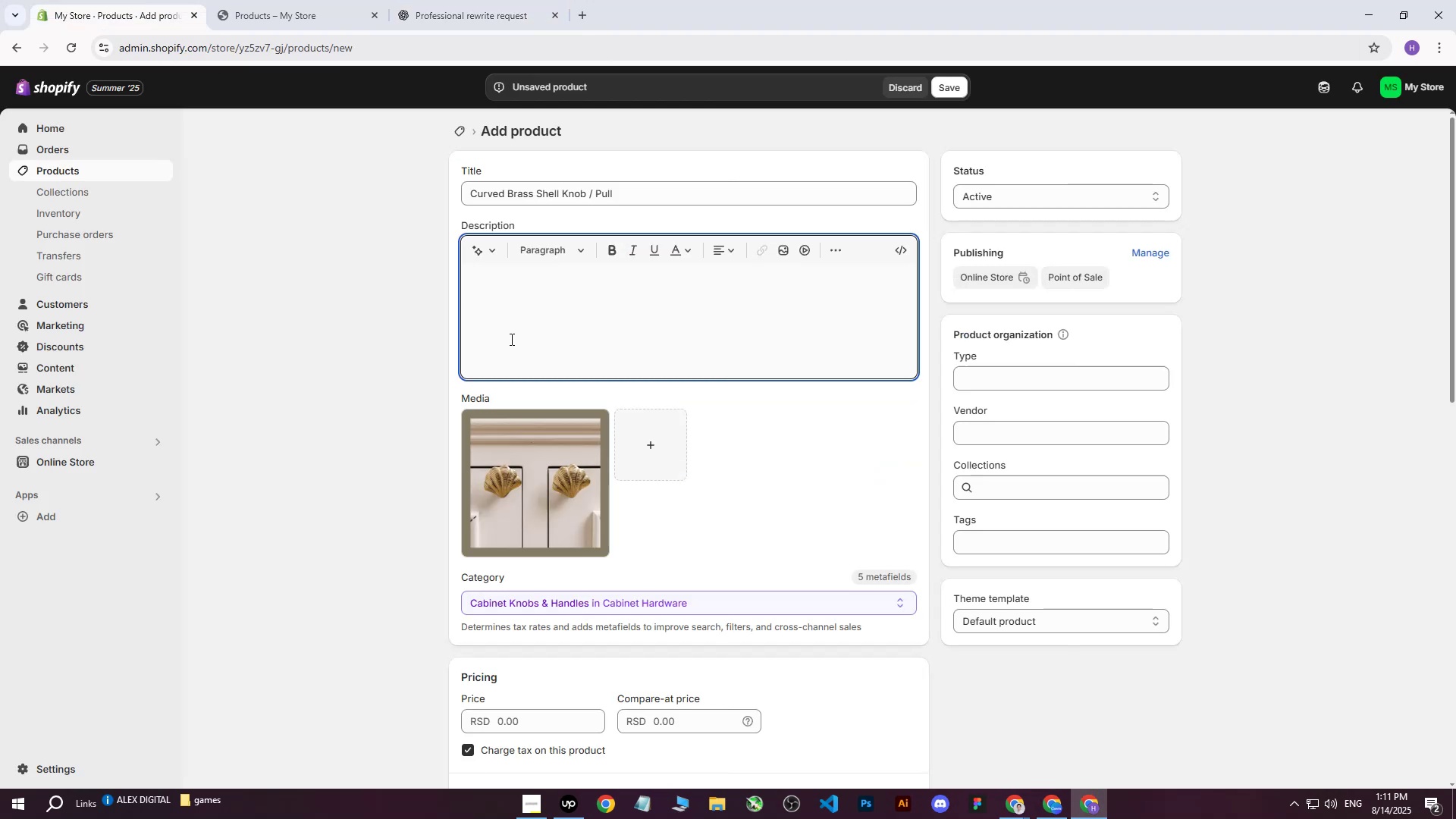 
left_click([510, 337])
 